 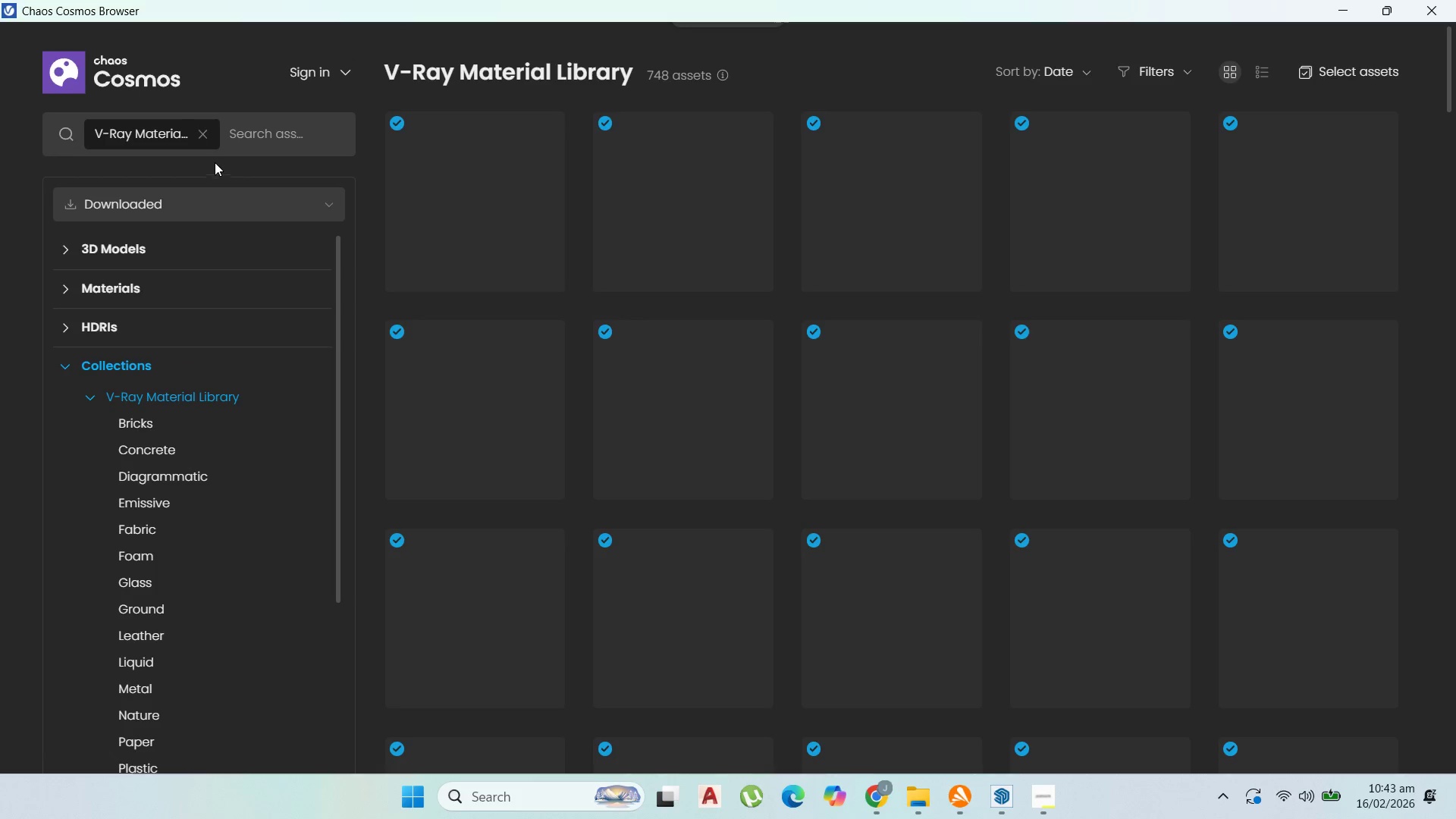 
left_click([68, 250])
 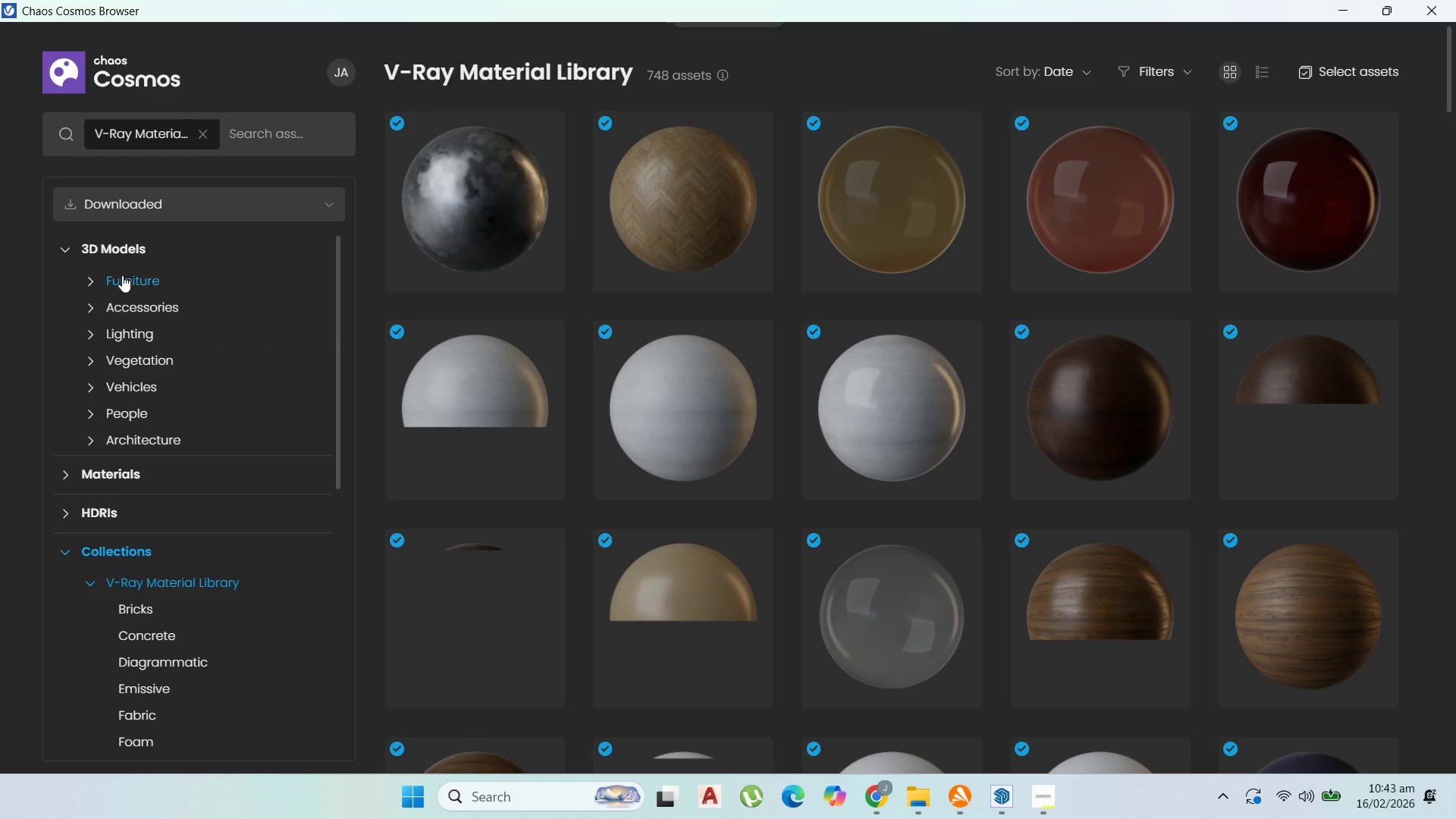 
left_click([125, 280])
 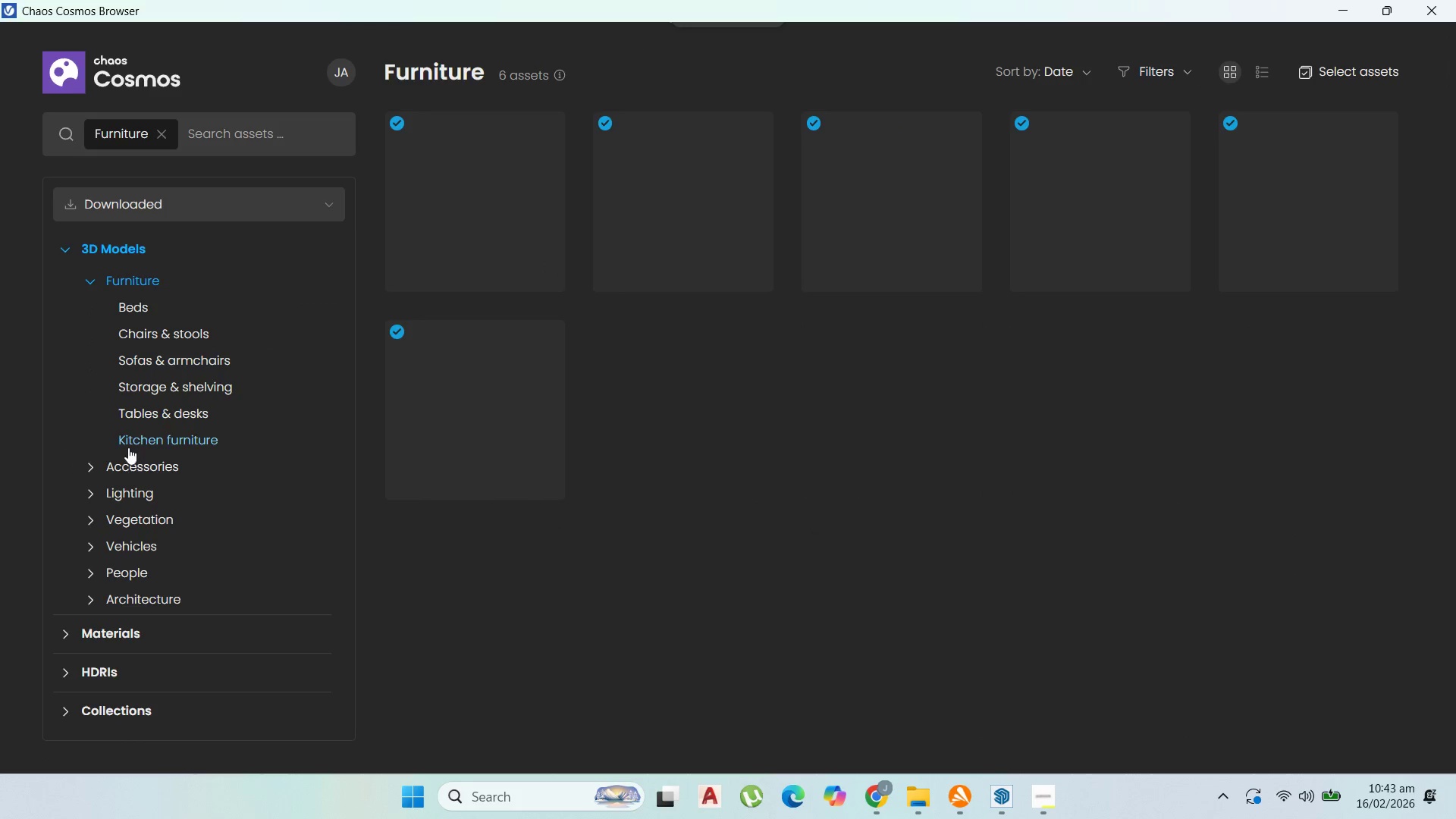 
left_click([128, 466])
 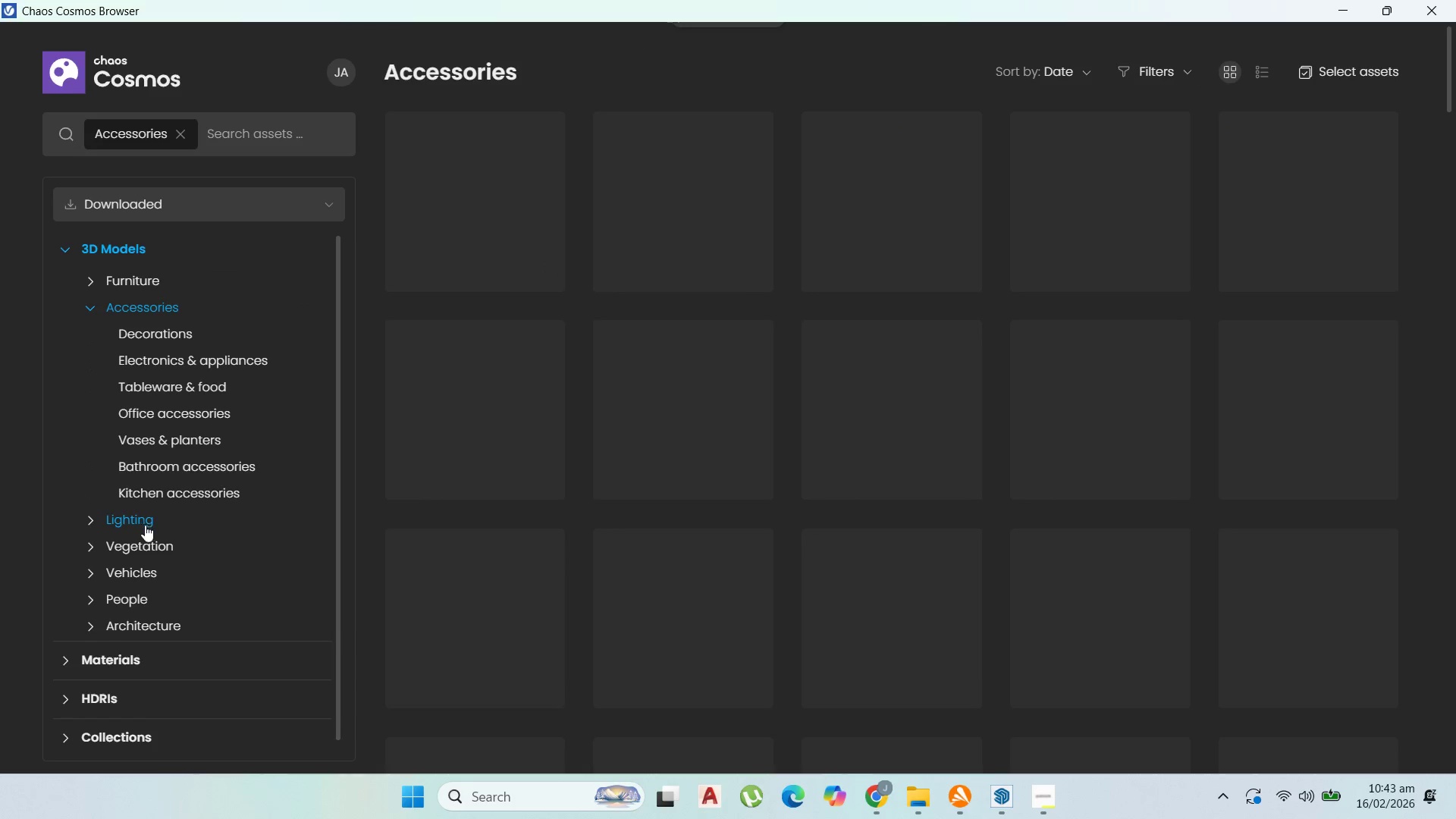 
left_click([139, 522])
 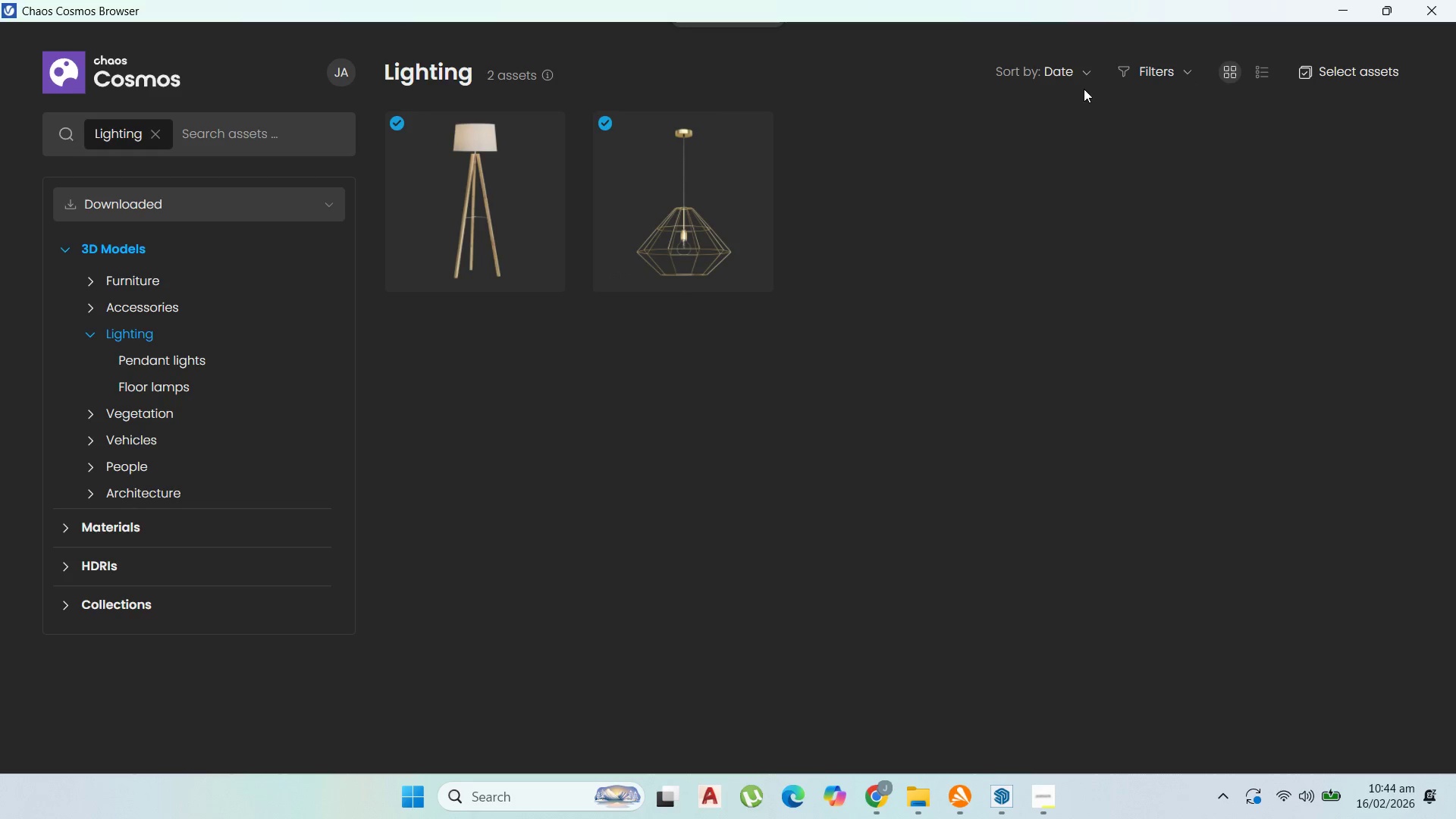 
left_click([1380, 67])
 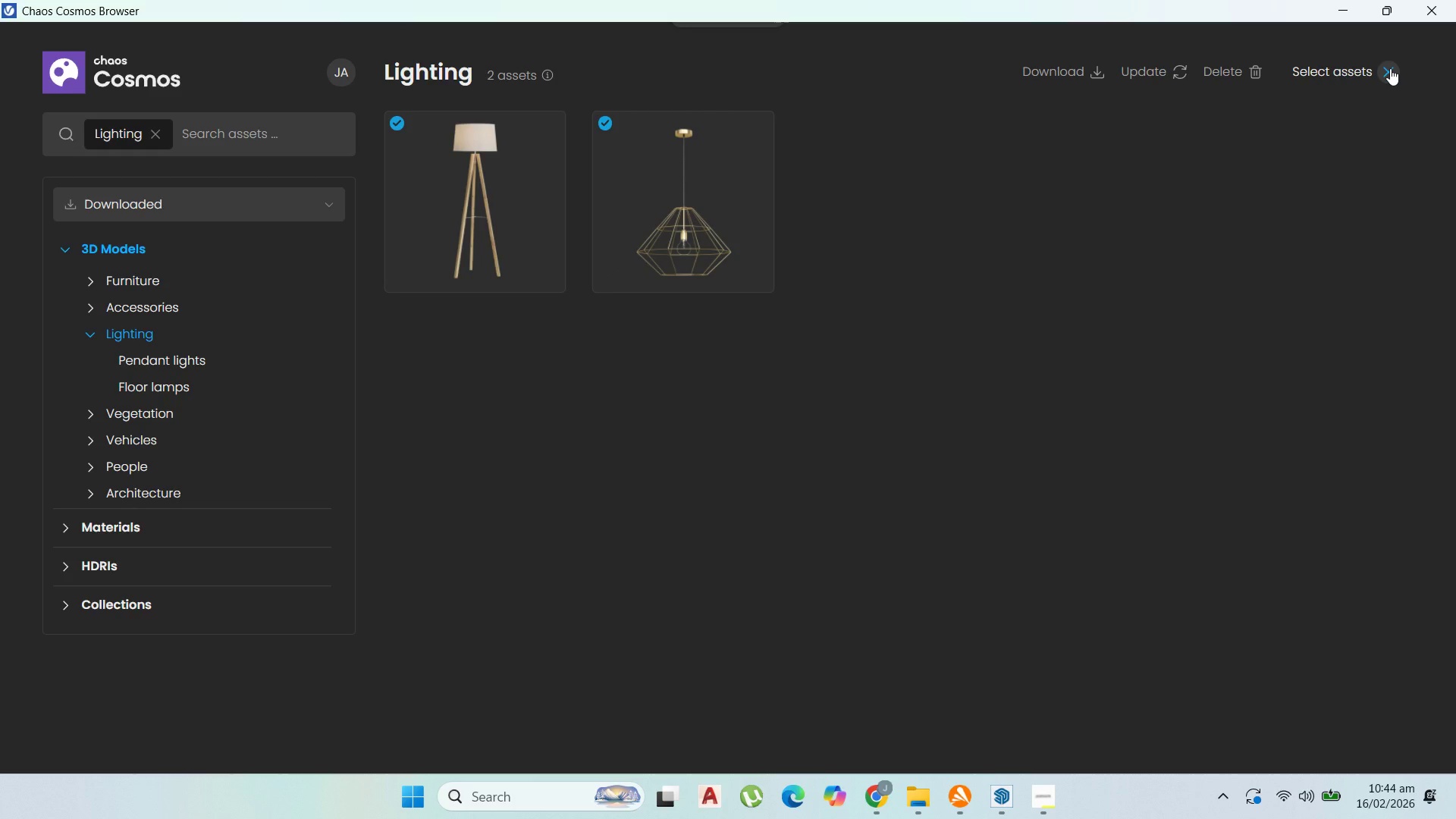 
left_click([1390, 68])
 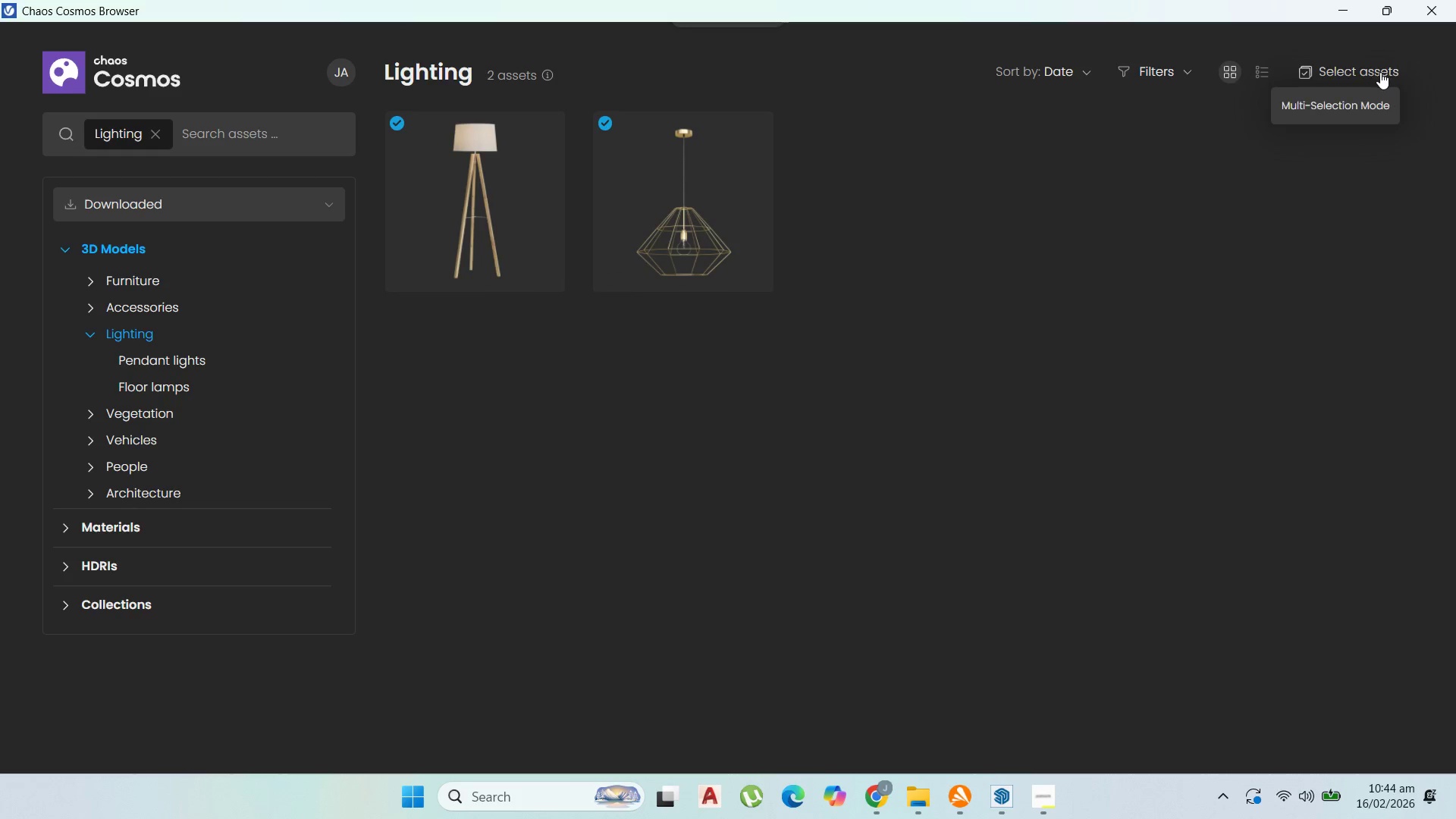 
left_click([1379, 72])
 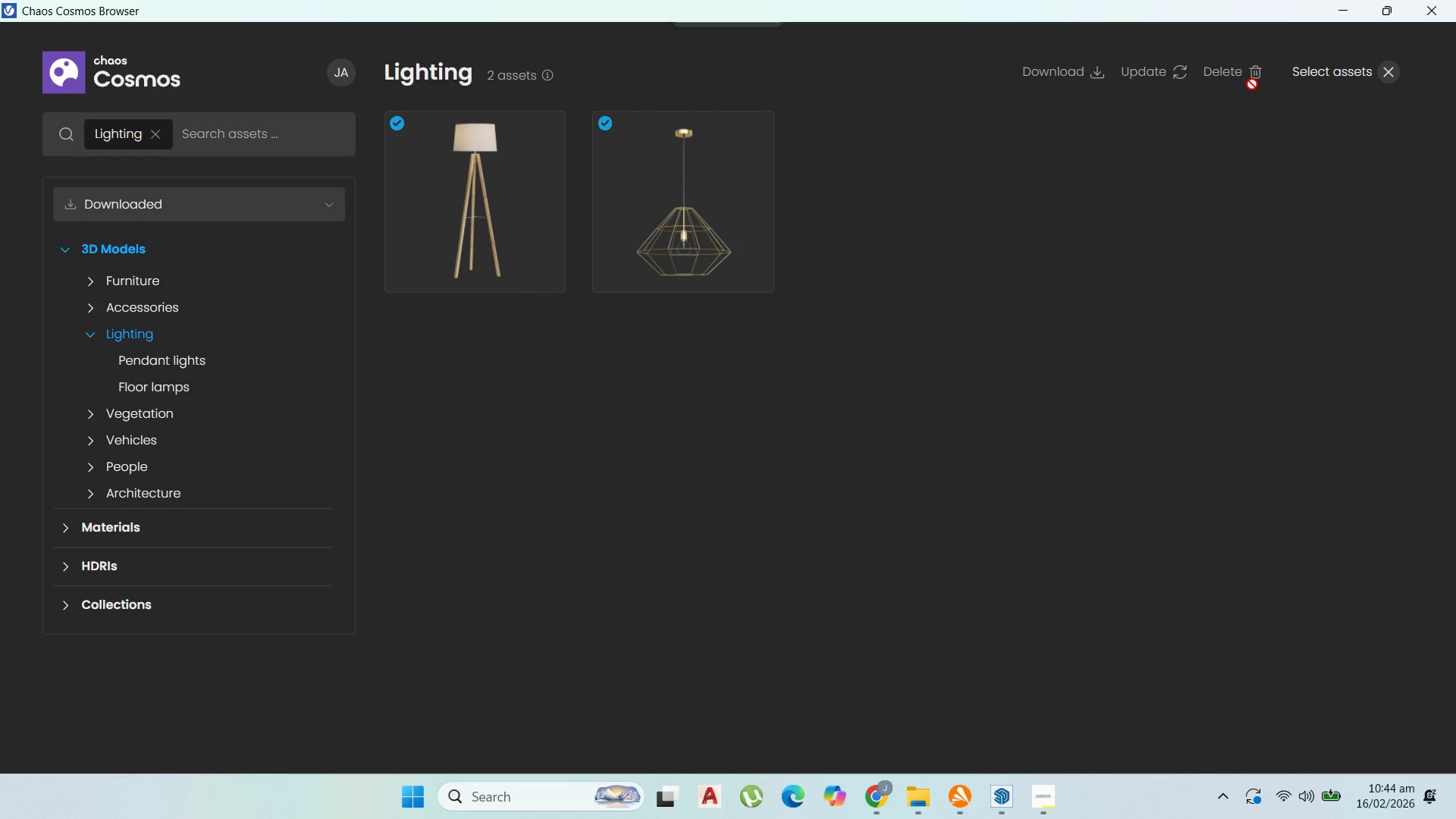 
double_click([1395, 74])
 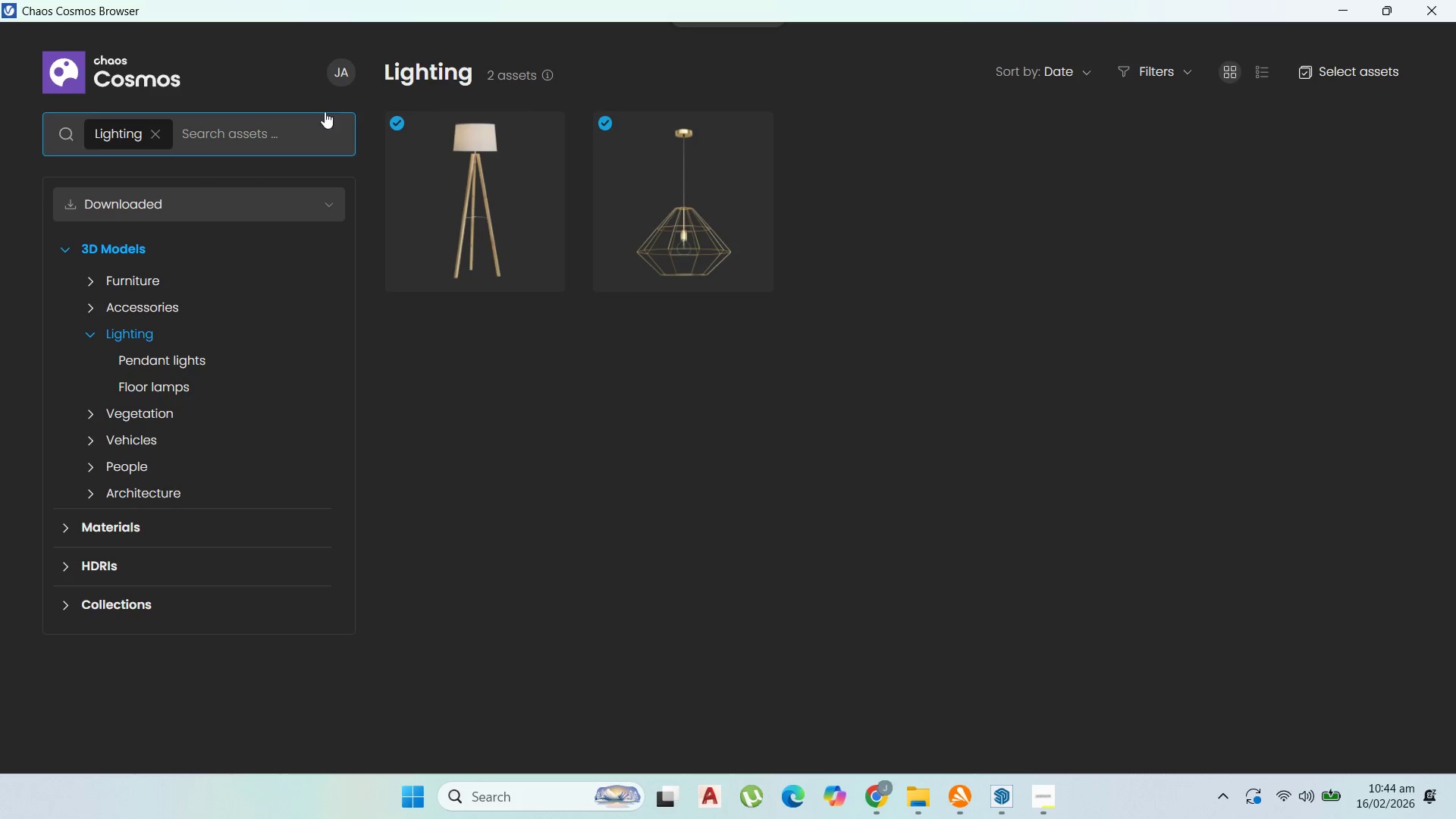 
left_click([352, 72])
 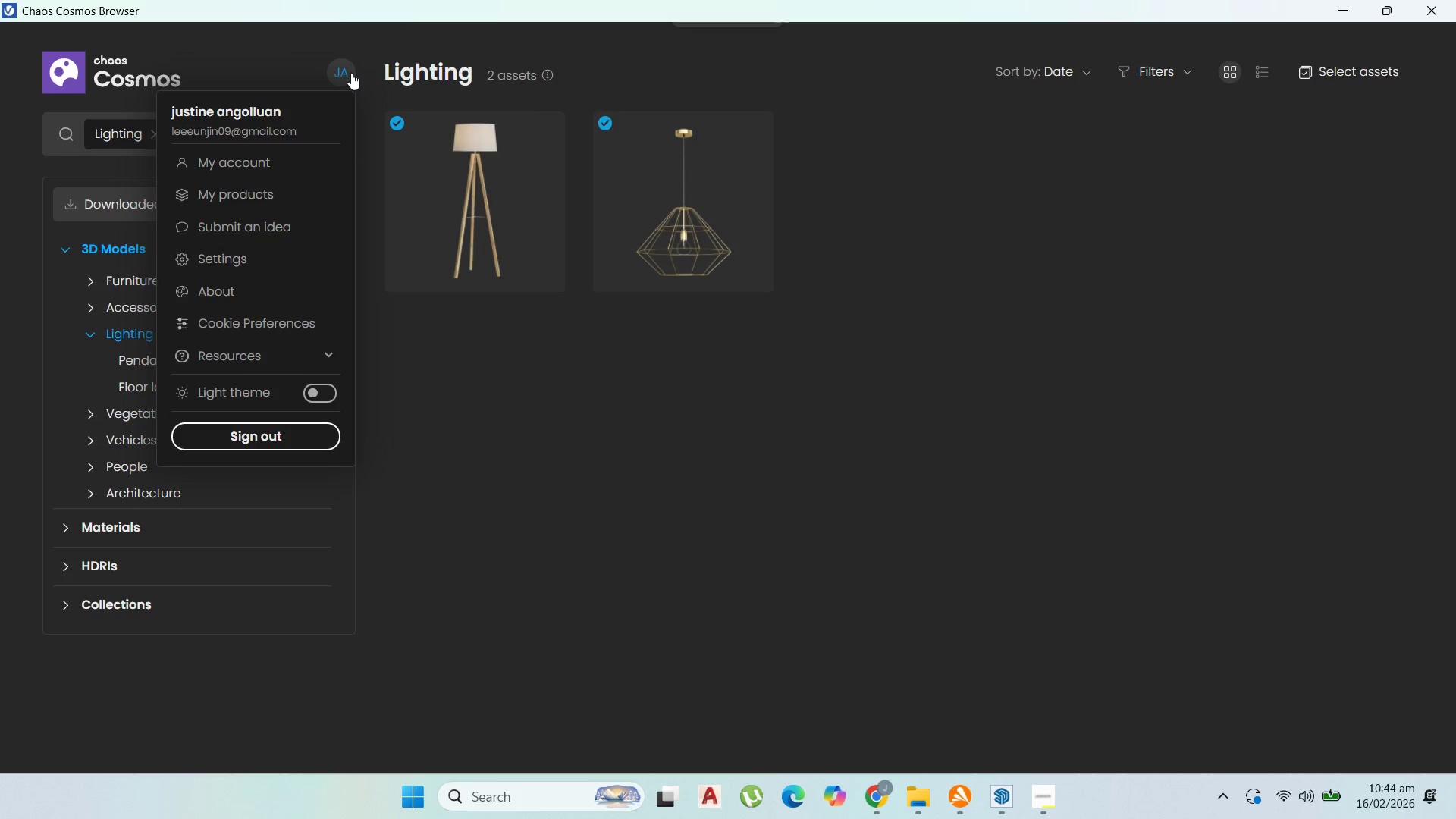 
left_click([351, 73])
 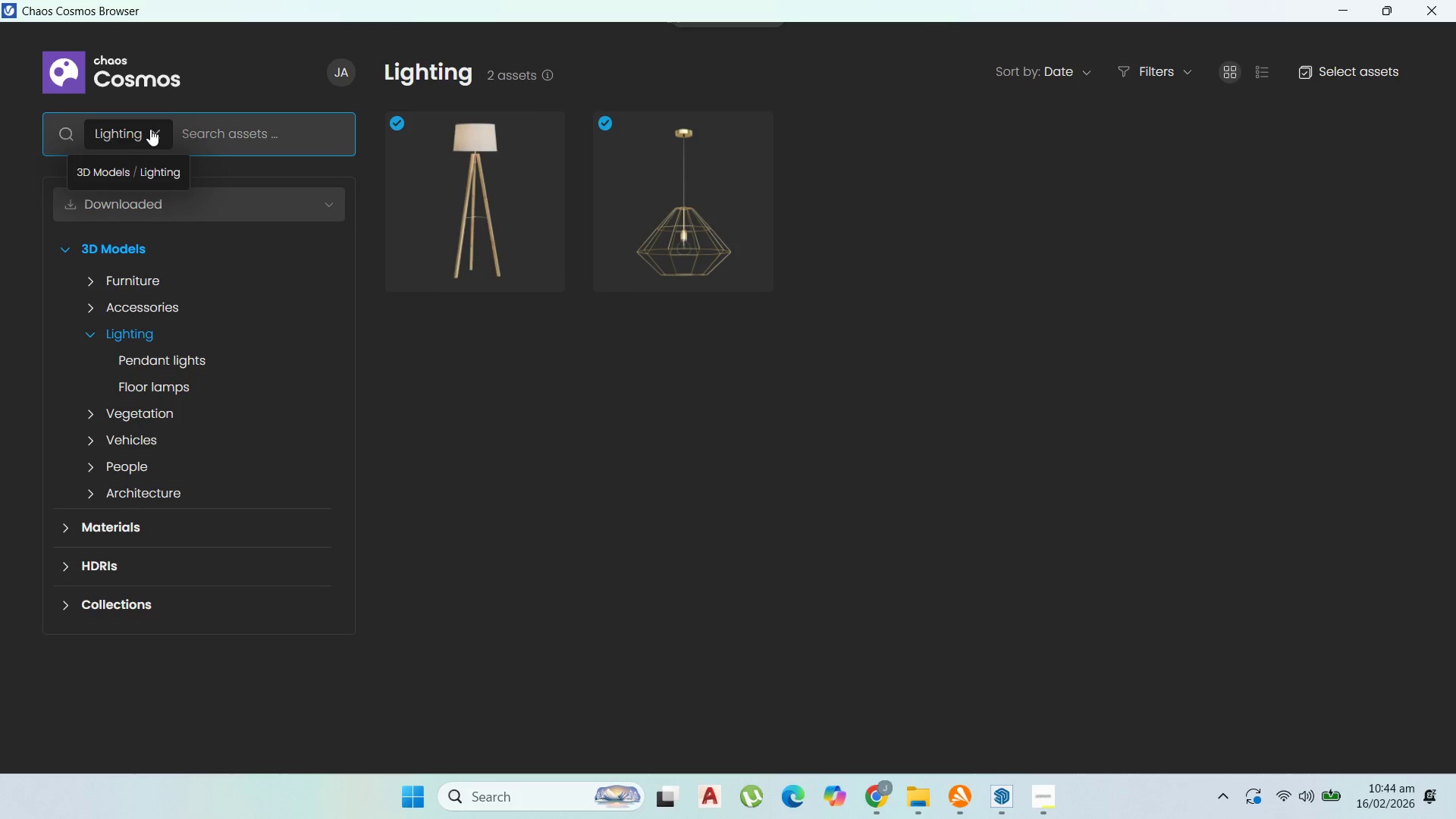 
left_click([154, 129])
 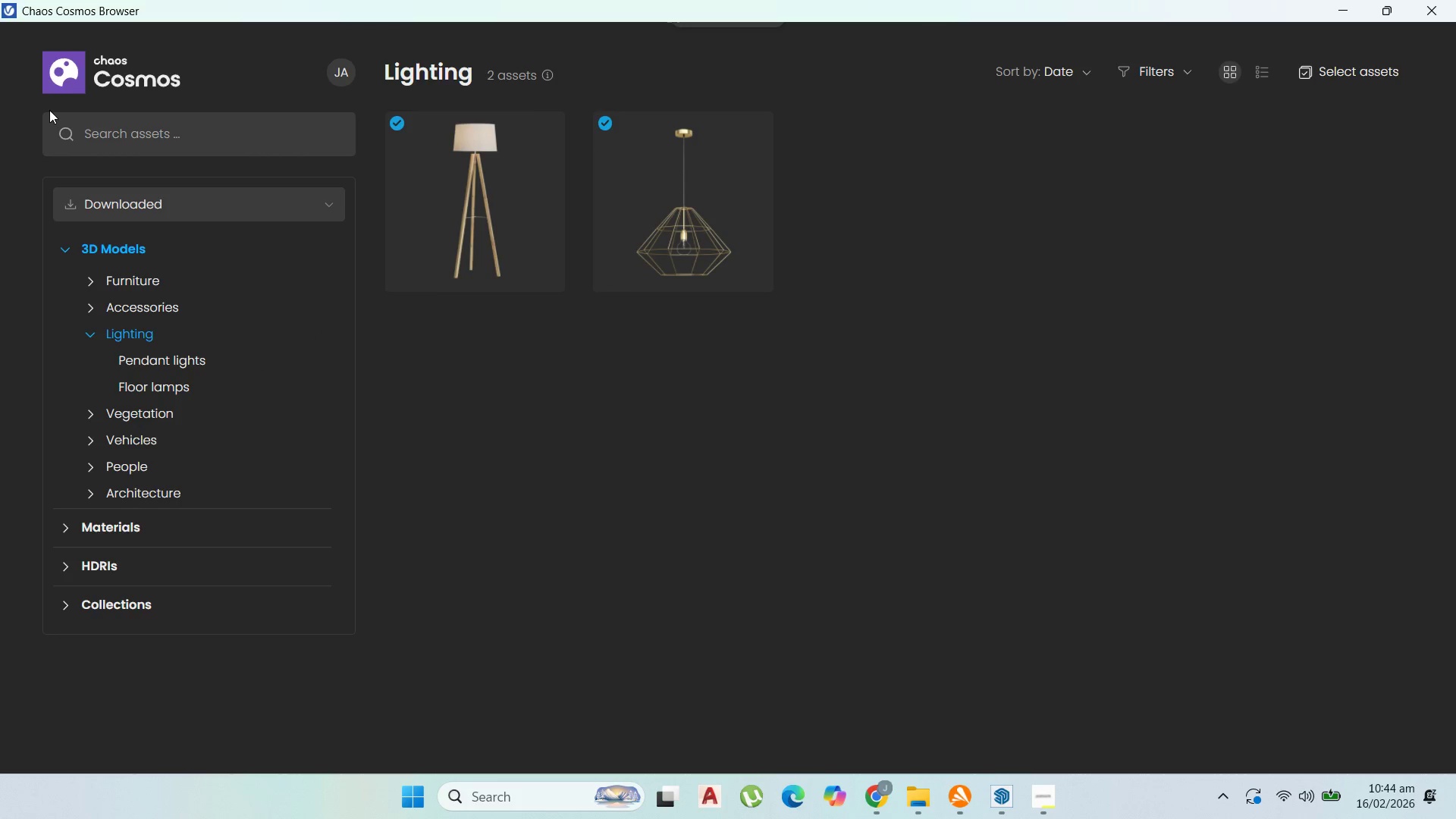 
left_click([83, 136])
 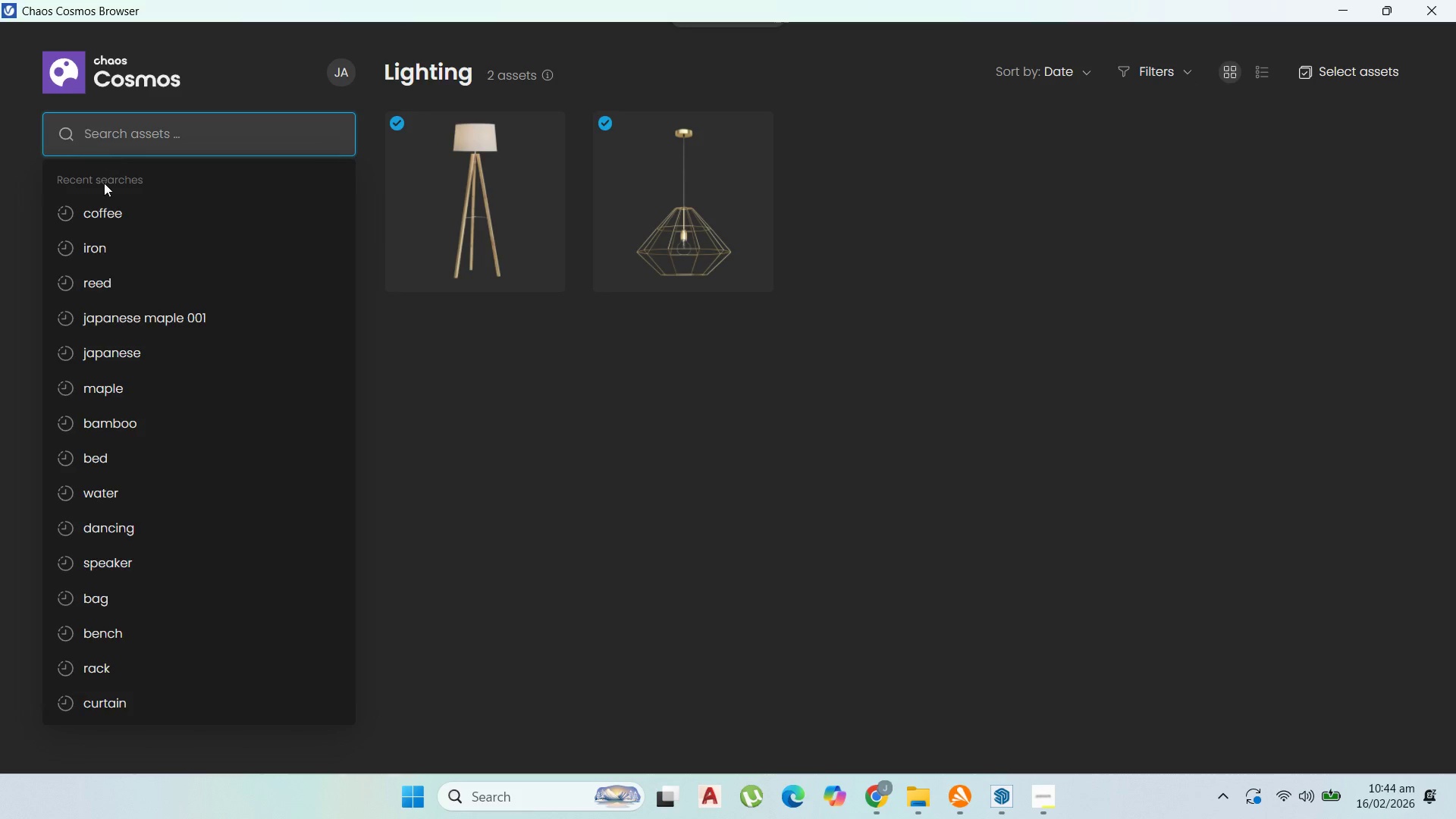 
left_click([108, 209])
 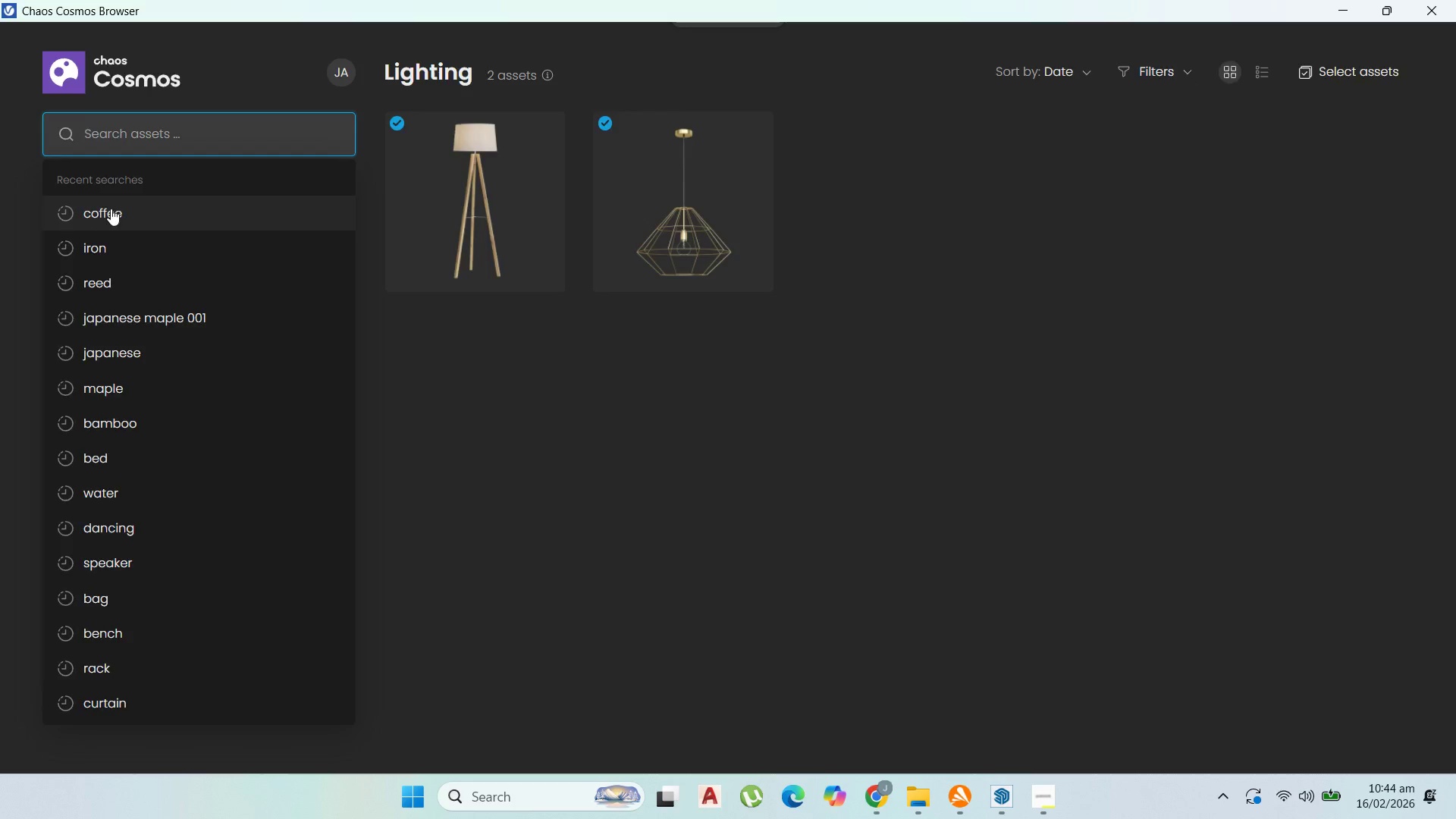 
mouse_move([128, 187])
 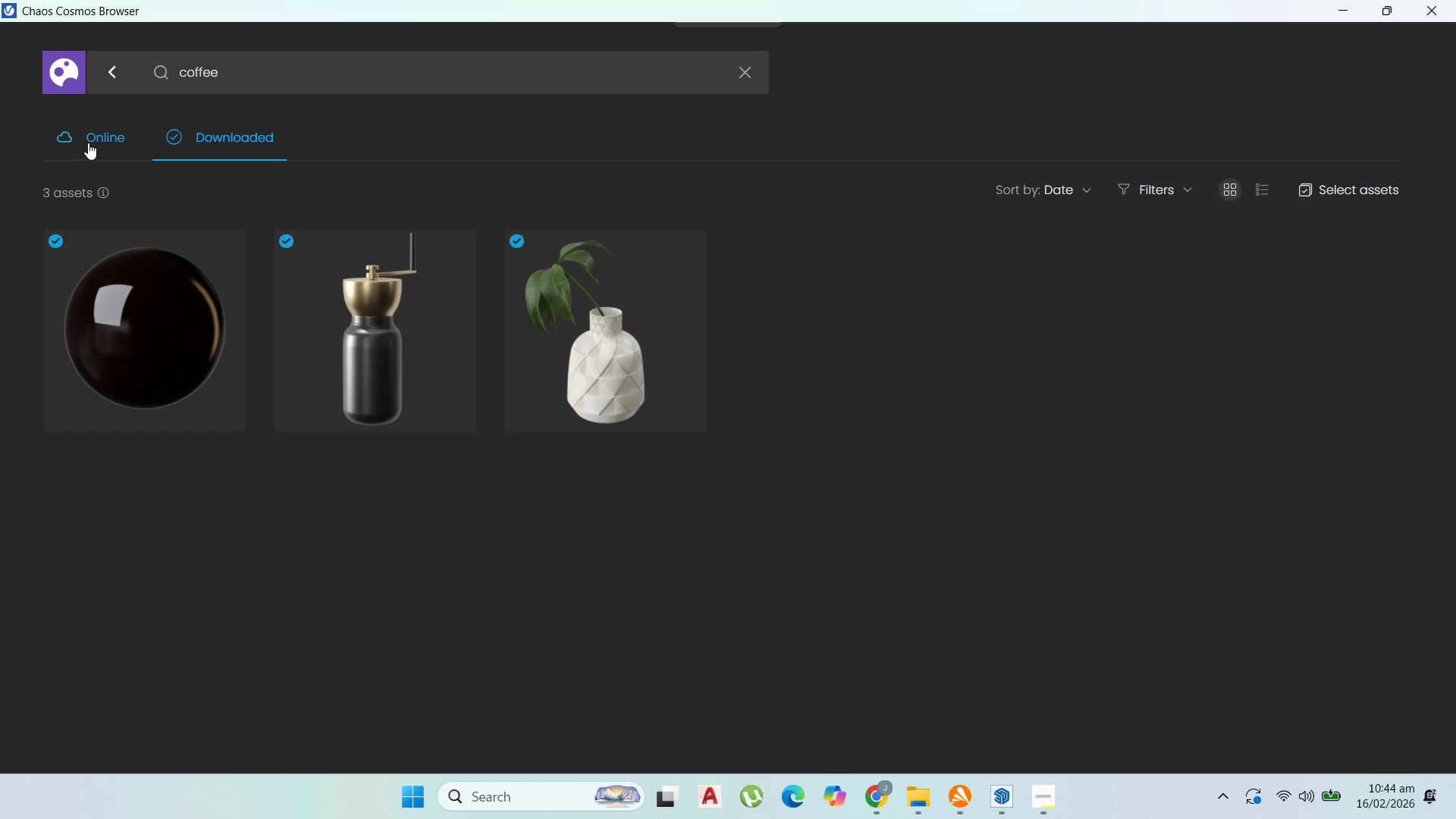 
left_click([88, 143])
 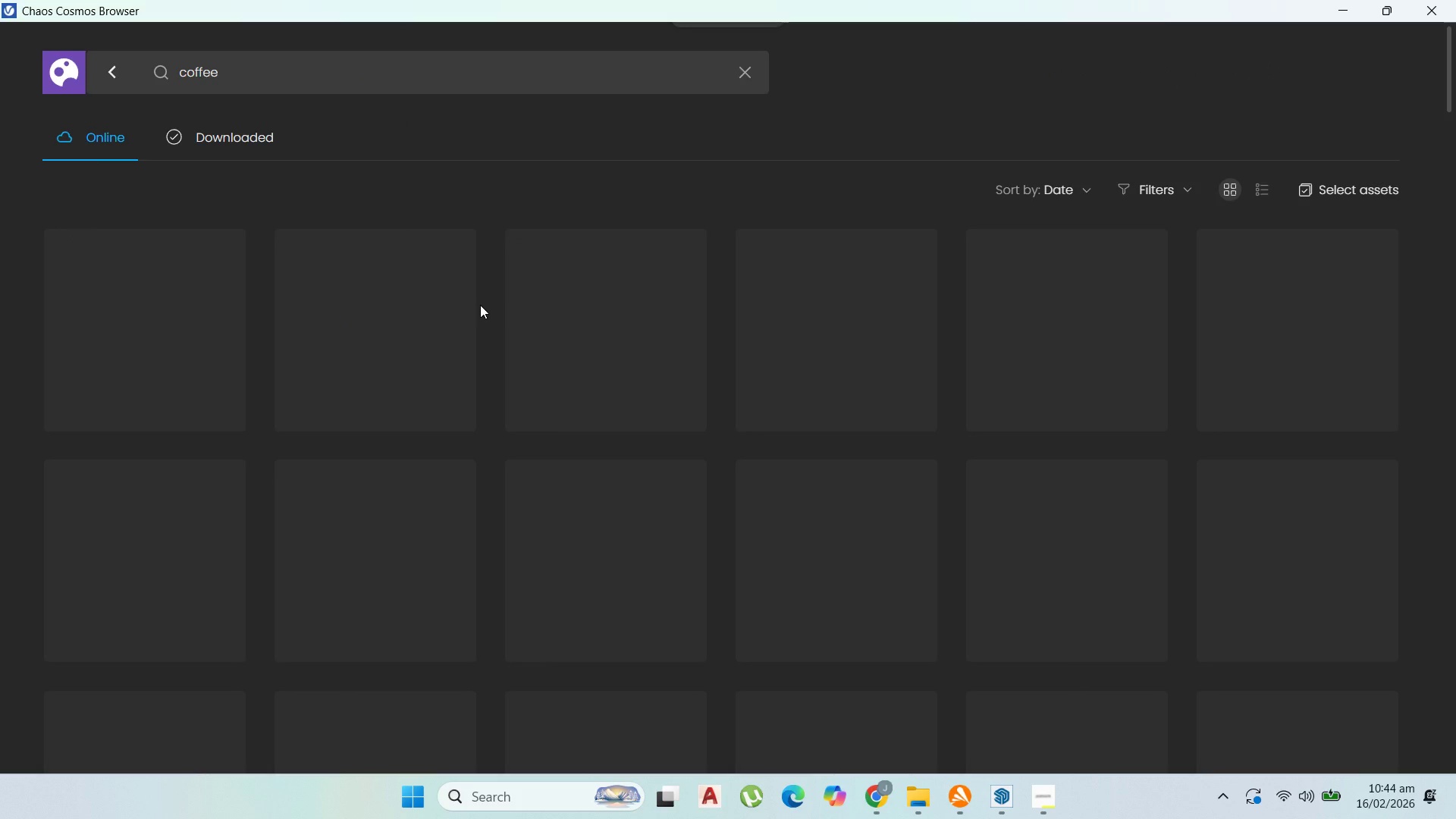 
scroll: coordinate [592, 228], scroll_direction: down, amount: 1.0
 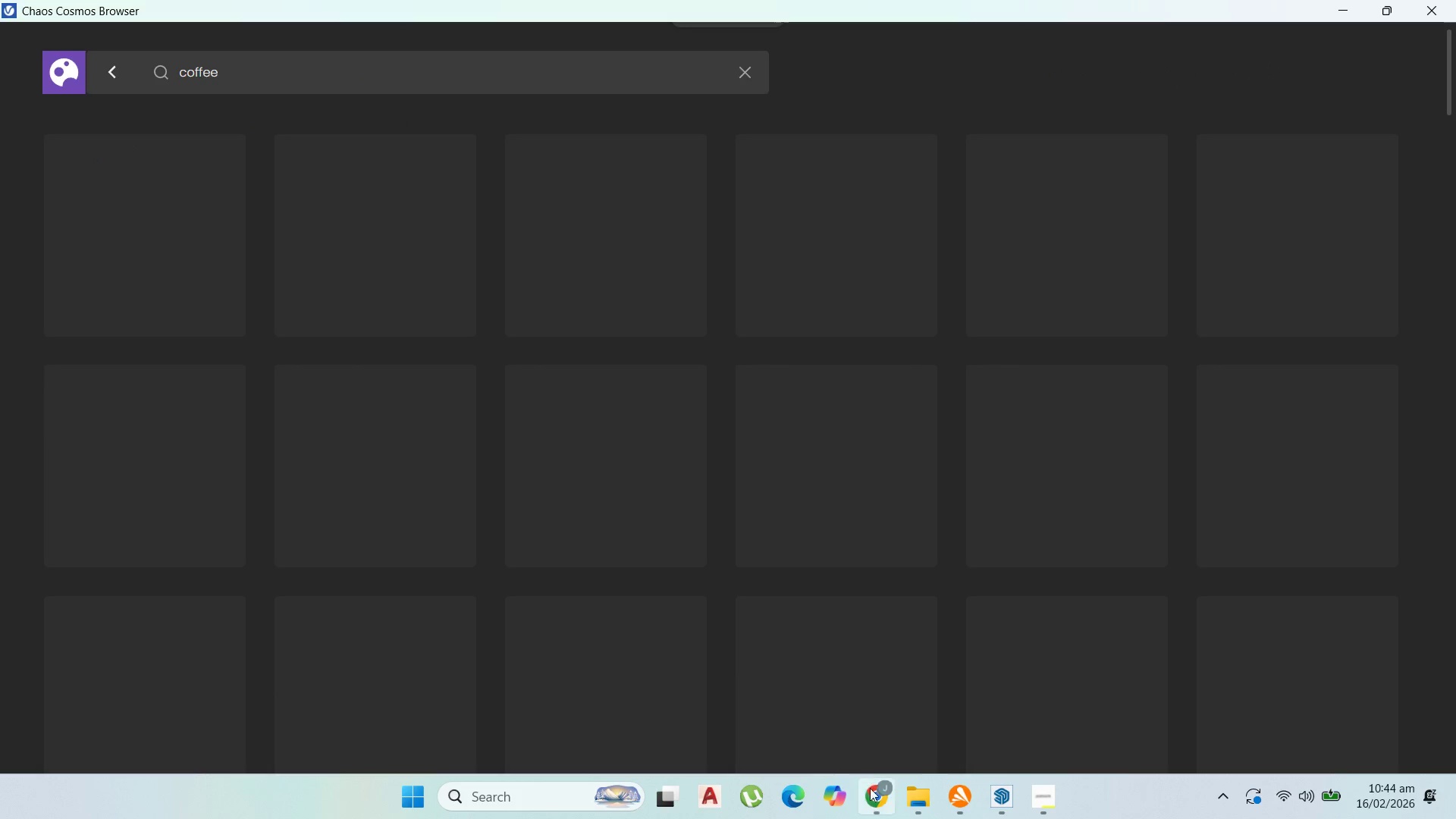 
left_click([873, 796])
 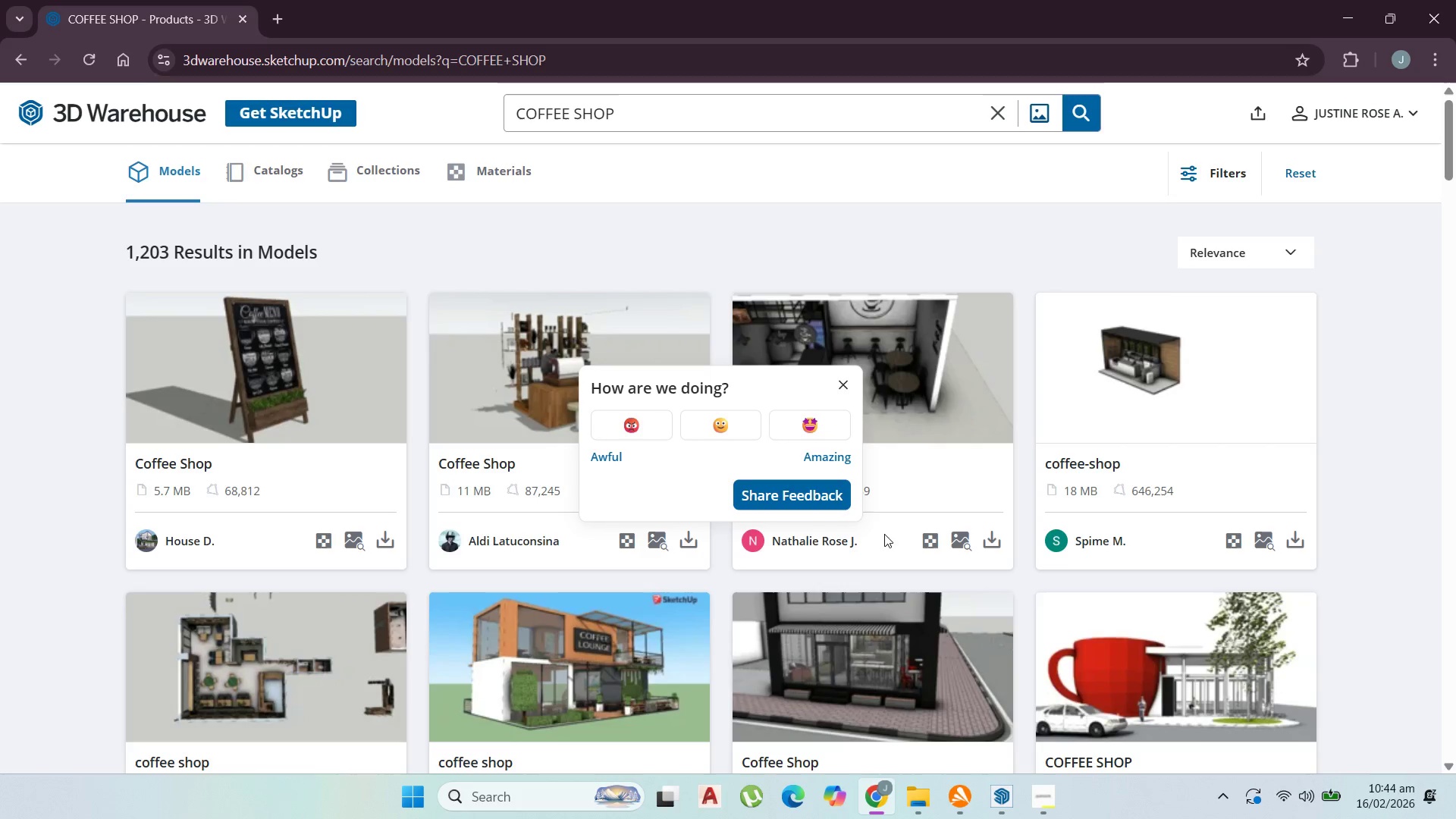 
left_click([844, 381])
 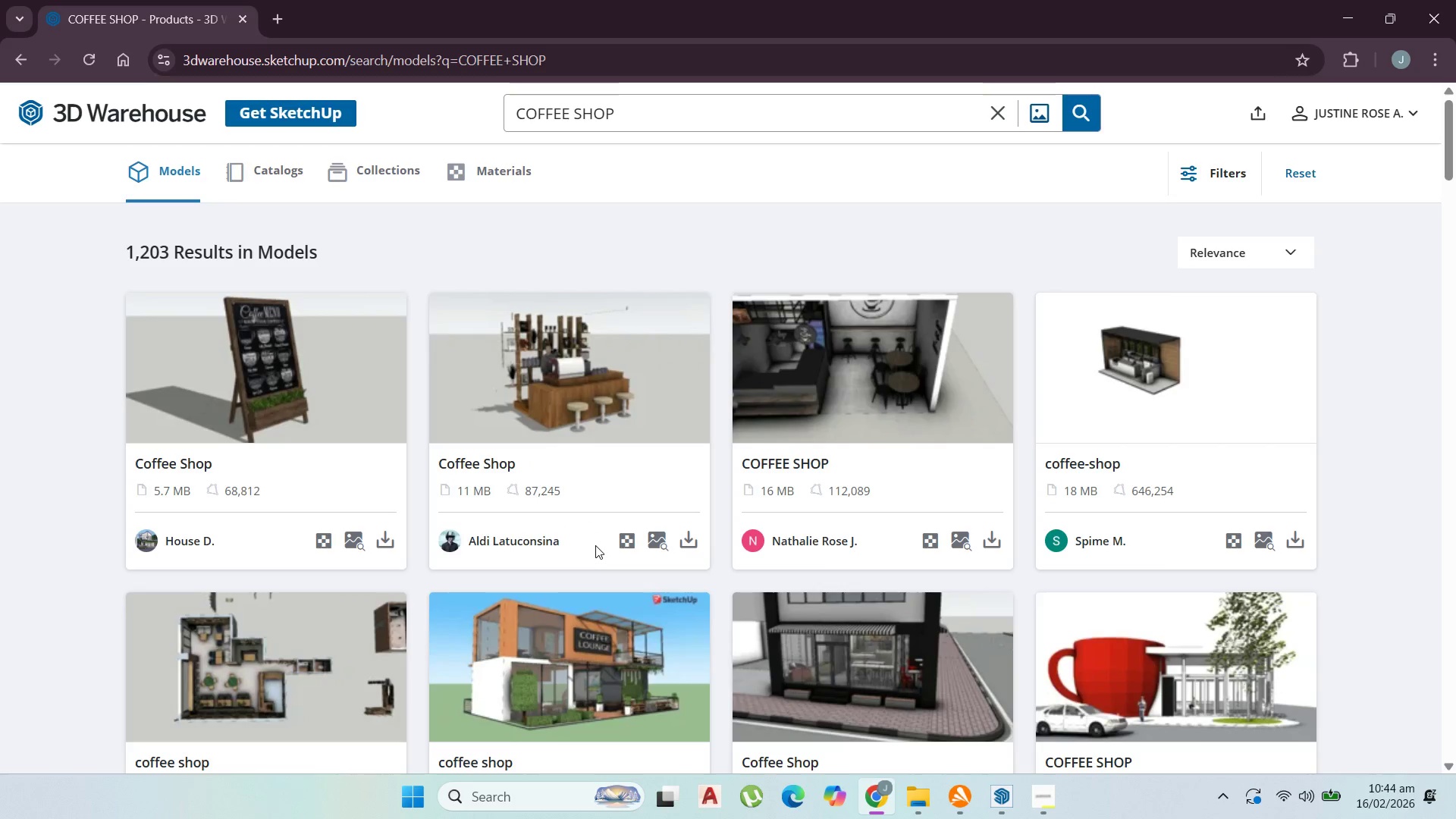 
scroll: coordinate [595, 545], scroll_direction: down, amount: 1.0
 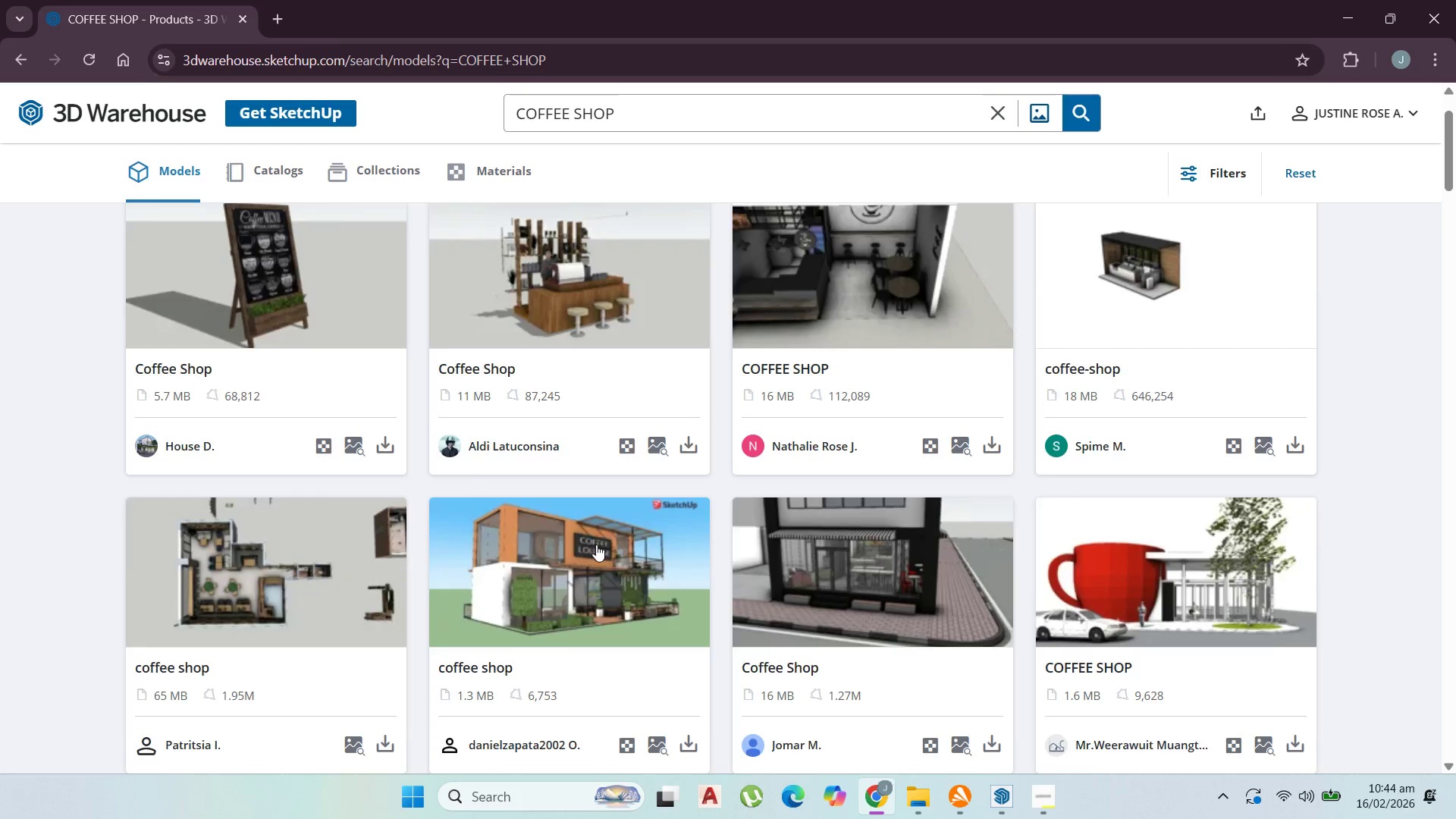 
scroll: coordinate [596, 544], scroll_direction: up, amount: 1.0
 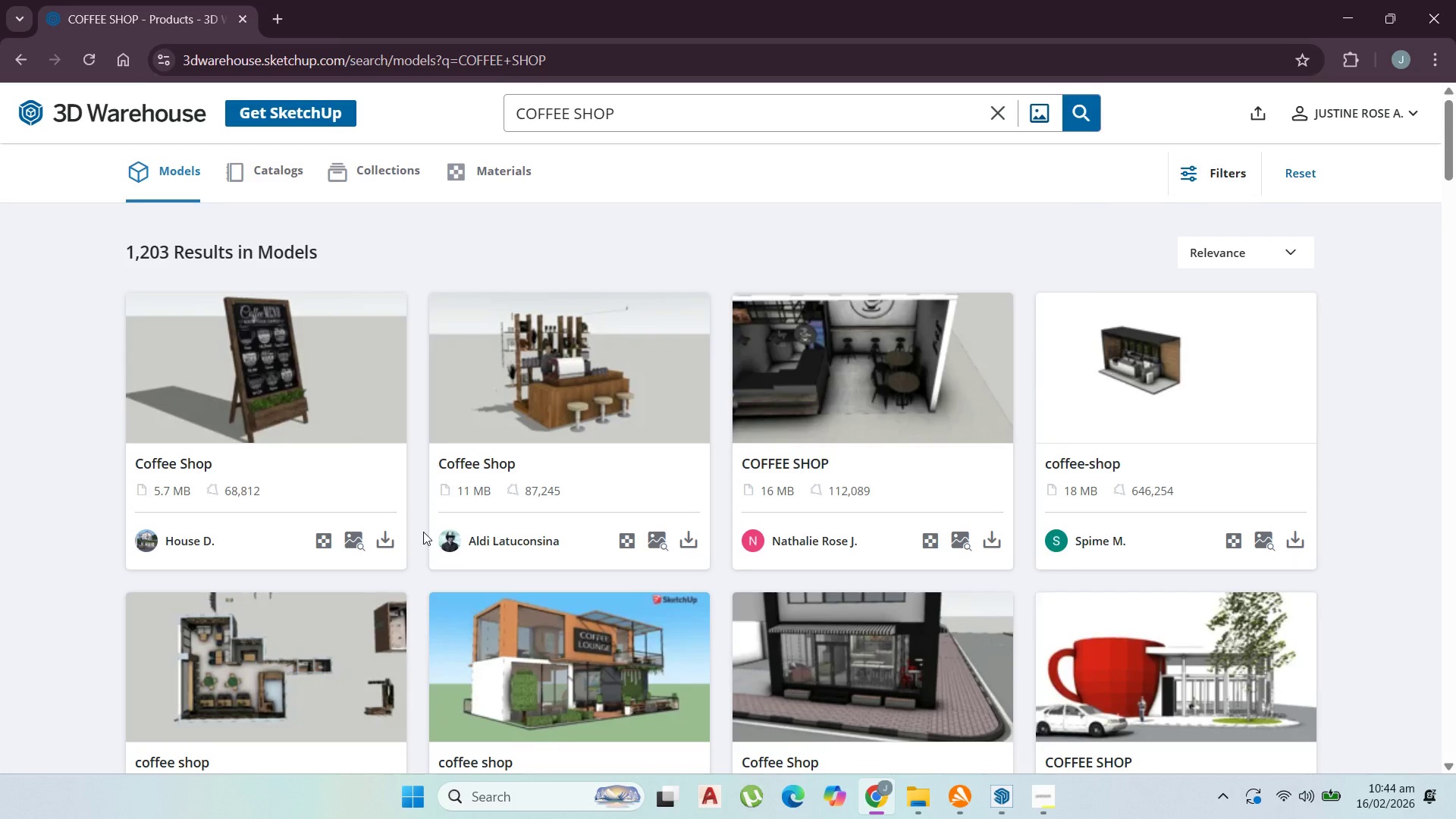 
scroll: coordinate [423, 532], scroll_direction: down, amount: 1.0
 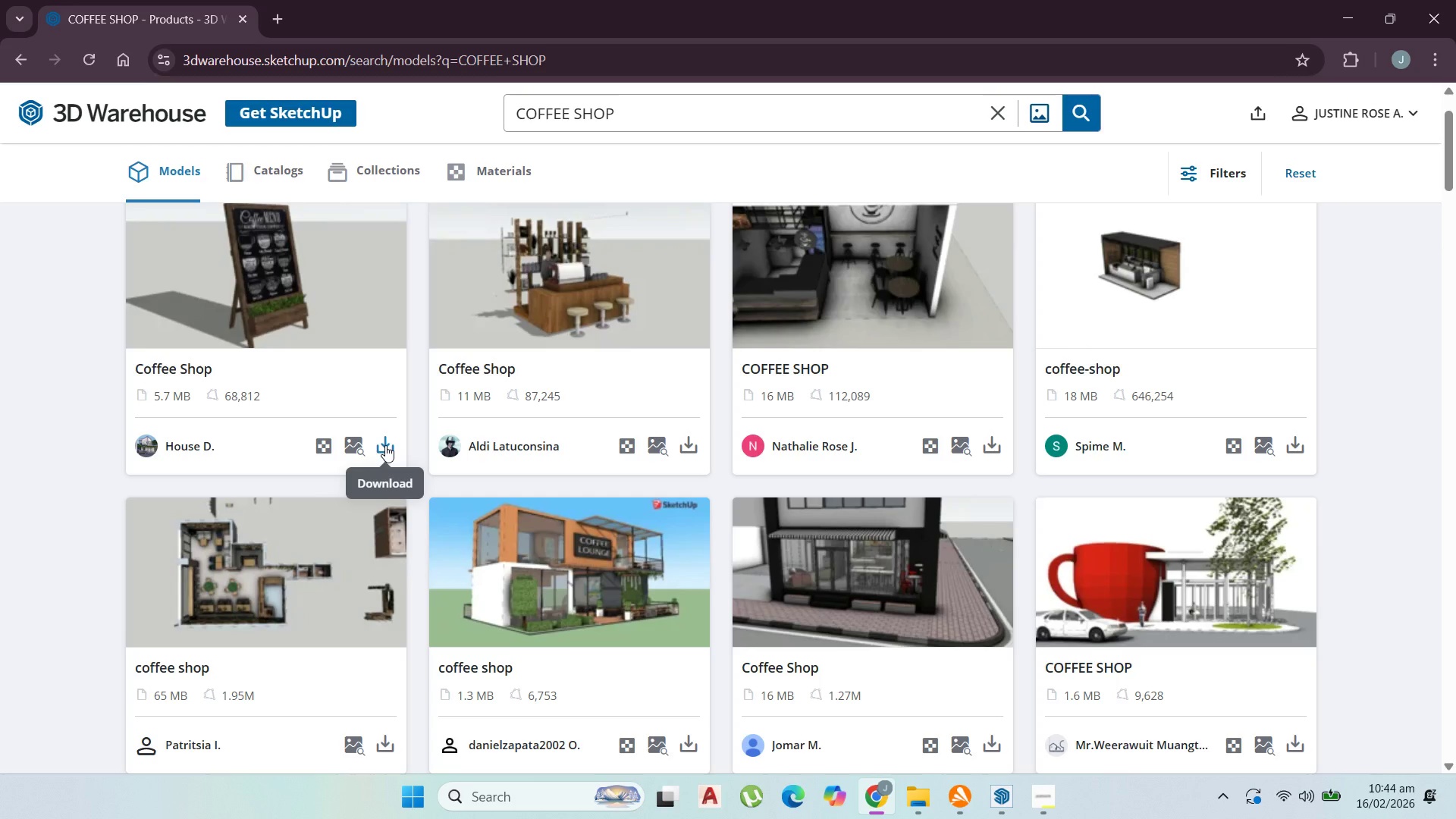 
left_click([385, 445])
 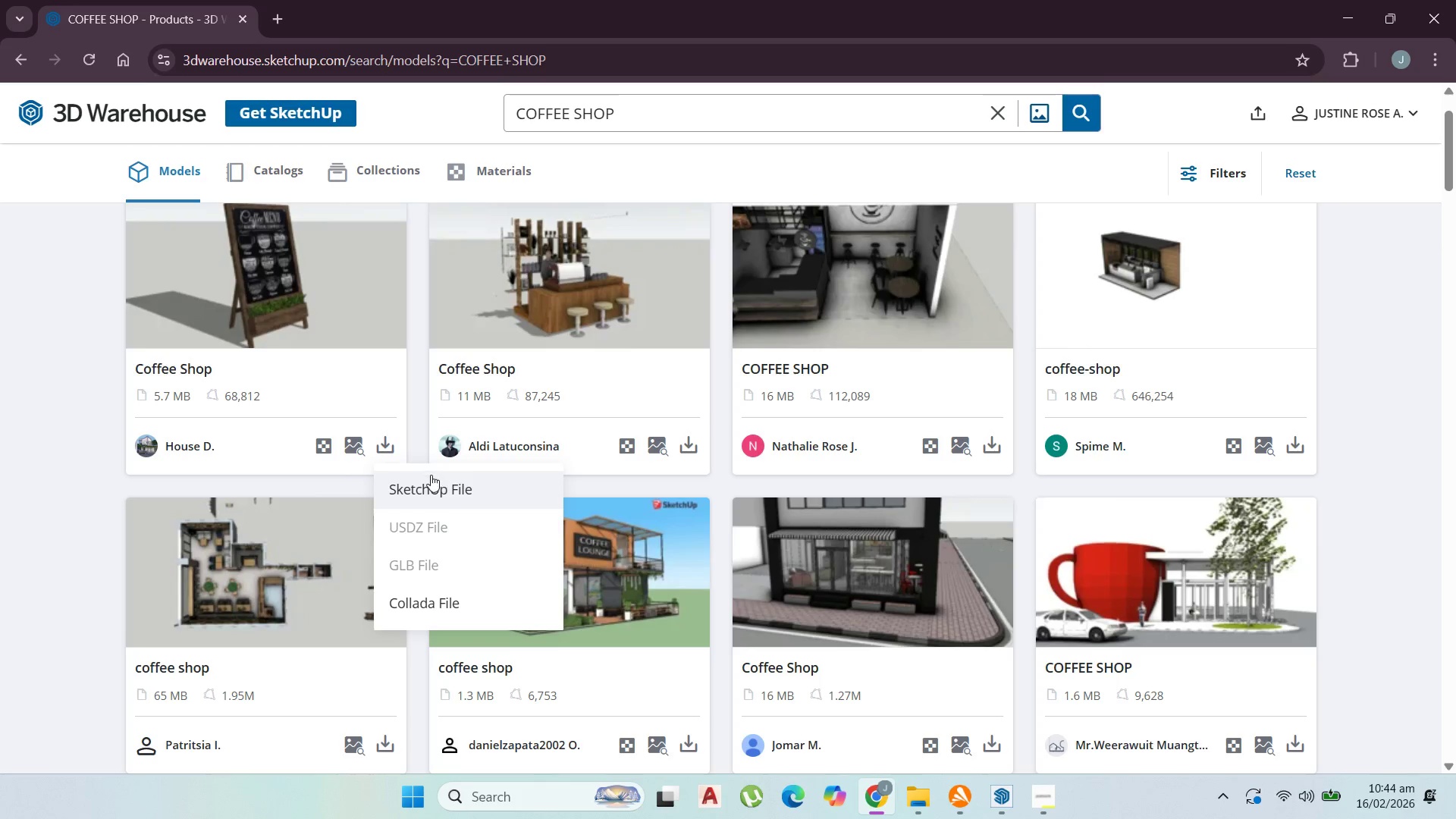 
left_click([434, 480])
 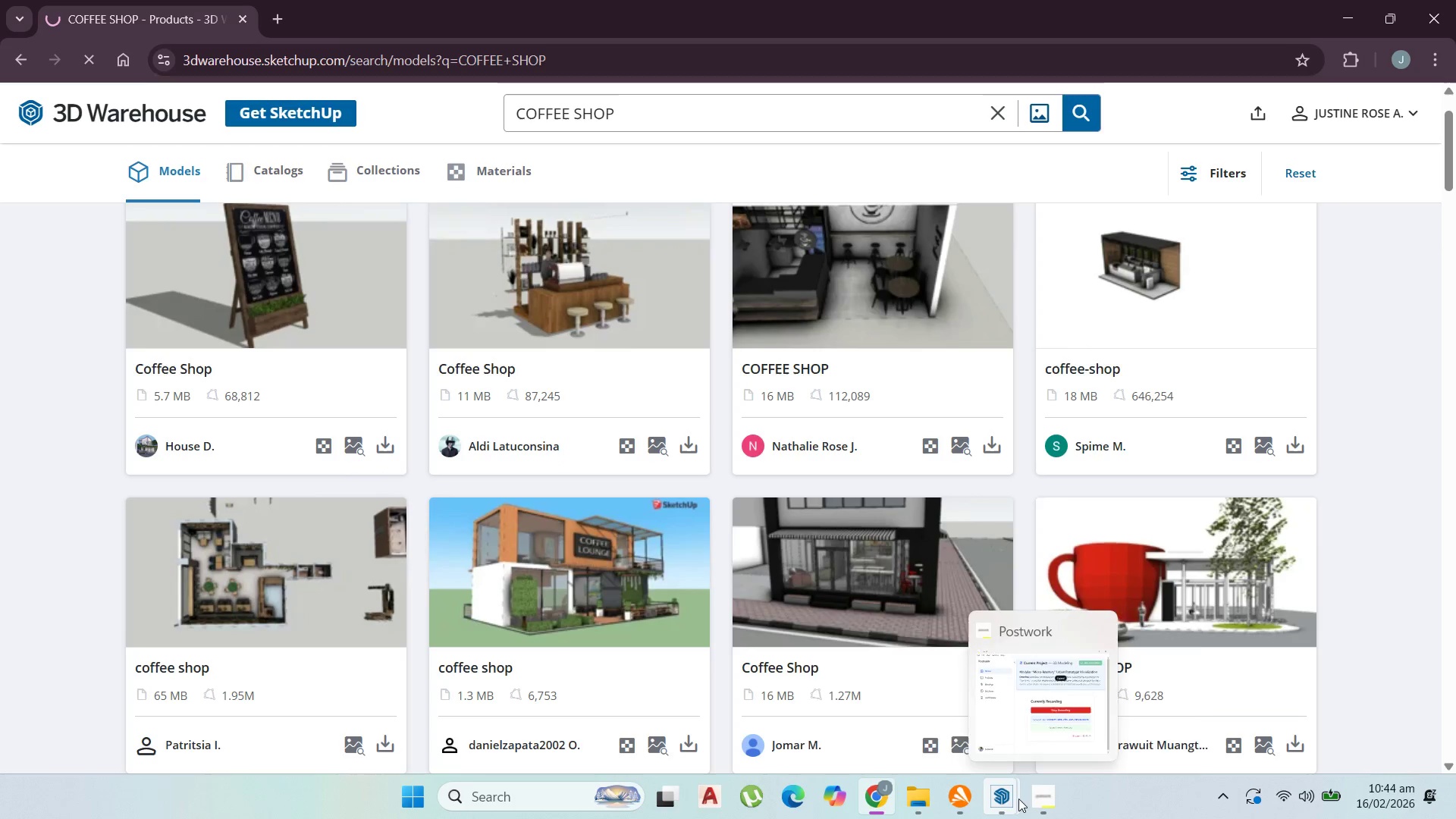 
left_click([1015, 797])
 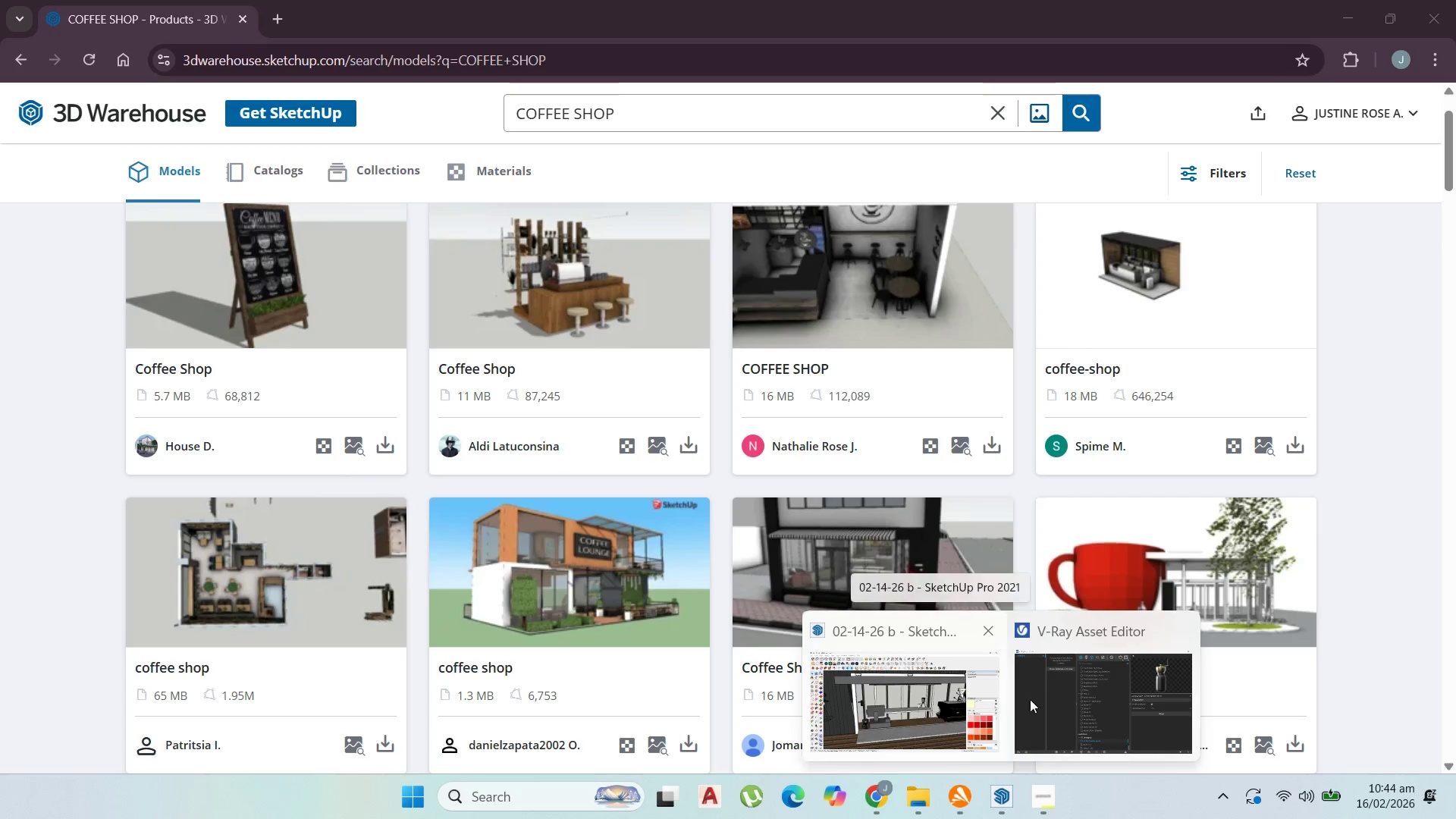 
left_click([1093, 699])
 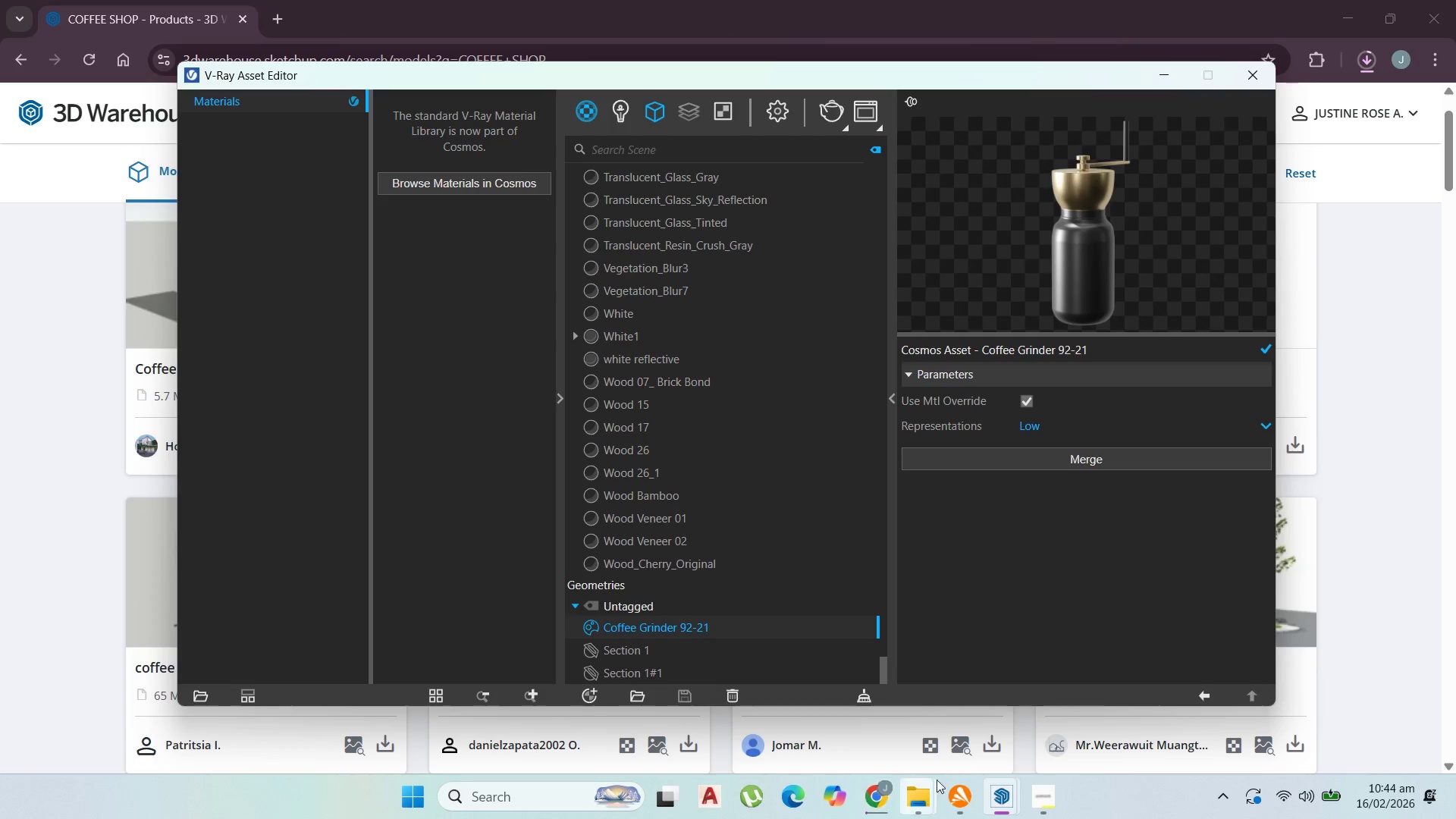 
left_click([996, 797])
 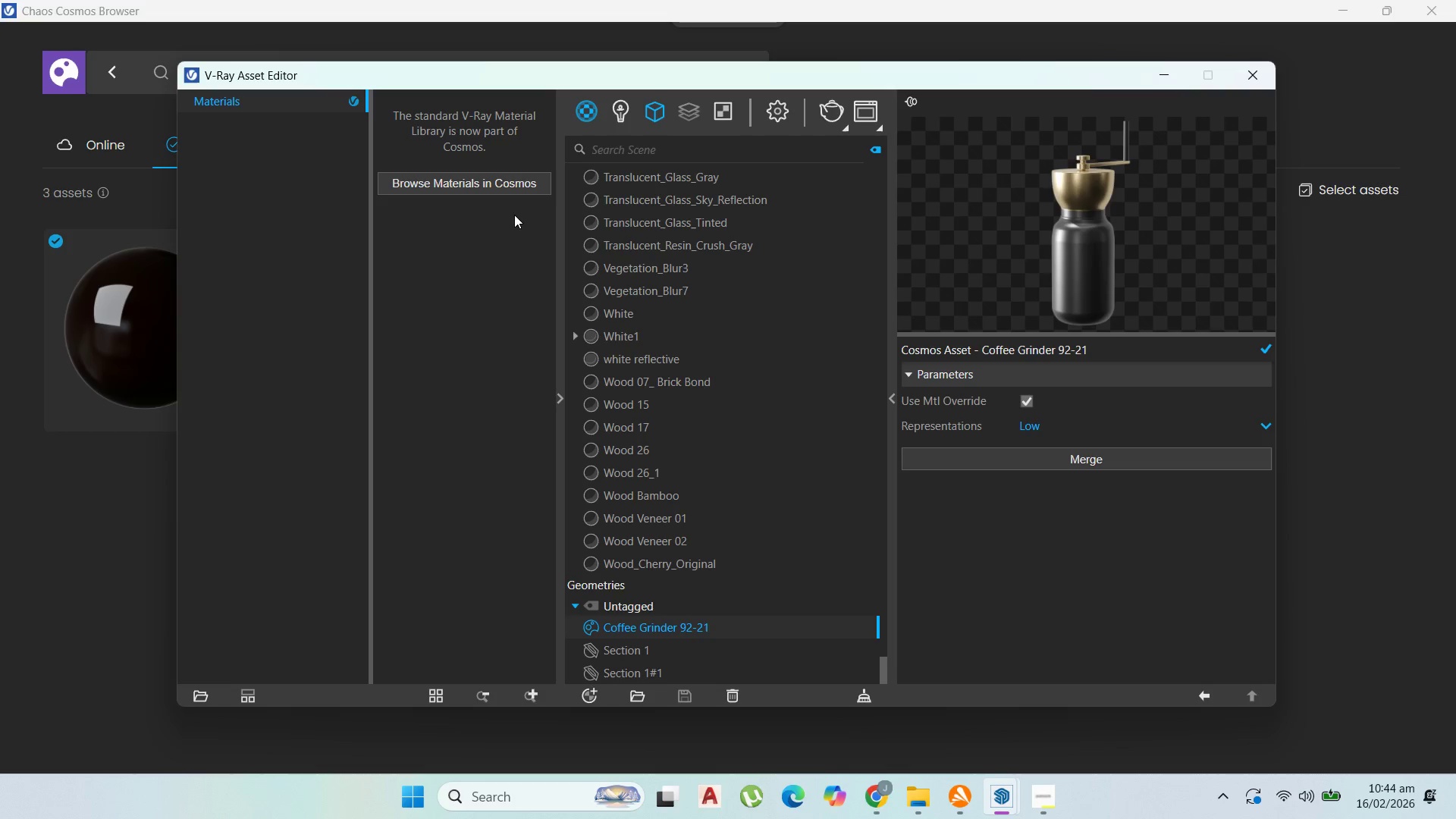 
left_click([71, 548])
 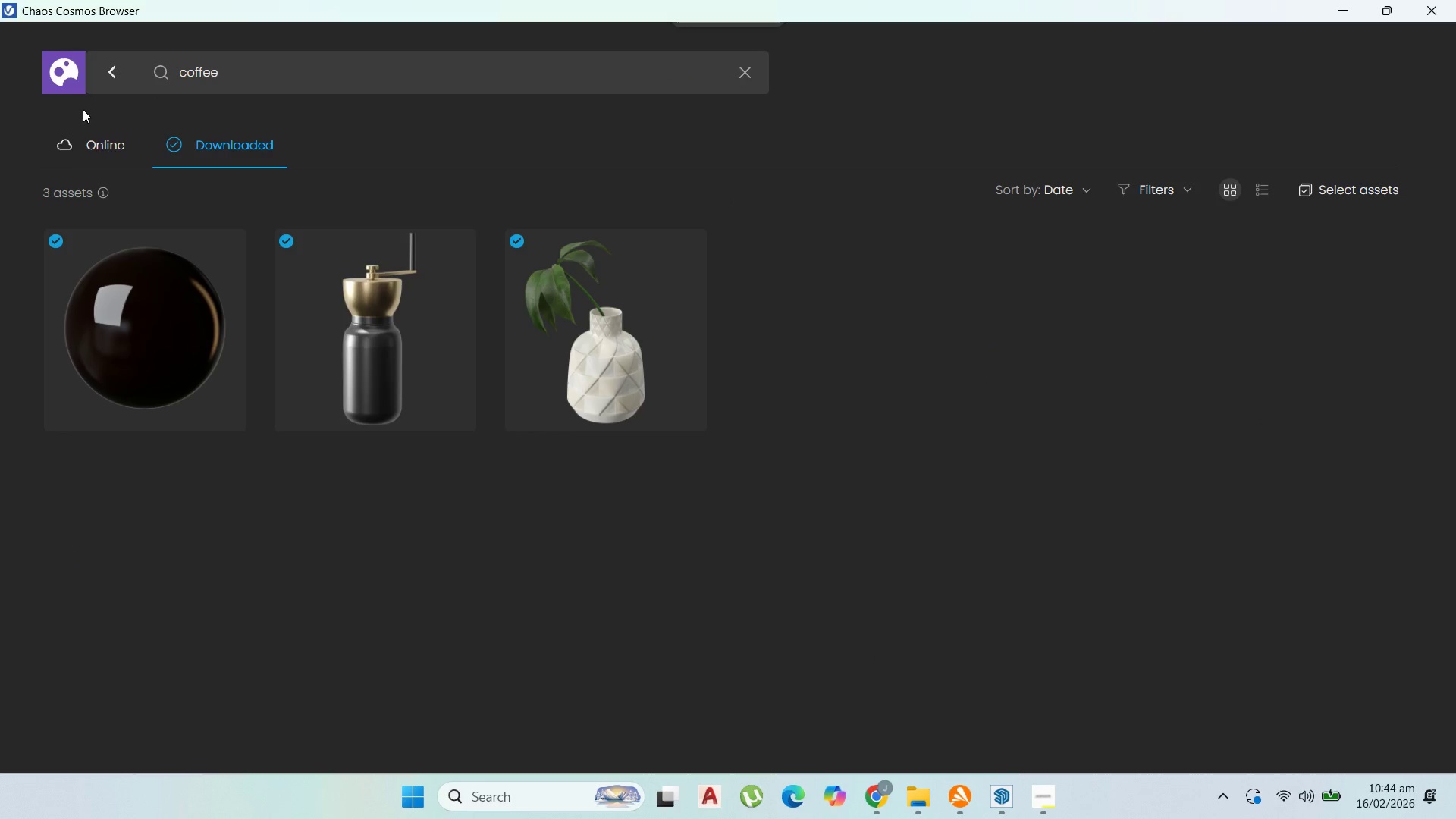 
left_click([93, 152])
 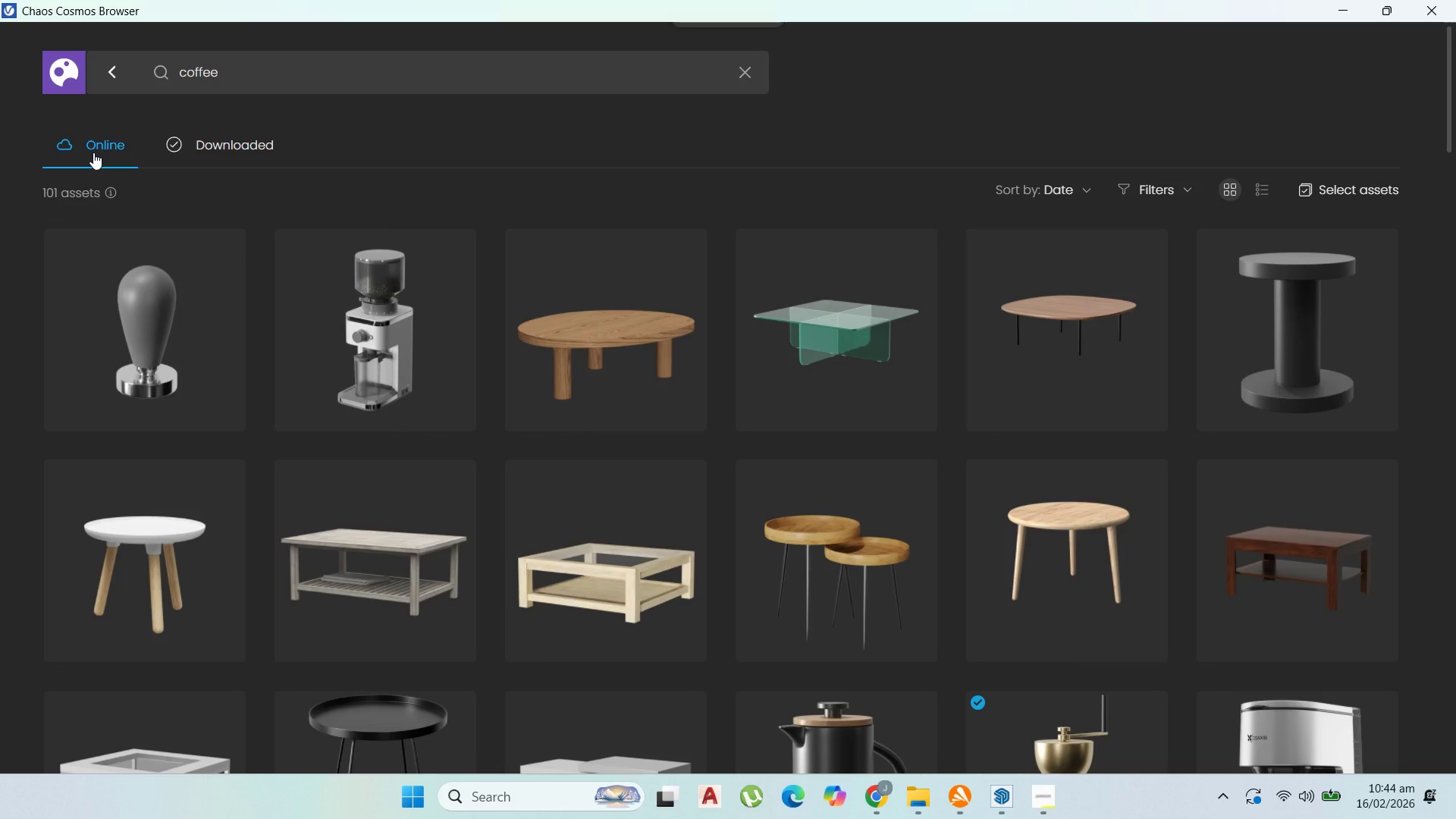 
scroll: coordinate [802, 671], scroll_direction: down, amount: 22.0
 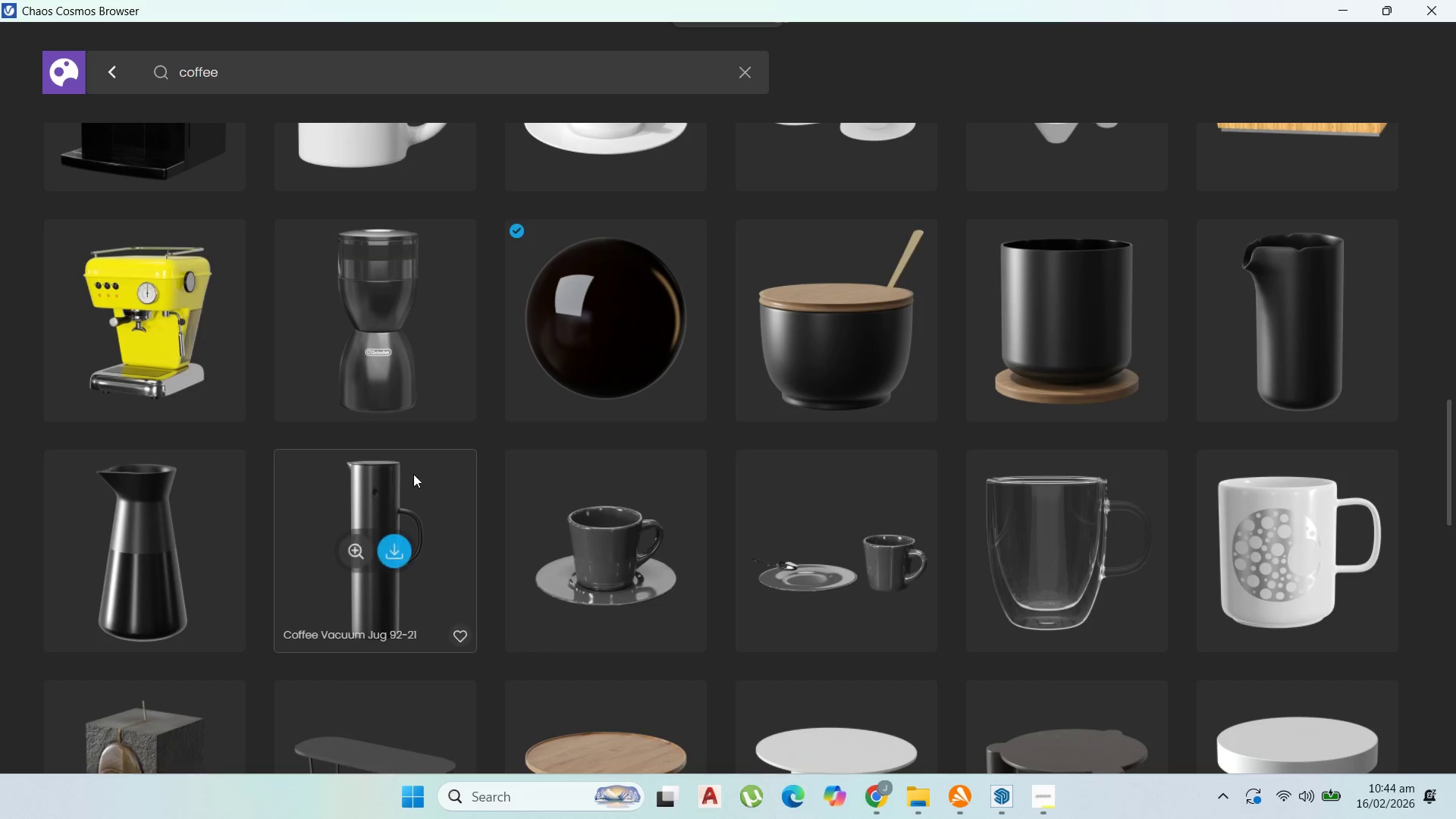 
scroll: coordinate [198, 579], scroll_direction: down, amount: 10.0
 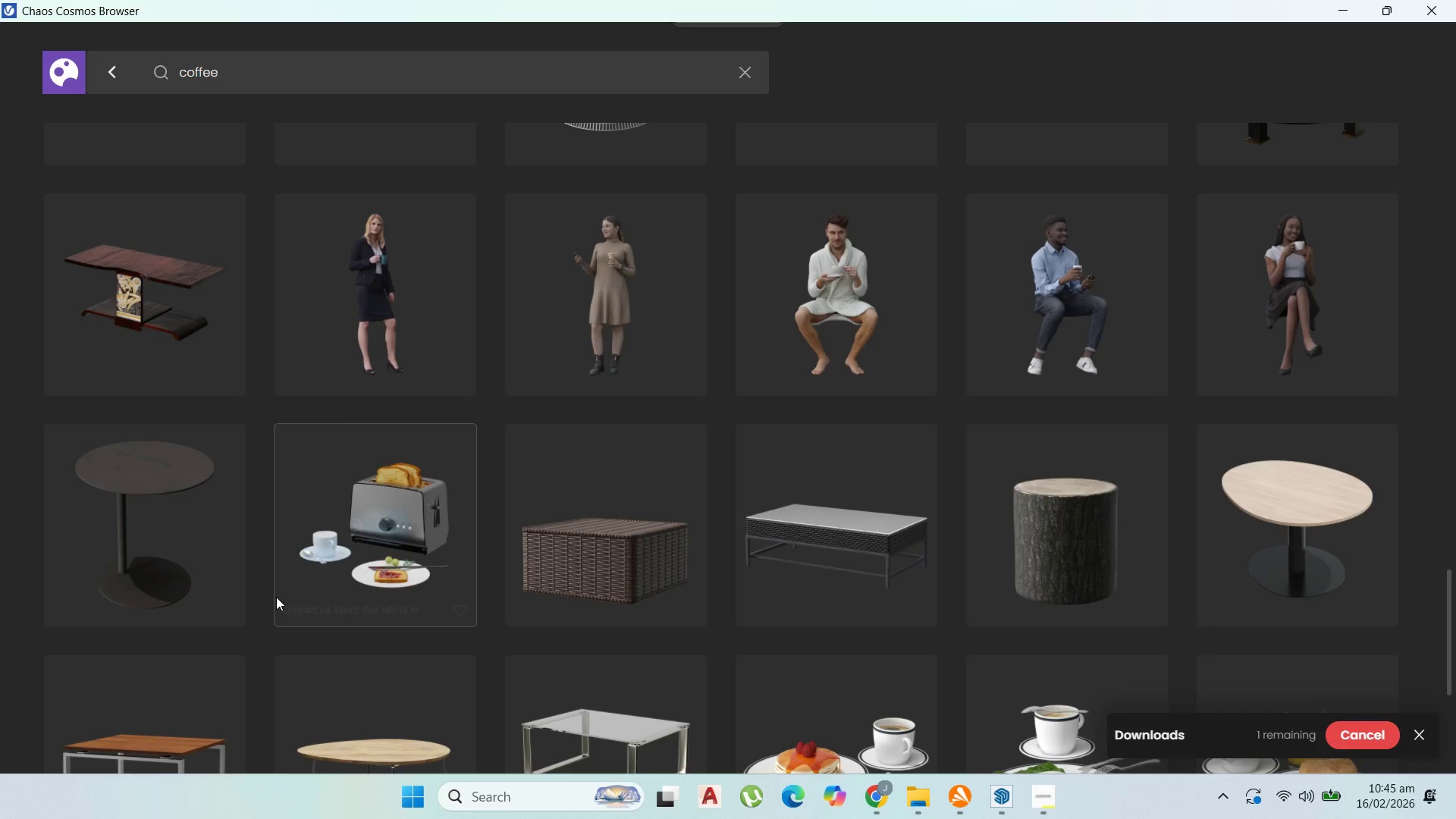 
scroll: coordinate [298, 598], scroll_direction: up, amount: 7.0
 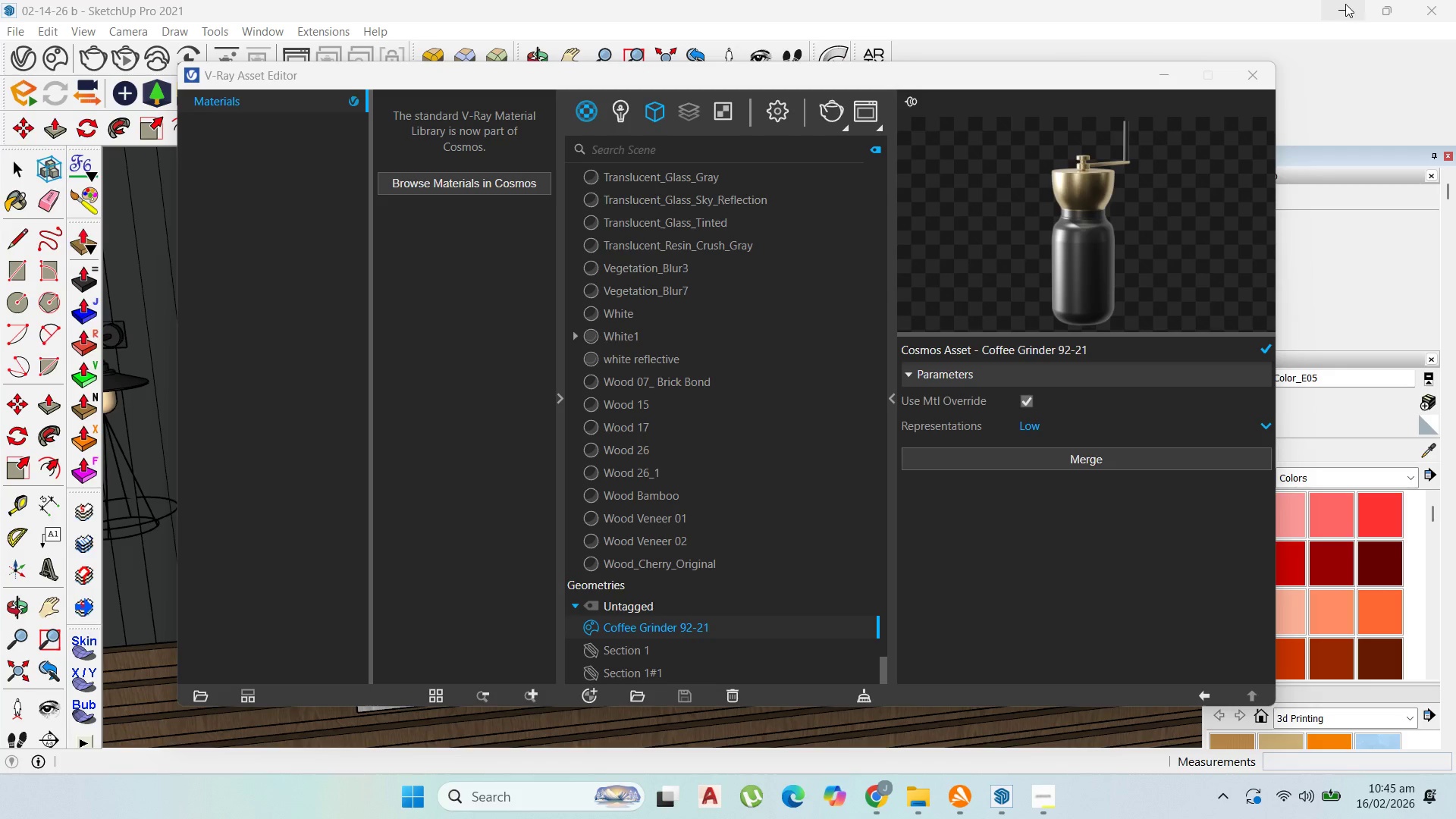 
left_click([1169, 74])
 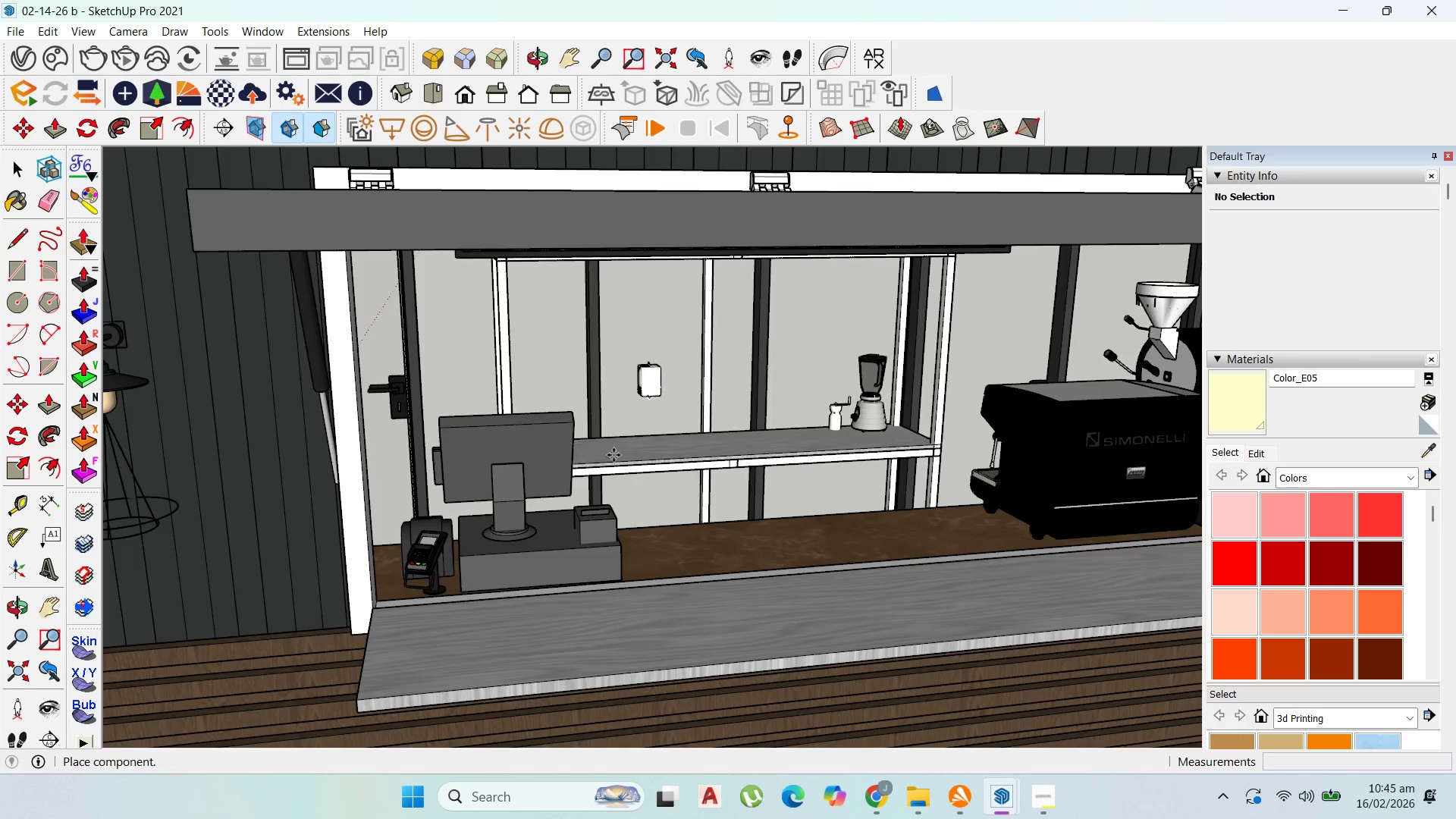 
scroll: coordinate [682, 444], scroll_direction: up, amount: 17.0
 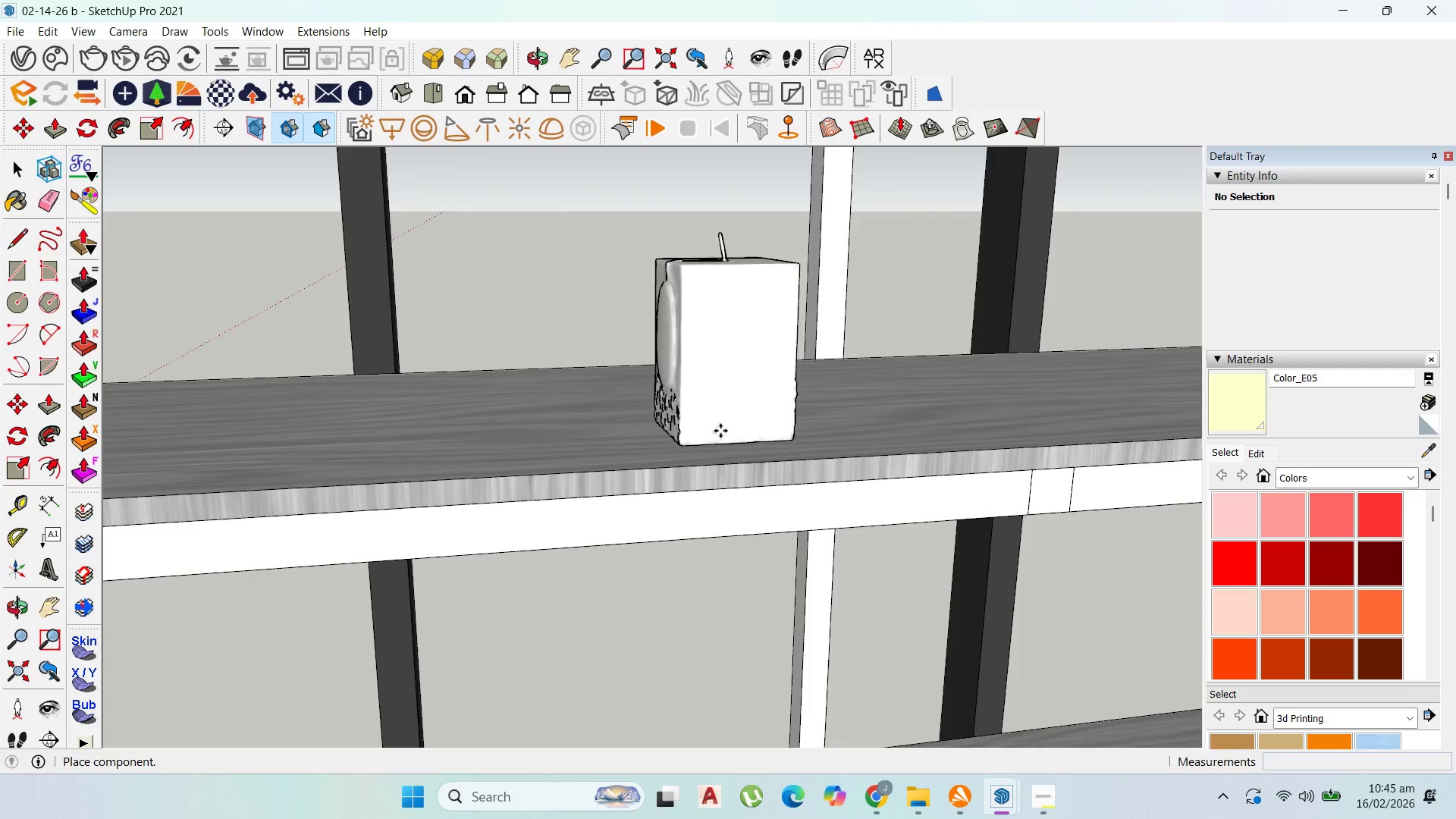 
left_click([720, 431])
 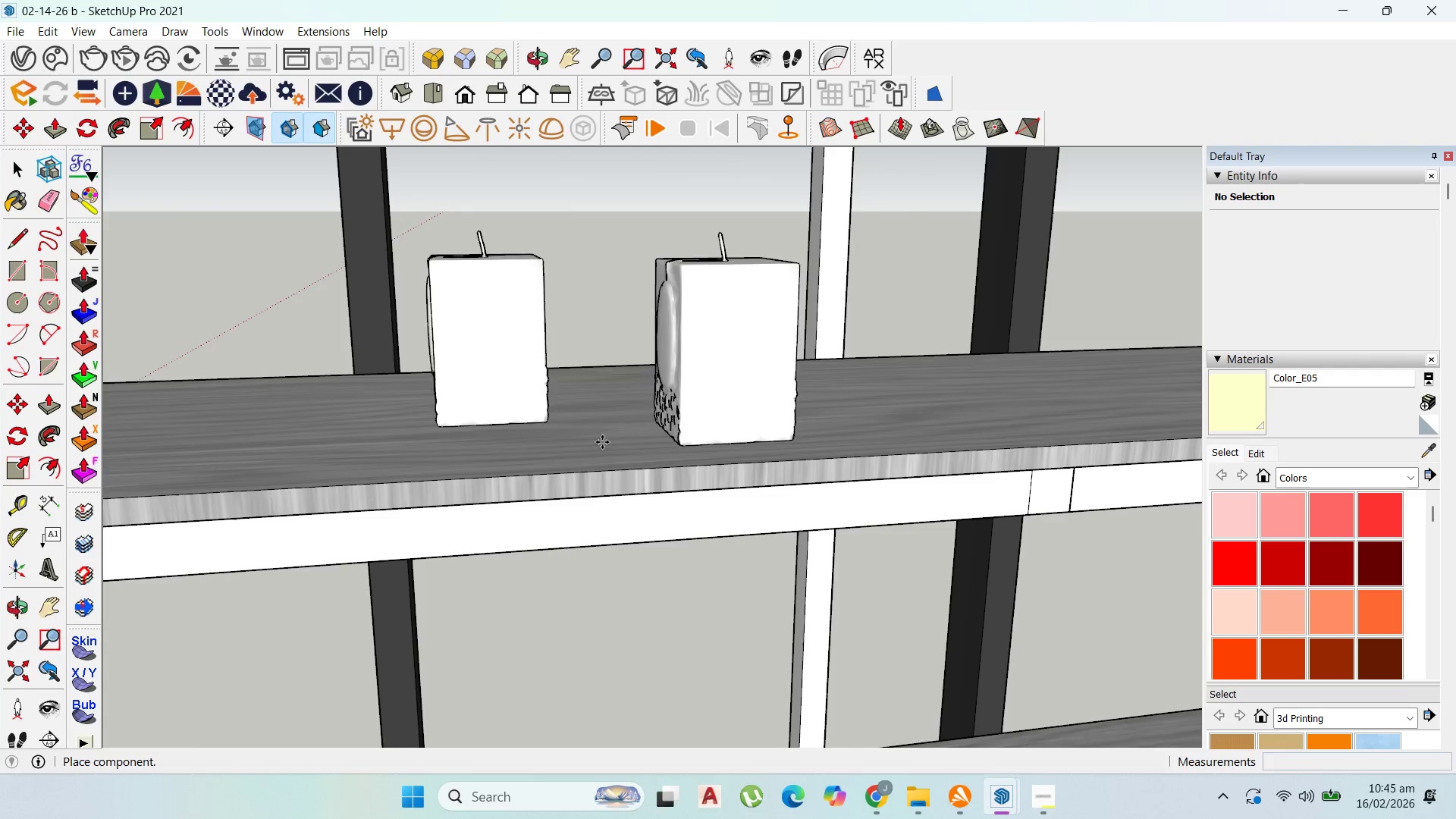 
key(Escape)
 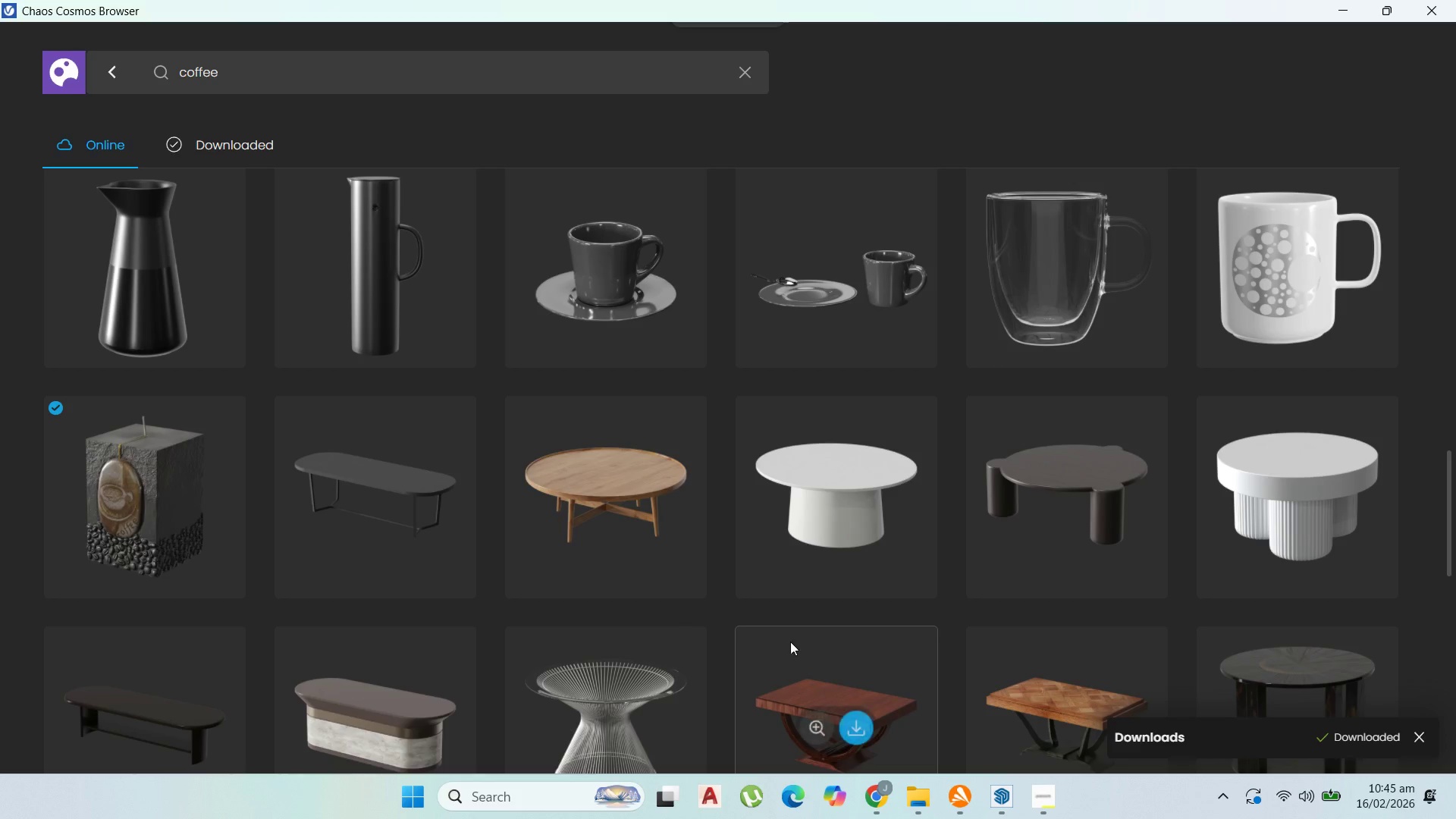 
scroll: coordinate [598, 437], scroll_direction: down, amount: 13.0
 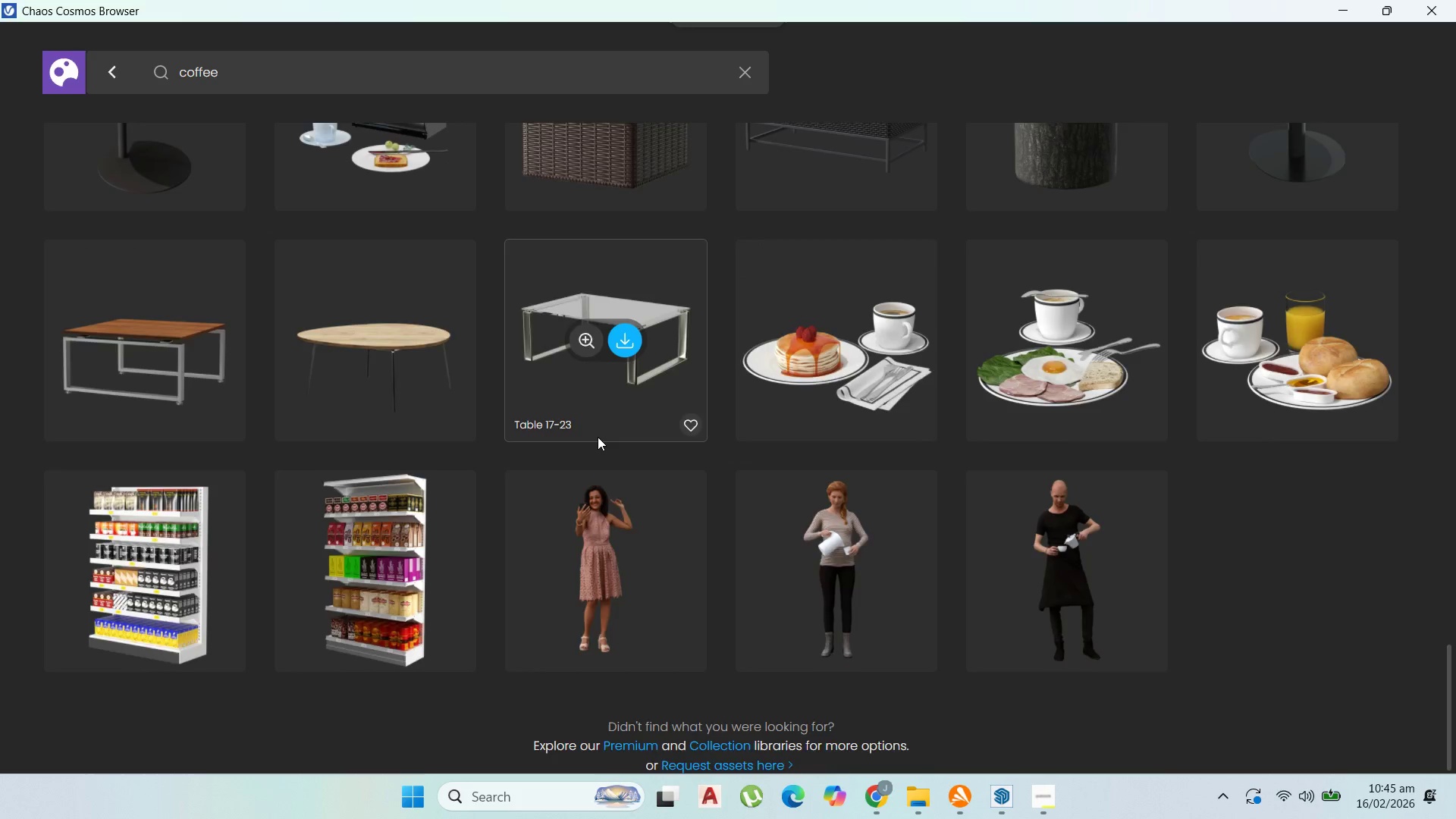 
scroll: coordinate [603, 451], scroll_direction: up, amount: 43.0
 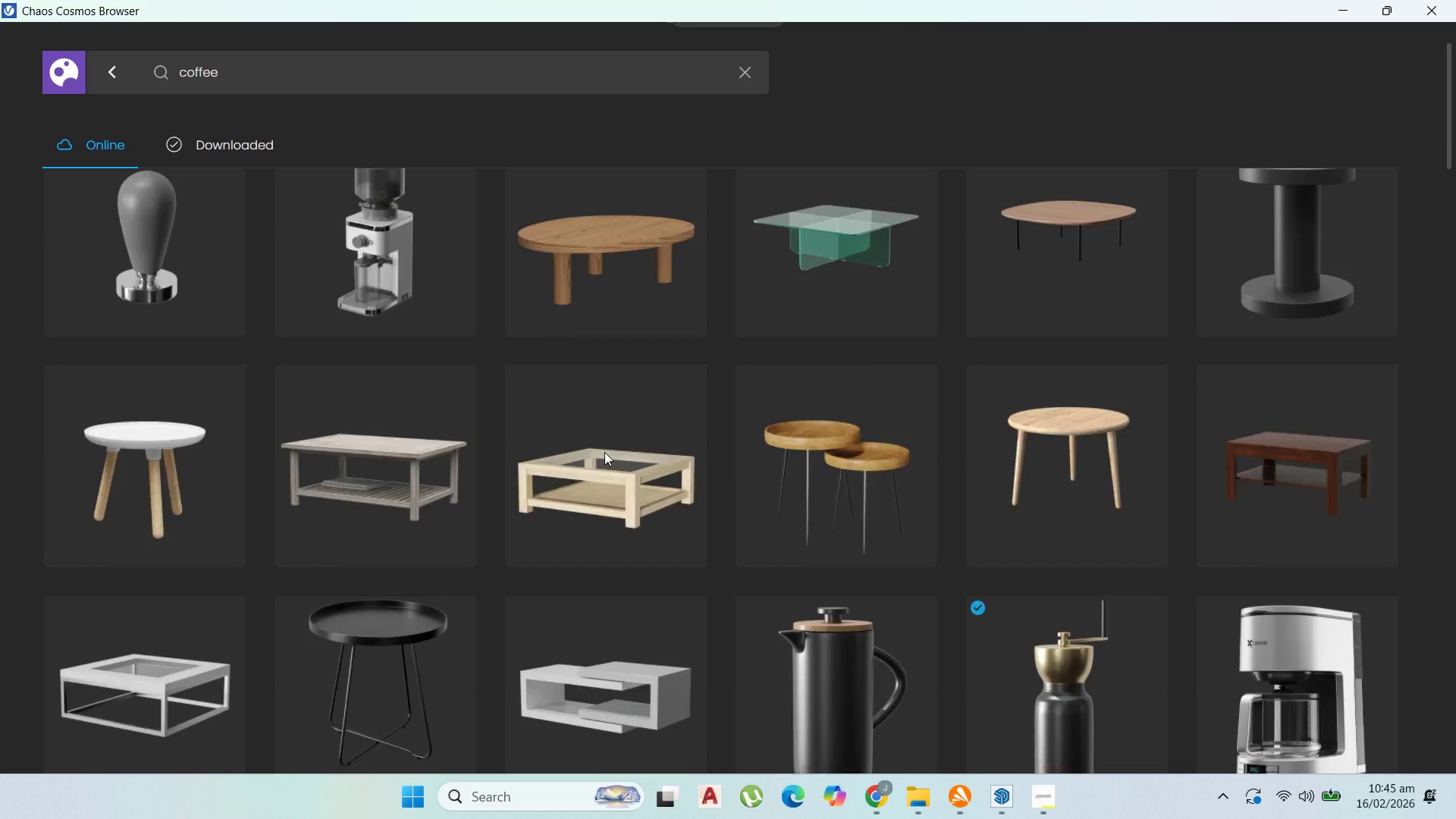 
scroll: coordinate [609, 450], scroll_direction: down, amount: 38.0
 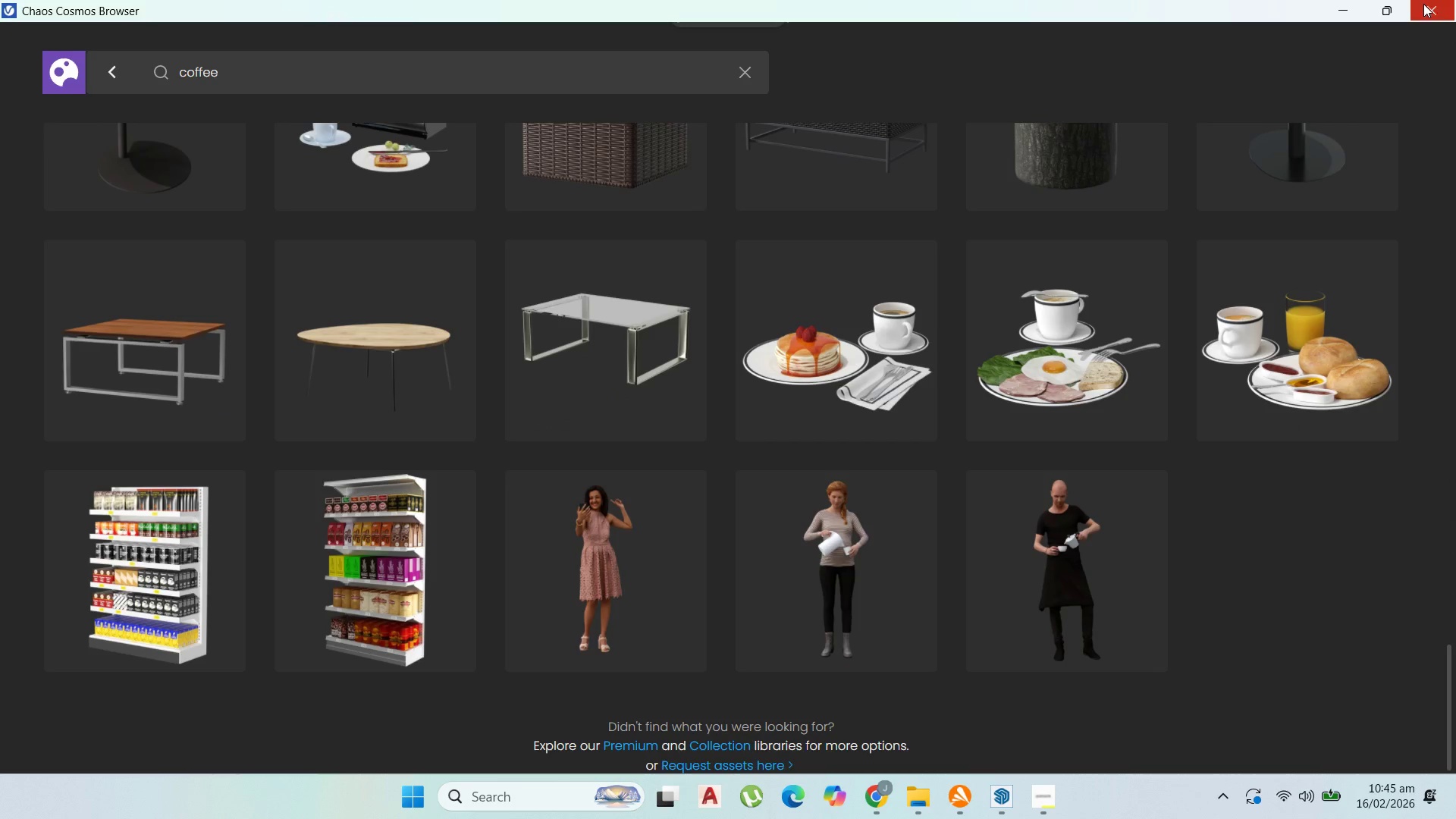 
scroll: coordinate [944, 482], scroll_direction: up, amount: 19.0
 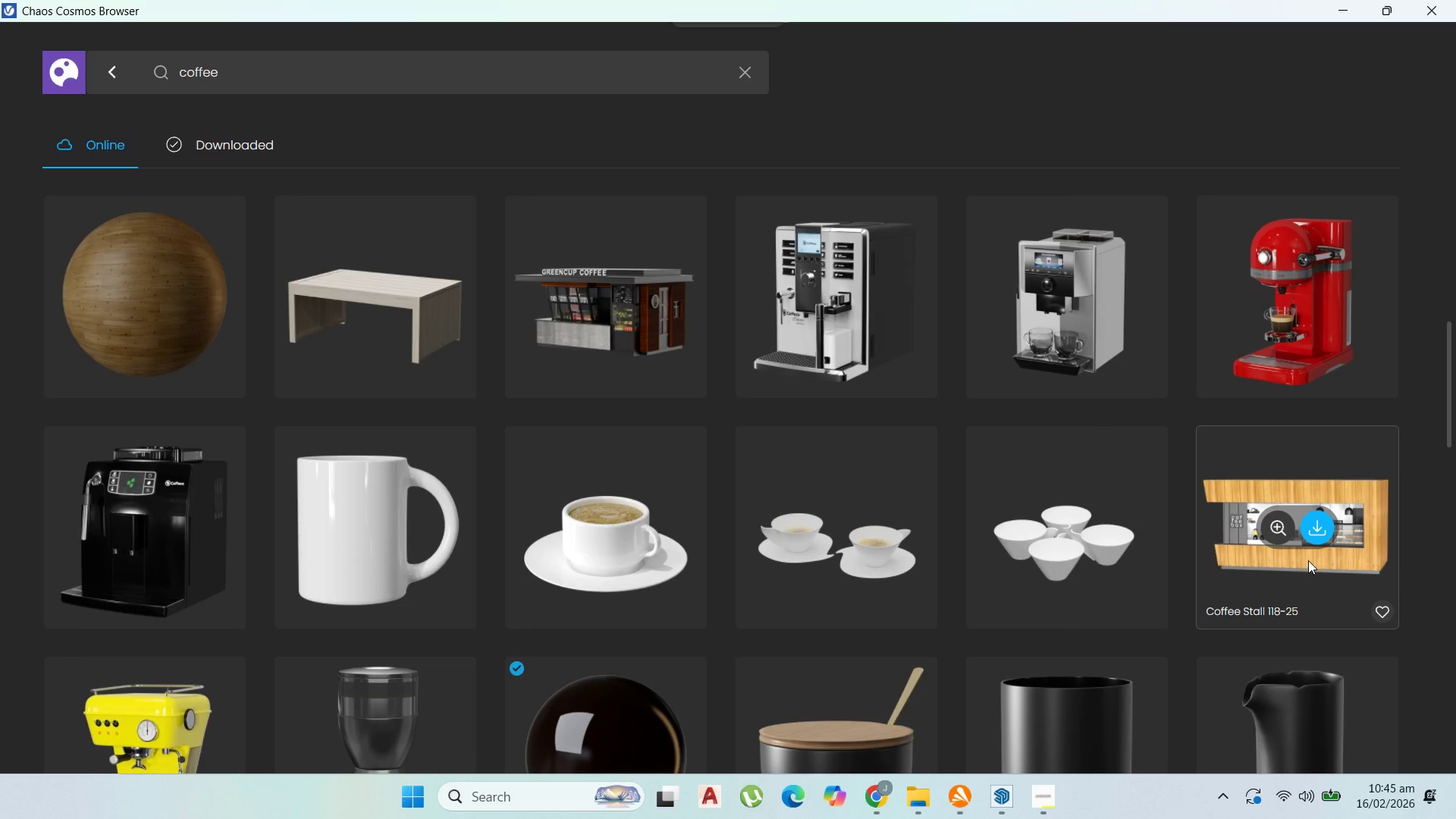 
wait(5.76)
 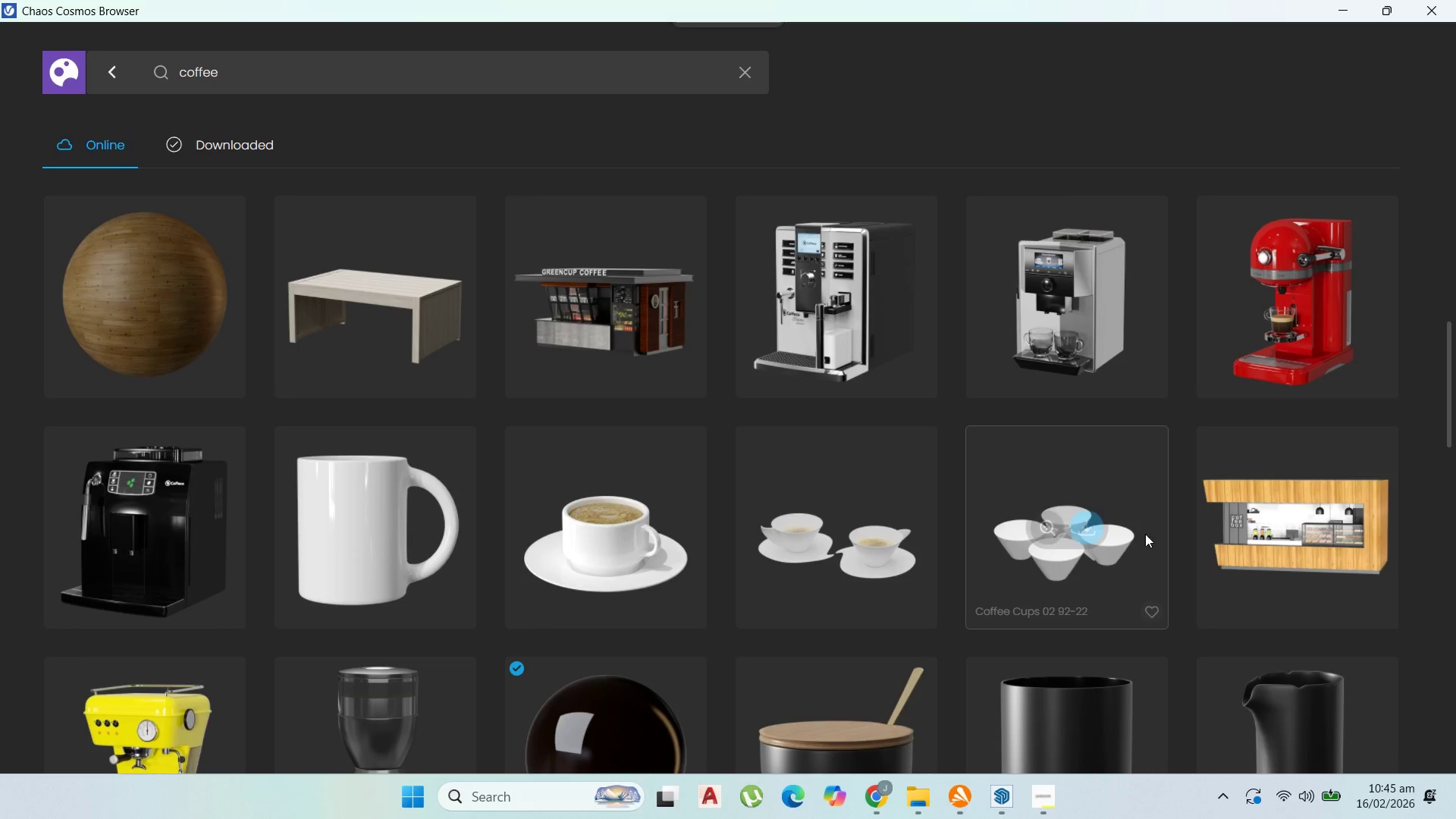 
scroll: coordinate [765, 485], scroll_direction: up, amount: 21.0
 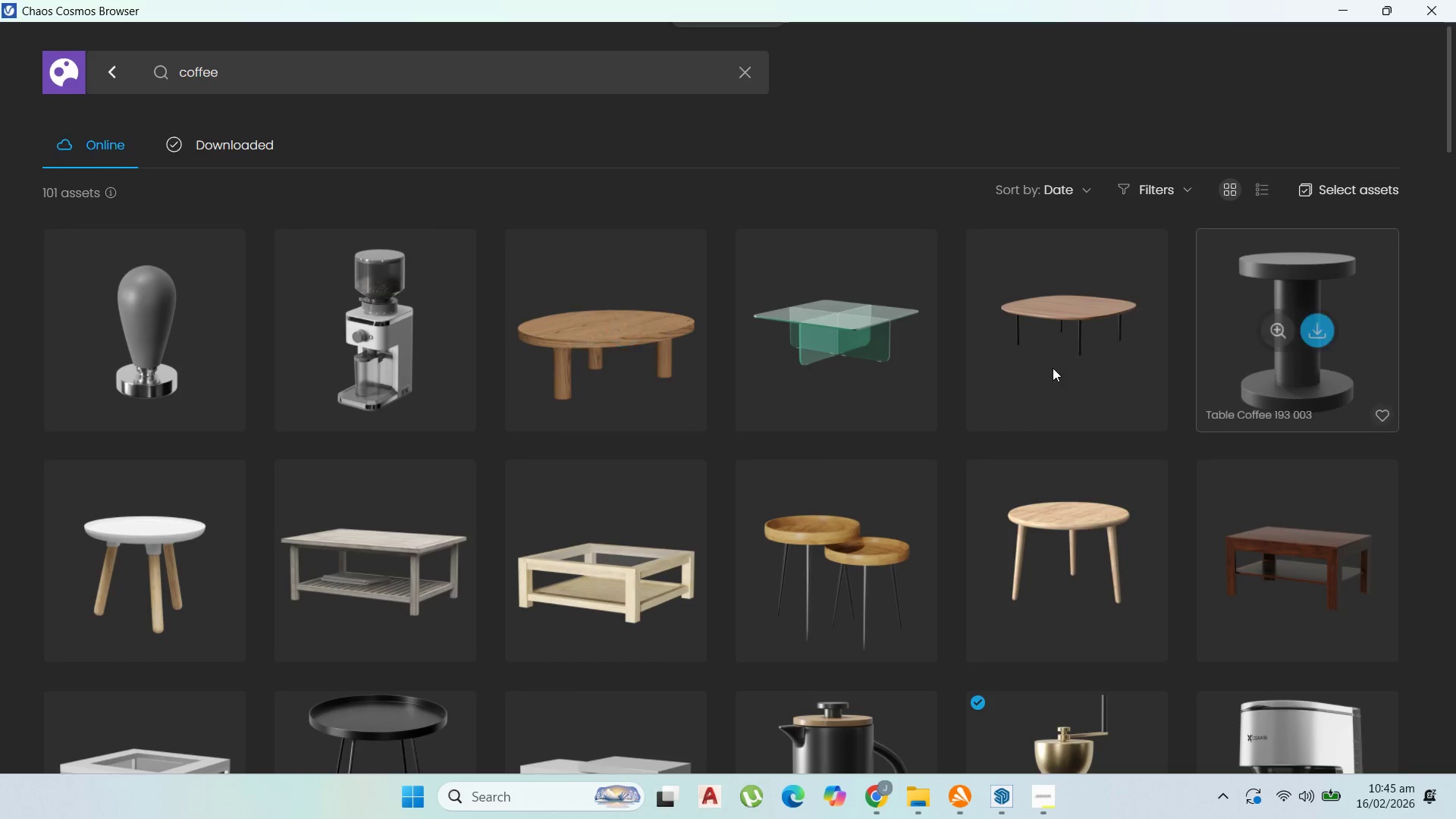 
mouse_move([475, 367])
 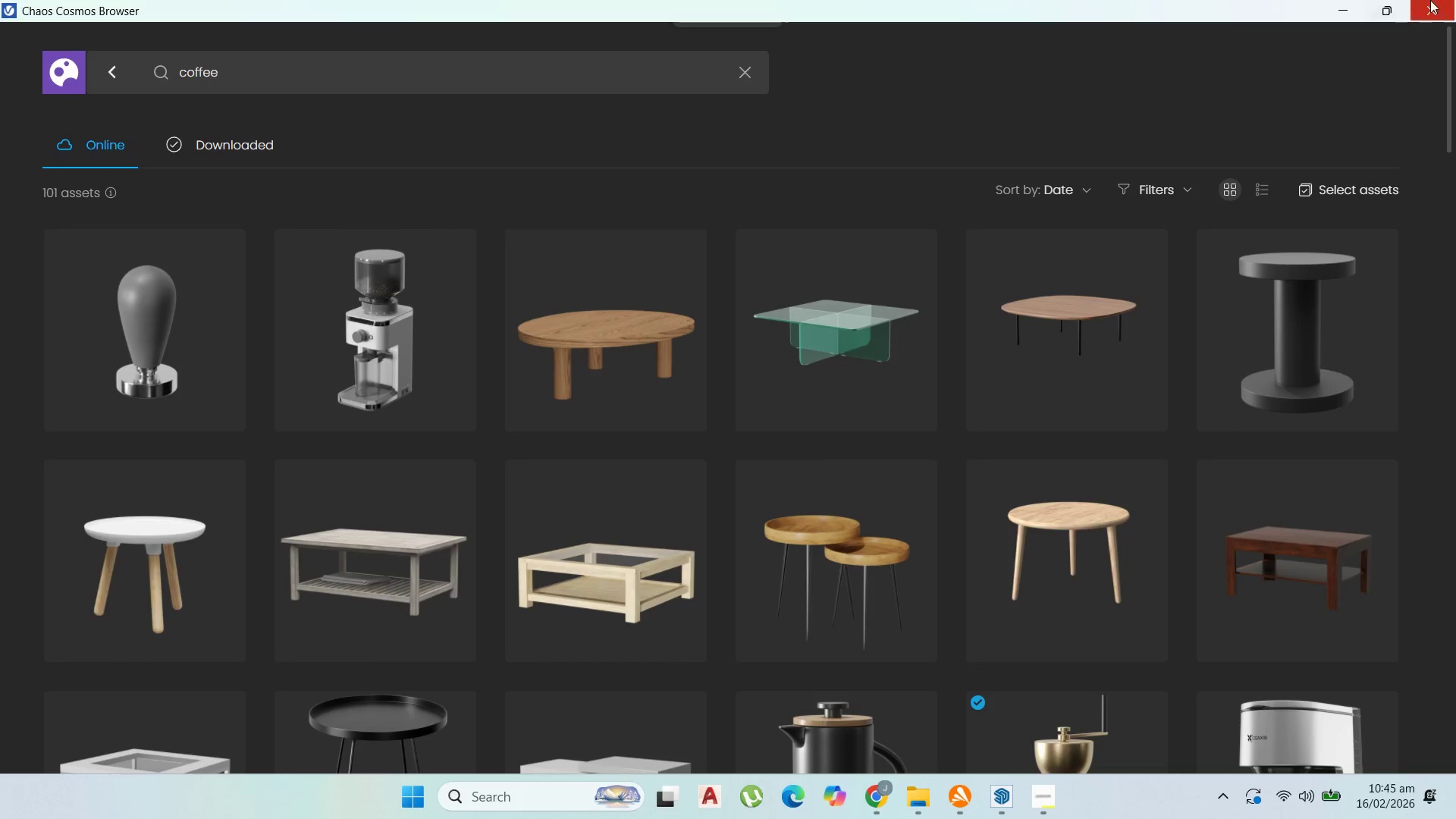 
left_click([1436, 0])
 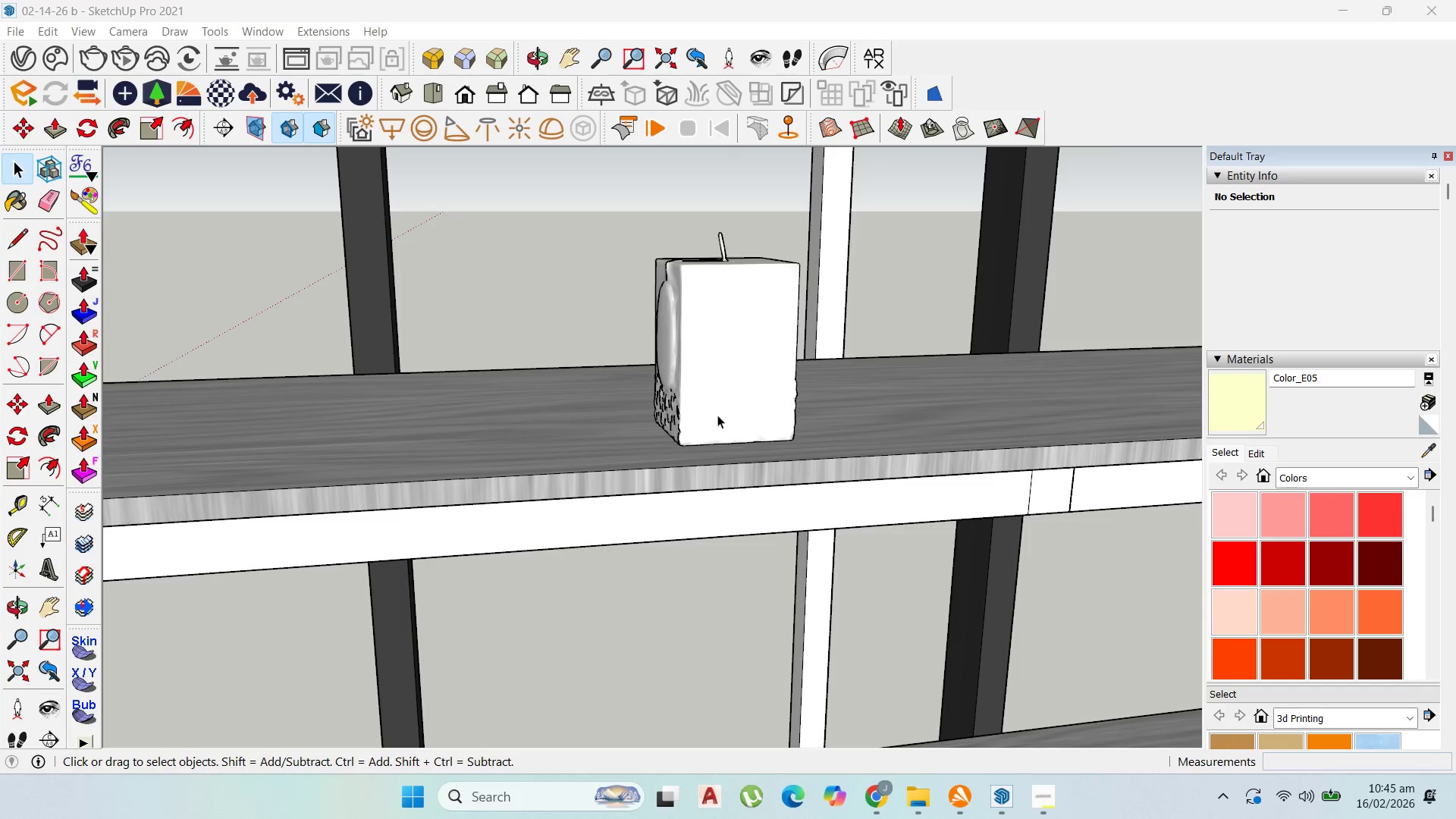 
scroll: coordinate [704, 422], scroll_direction: up, amount: 3.0
 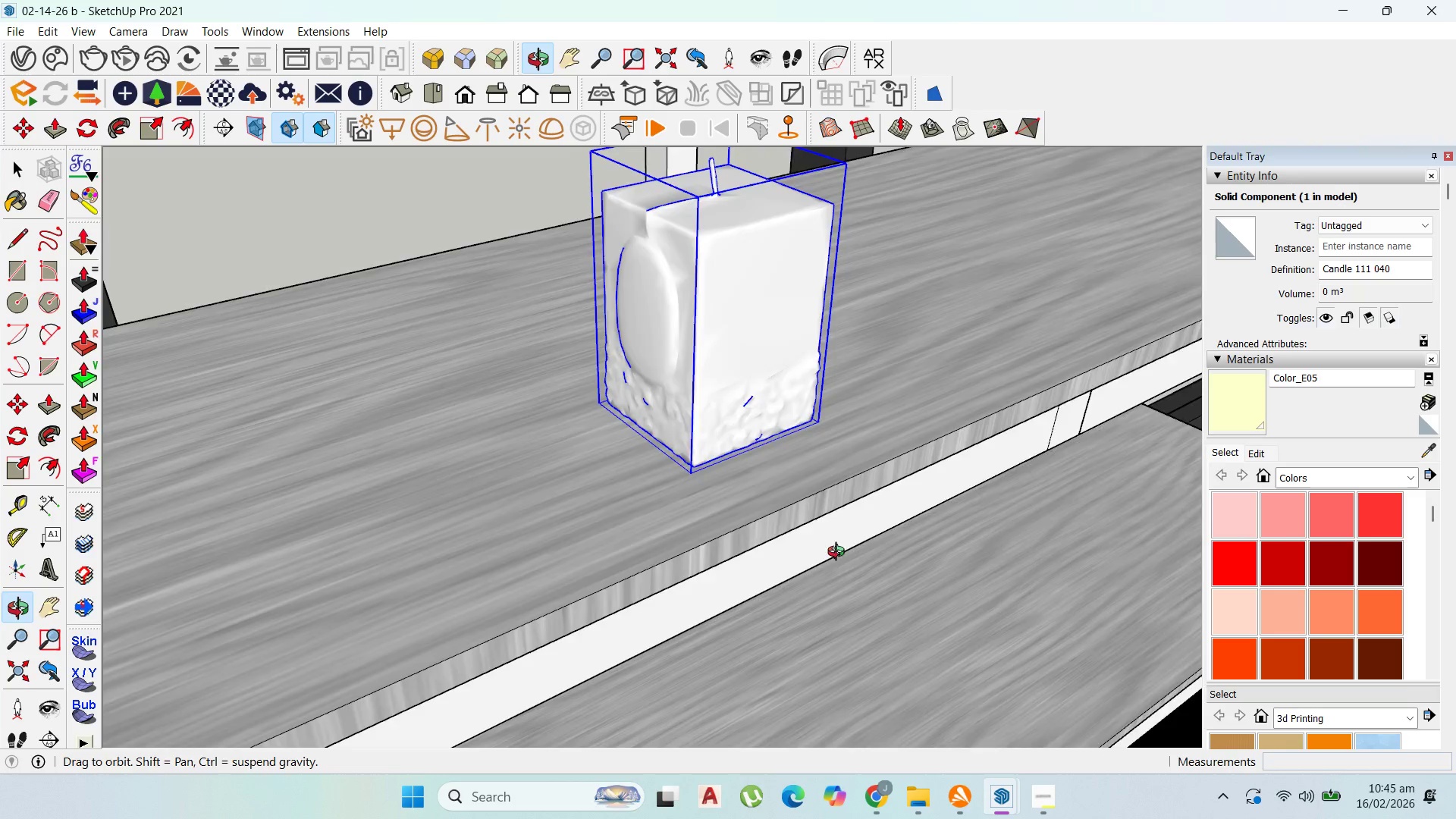 
scroll: coordinate [702, 531], scroll_direction: down, amount: 3.0
 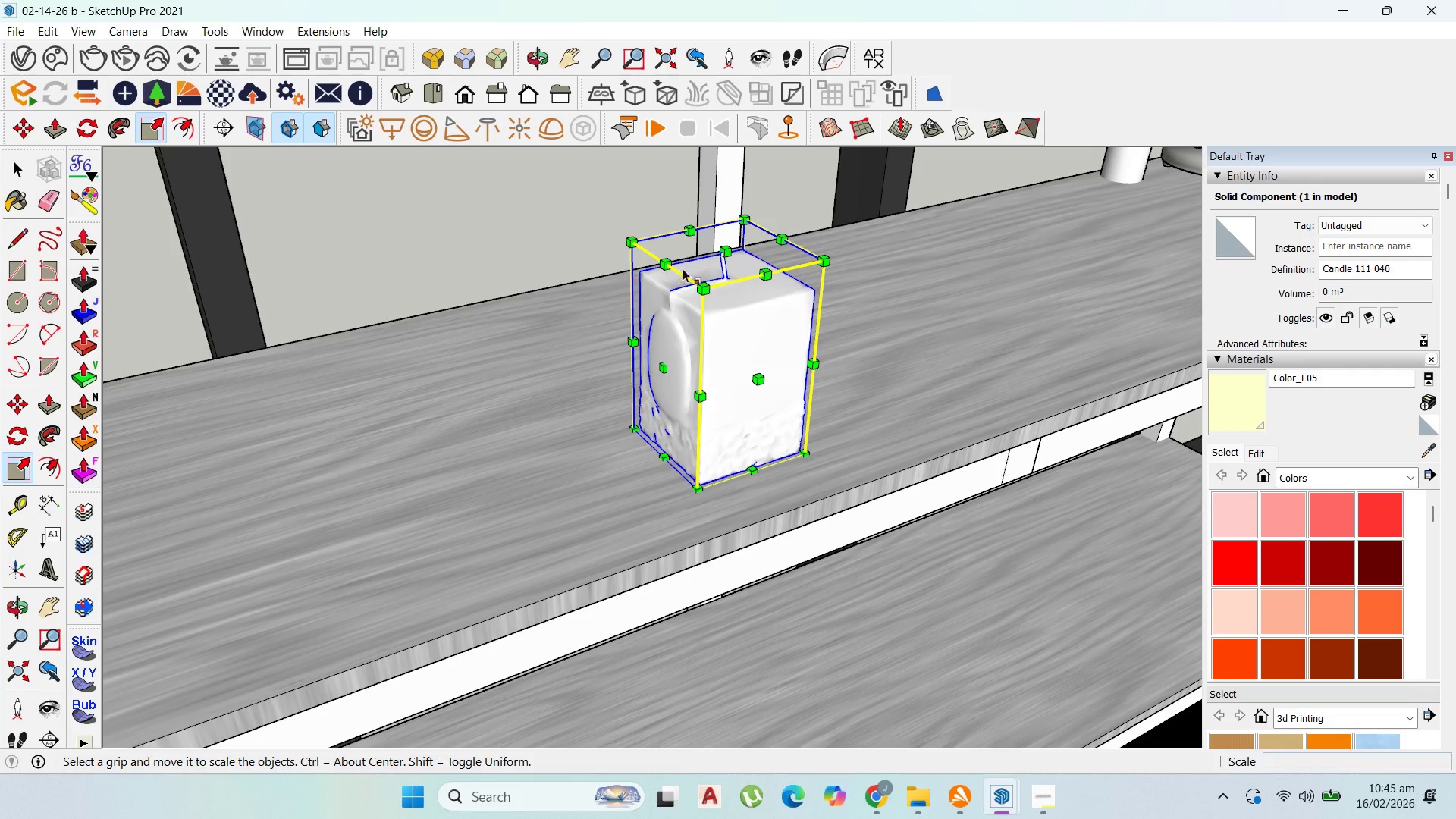 
left_click_drag(start_coordinate=[701, 286], to_coordinate=[572, 209])
 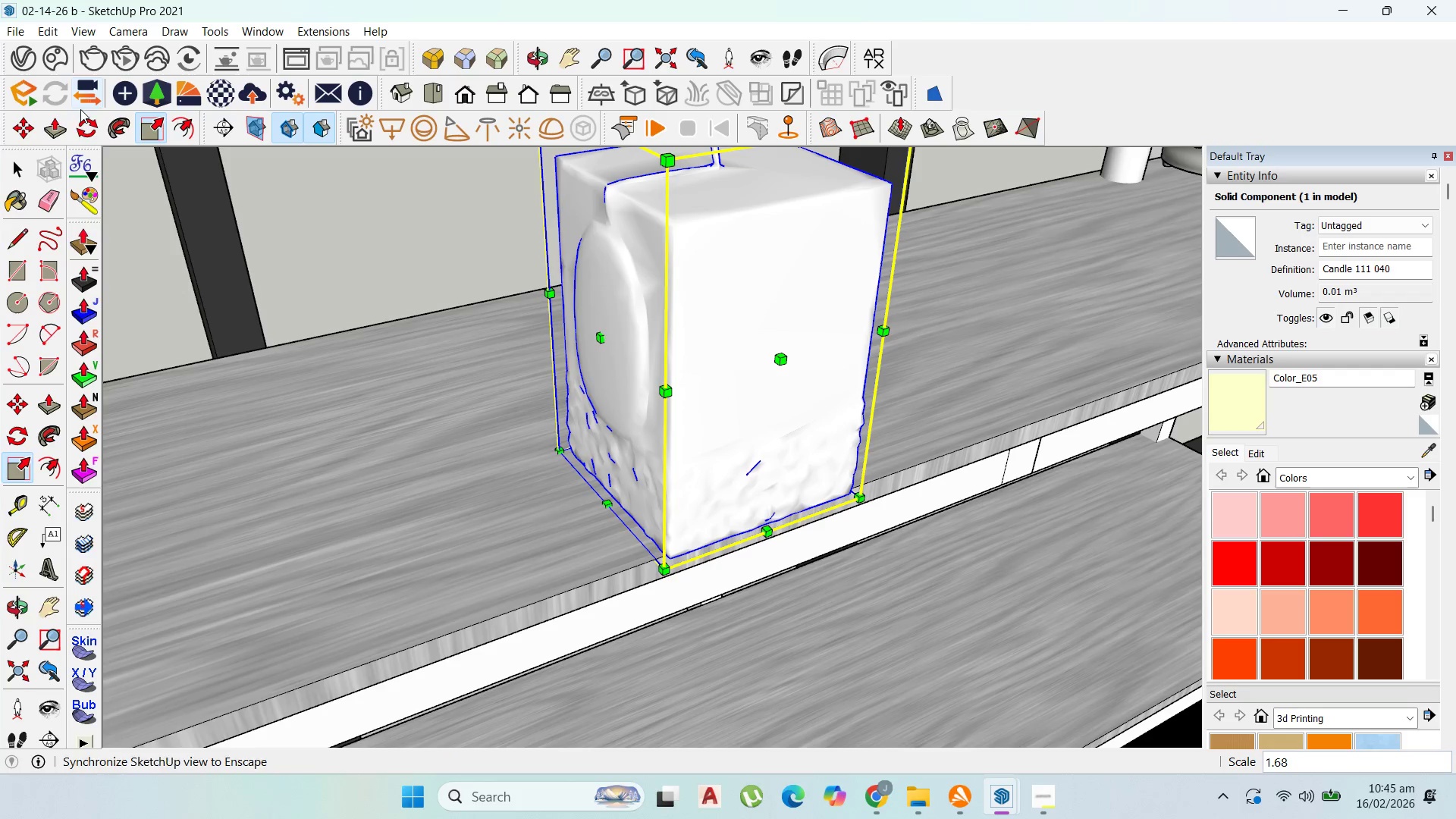 
left_click_drag(start_coordinate=[79, 127], to_coordinate=[111, 140])
 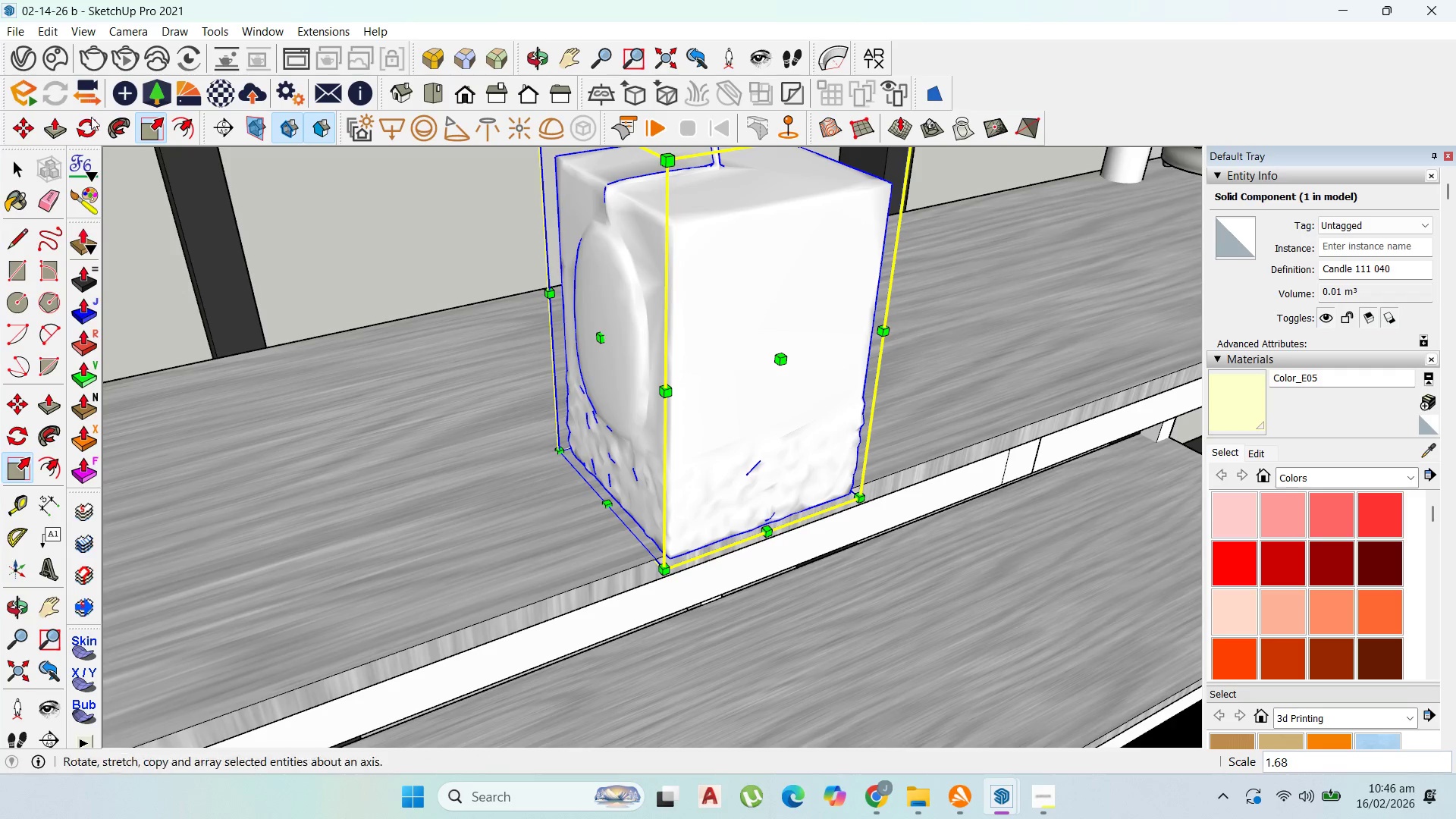 
left_click([93, 128])
 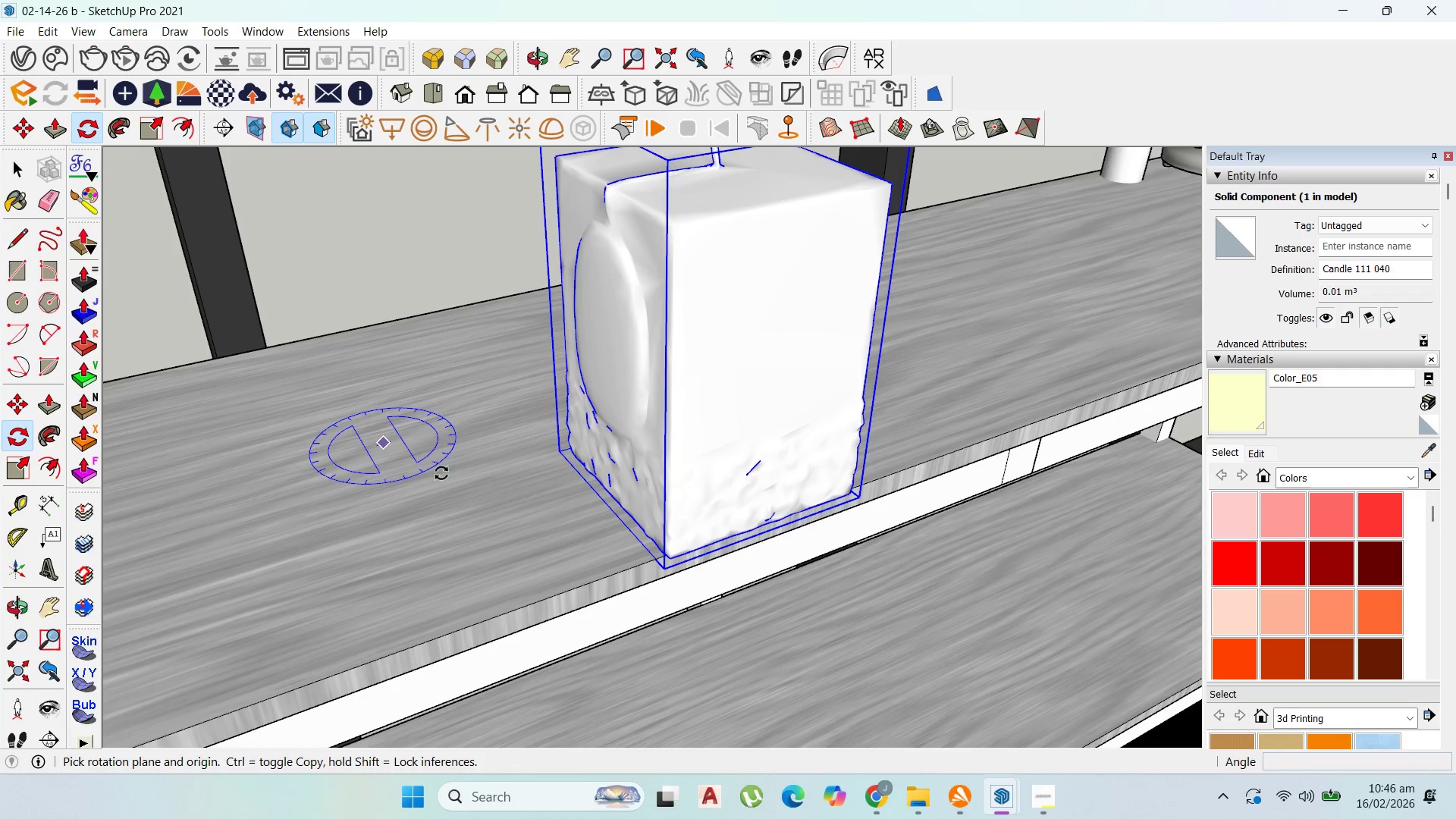 
left_click([453, 489])
 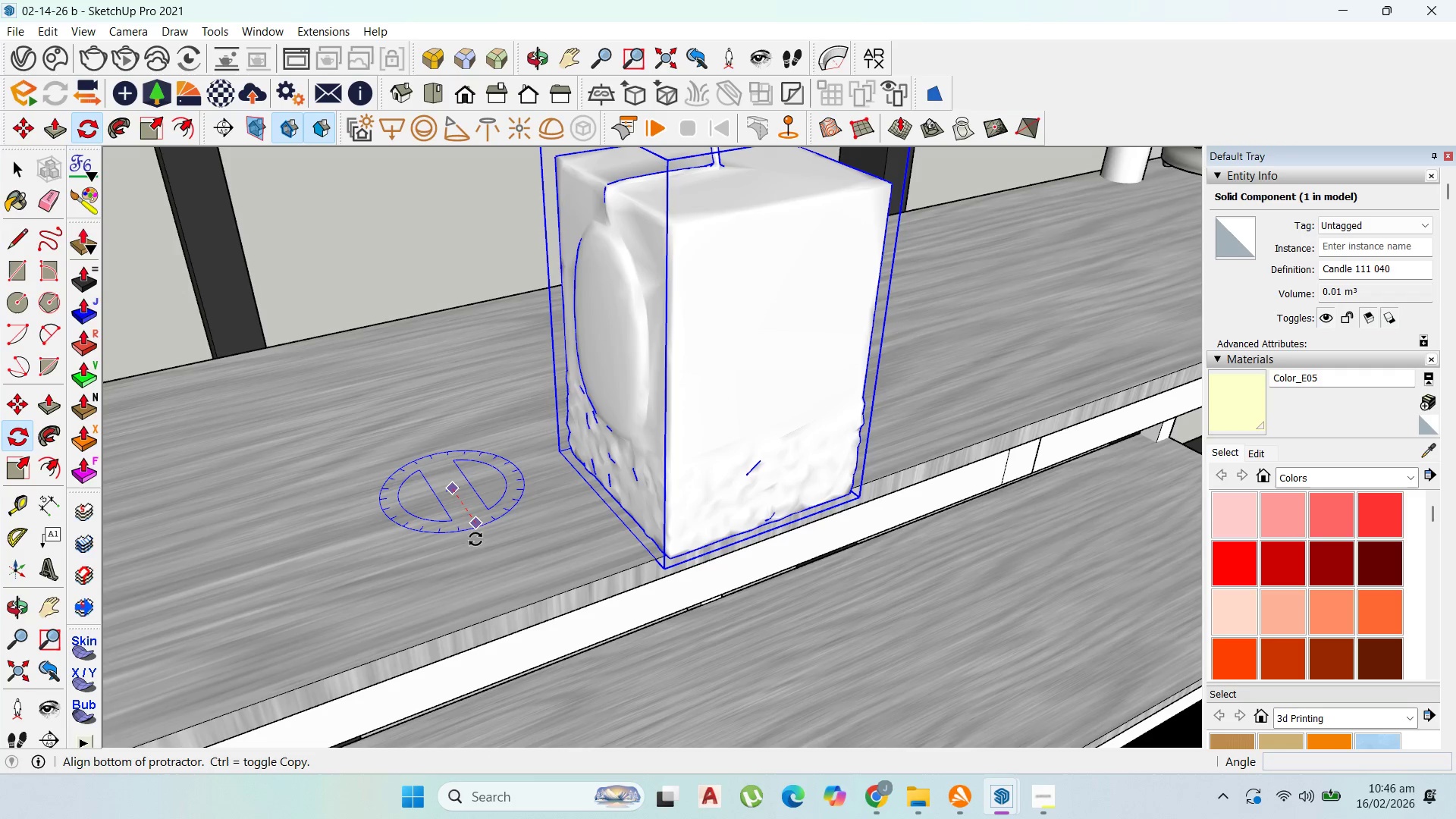 
left_click_drag(start_coordinate=[482, 546], to_coordinate=[505, 548])
 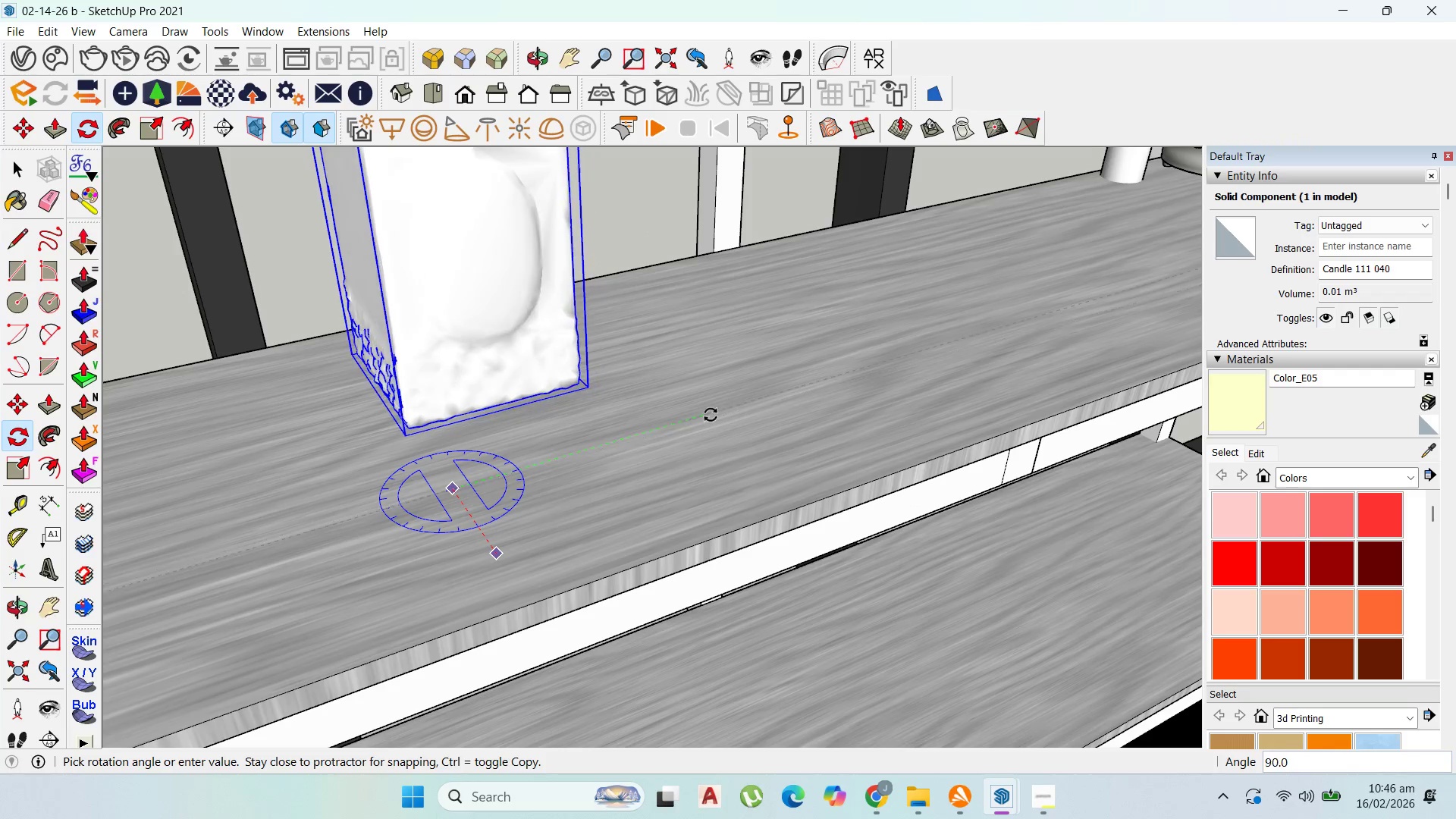 
left_click([714, 410])
 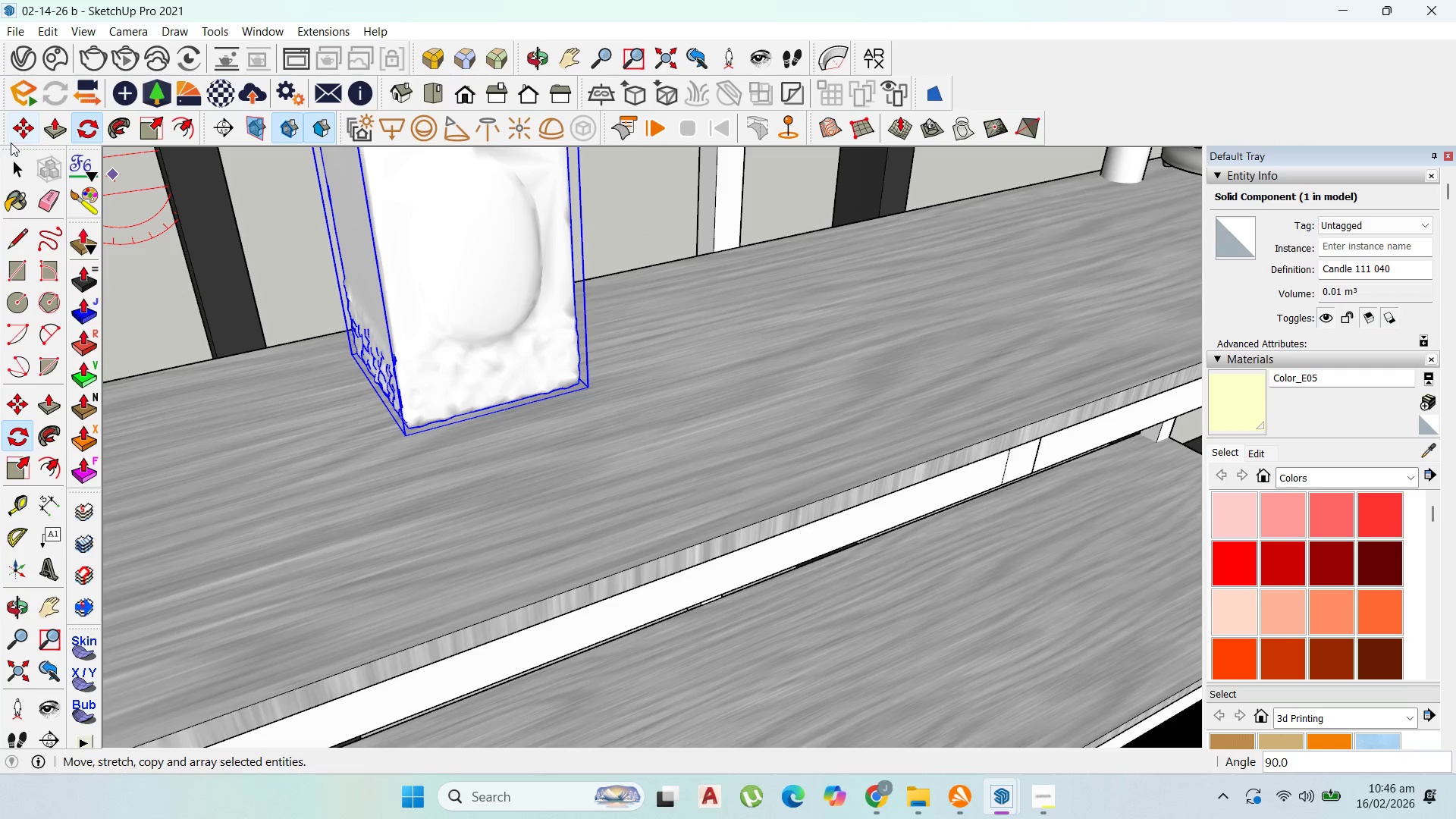 
left_click_drag(start_coordinate=[16, 133], to_coordinate=[20, 133])
 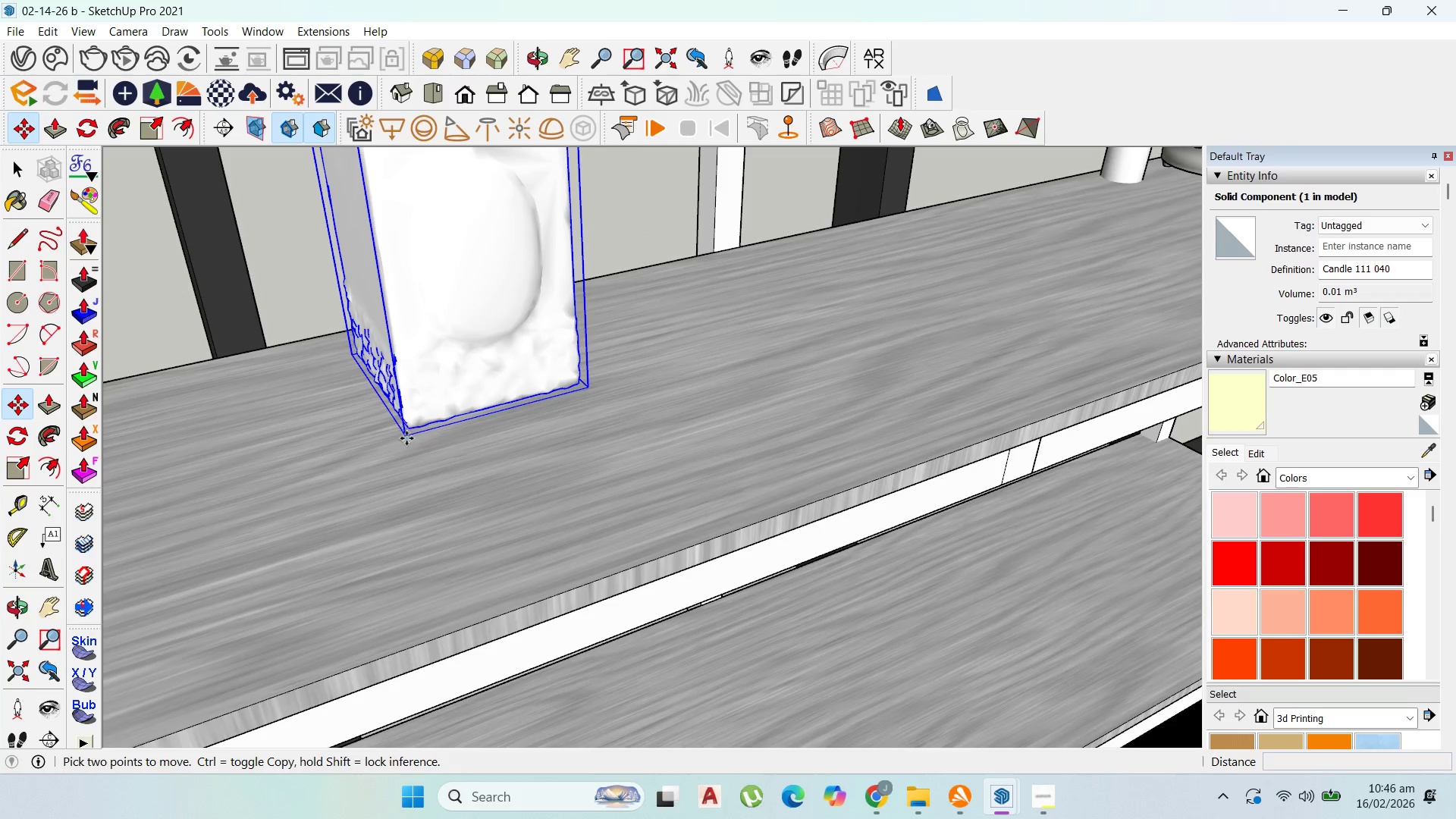 
scroll: coordinate [701, 353], scroll_direction: down, amount: 6.0
 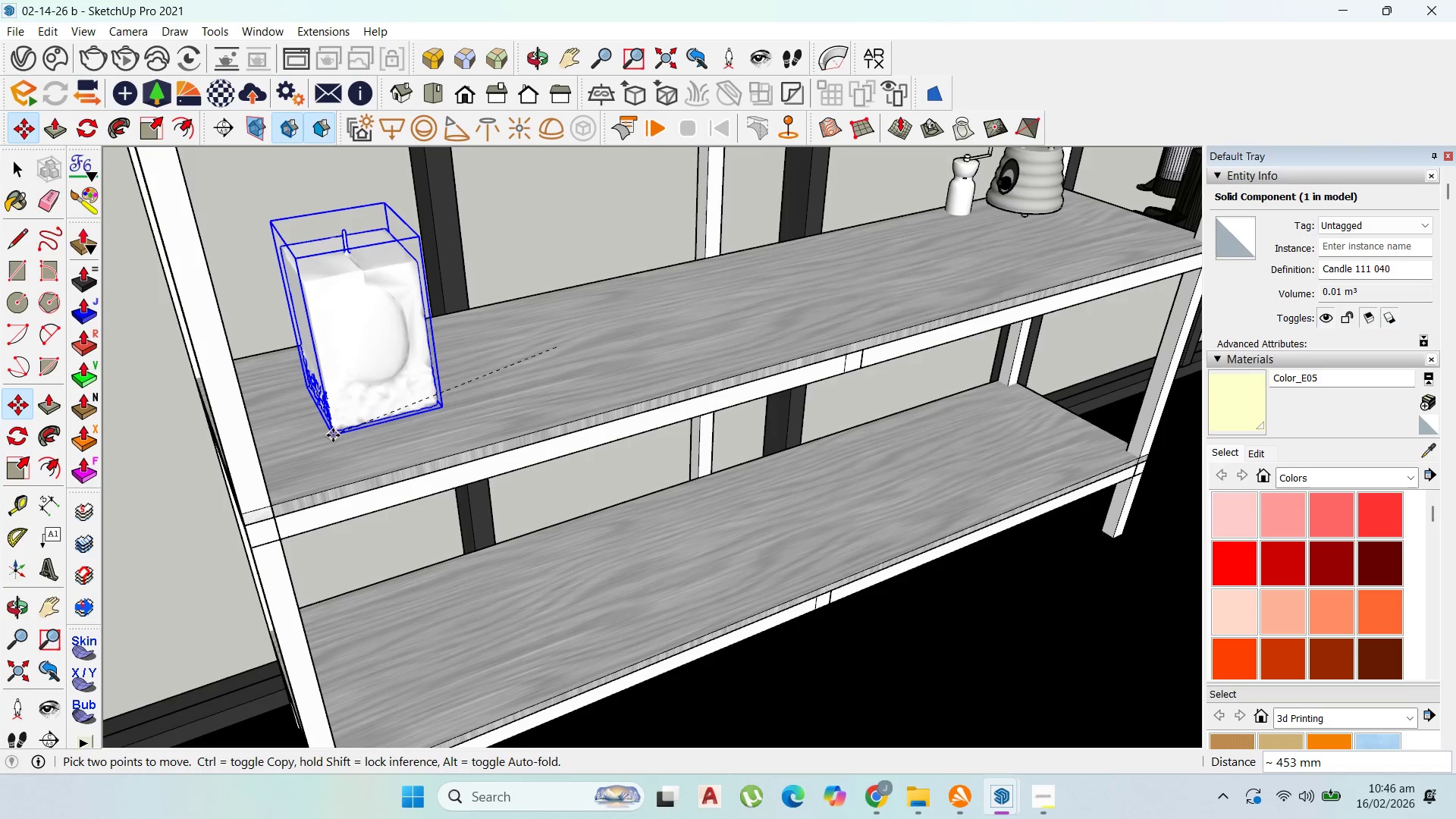 
left_click([333, 435])
 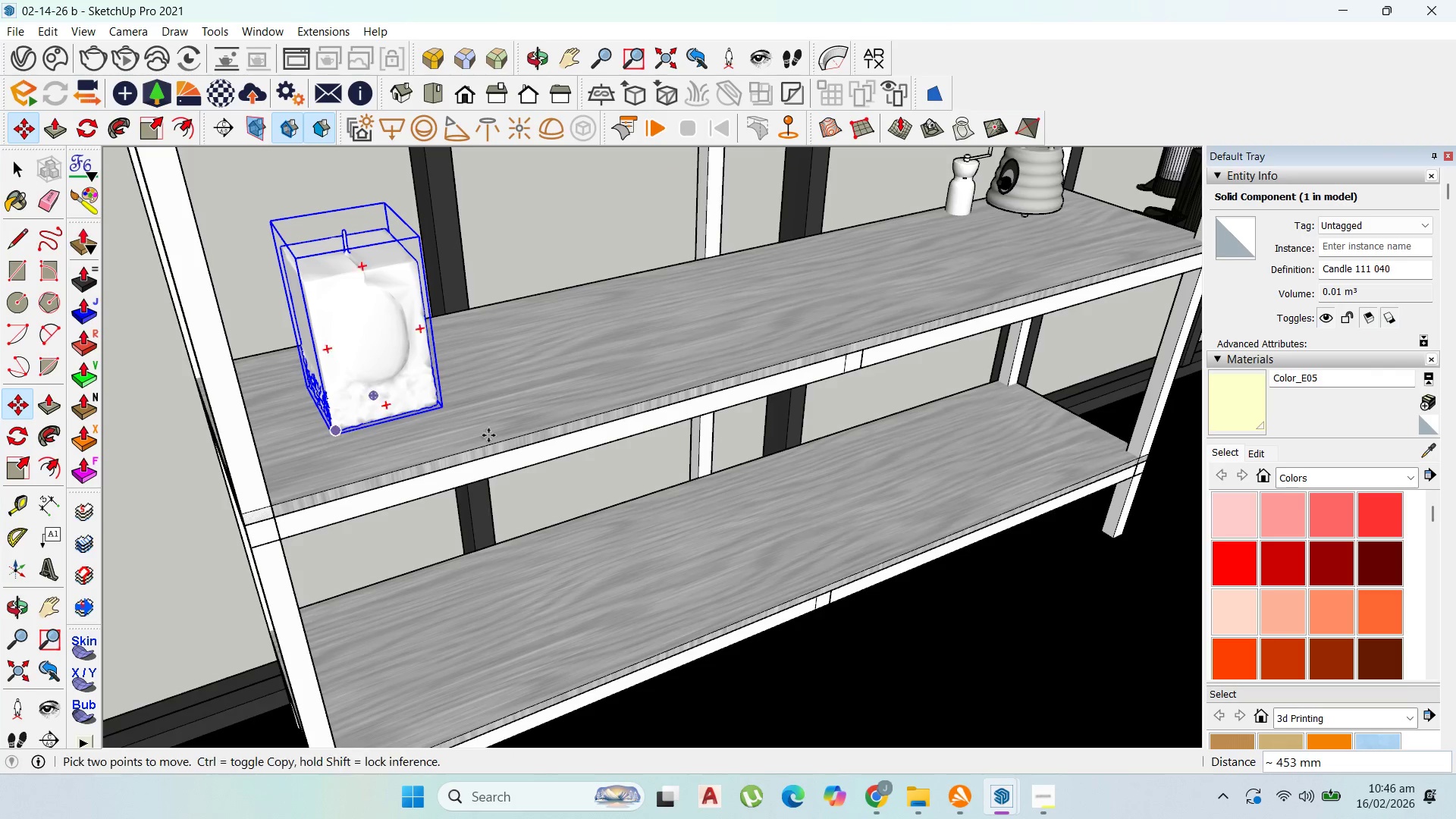 
scroll: coordinate [842, 544], scroll_direction: down, amount: 5.0
 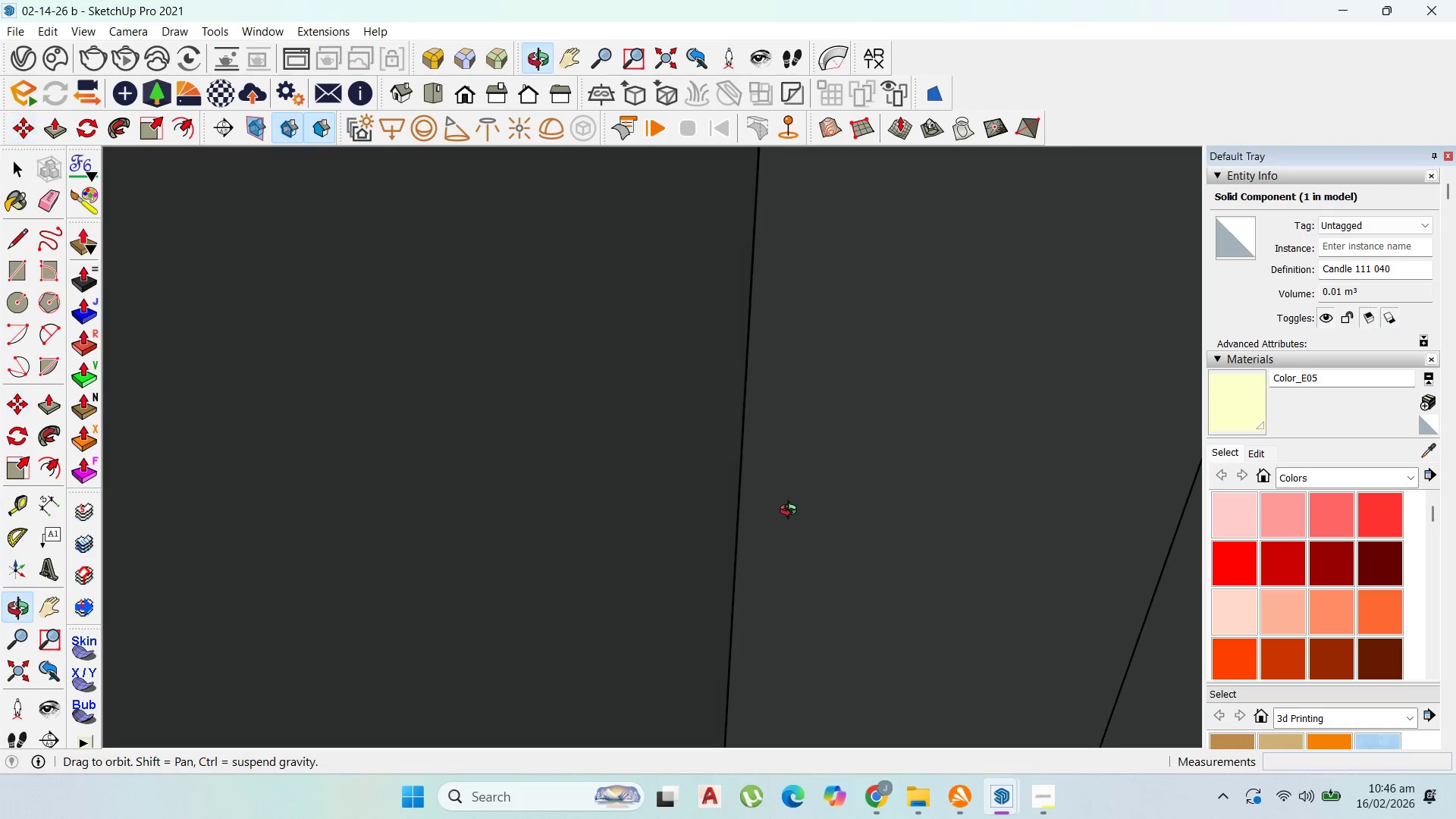 
scroll: coordinate [802, 340], scroll_direction: up, amount: 36.0
 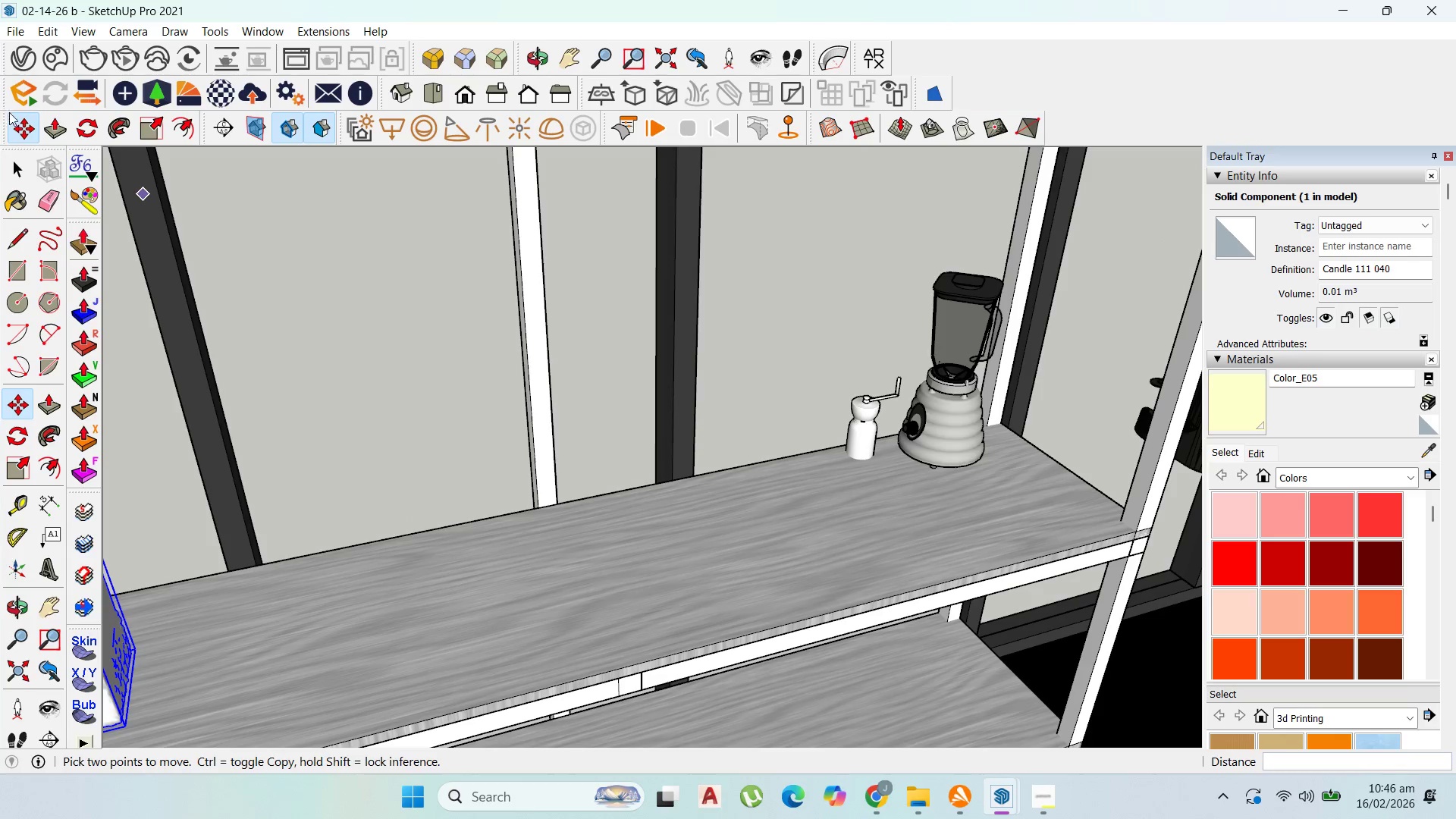 
left_click_drag(start_coordinate=[17, 171], to_coordinate=[36, 177])
 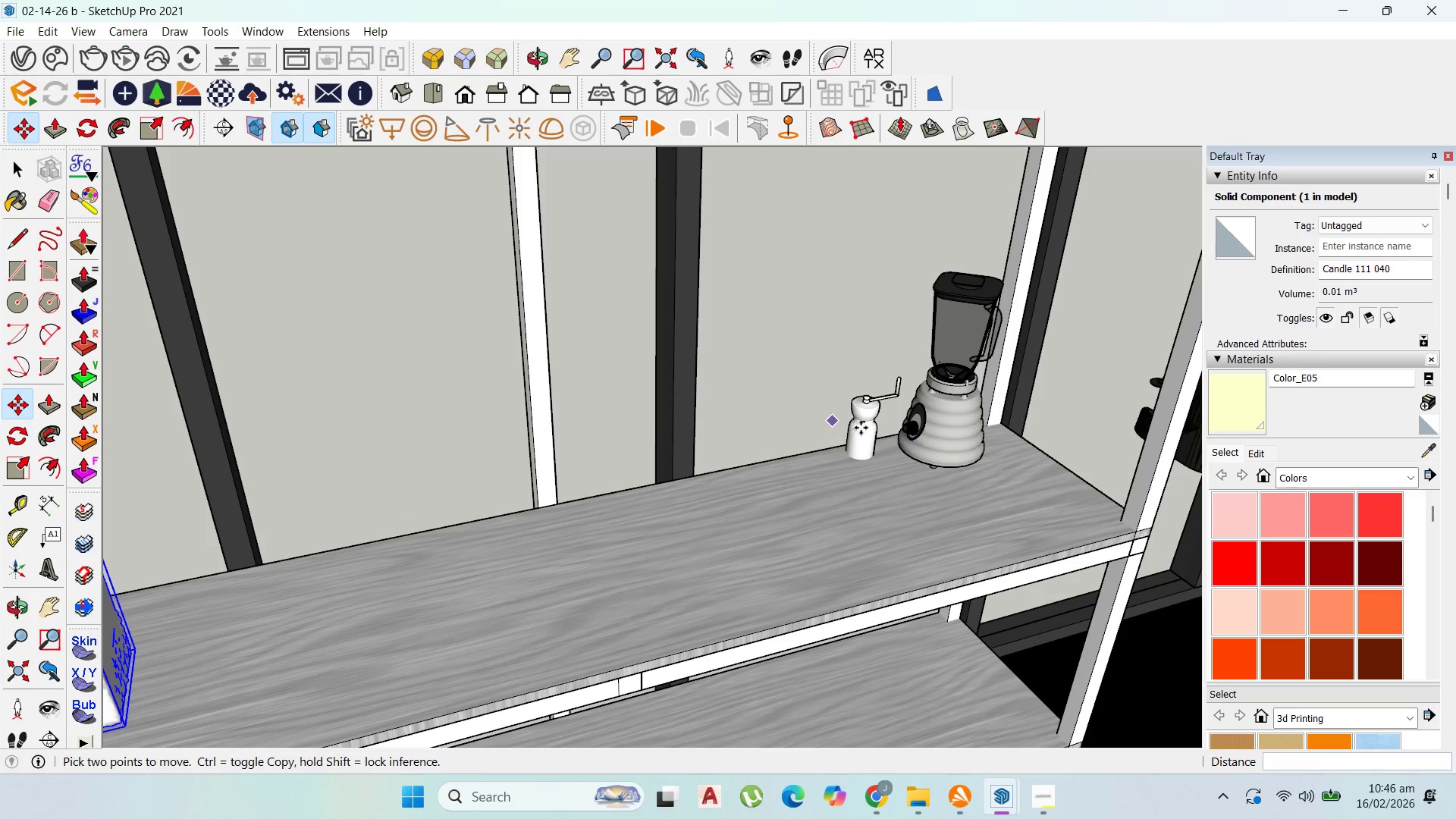 
left_click([854, 435])
 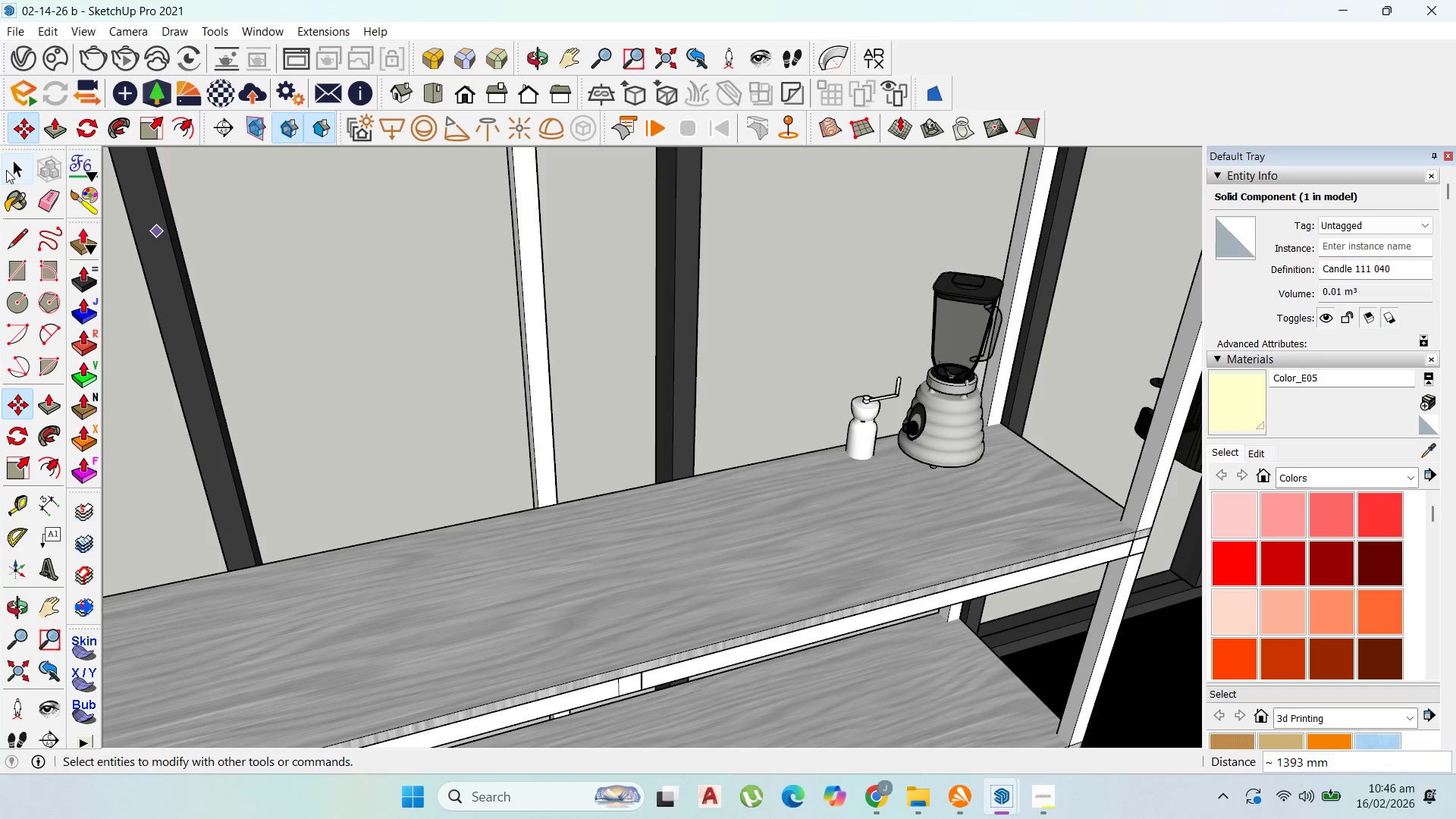 
left_click_drag(start_coordinate=[18, 171], to_coordinate=[27, 171])
 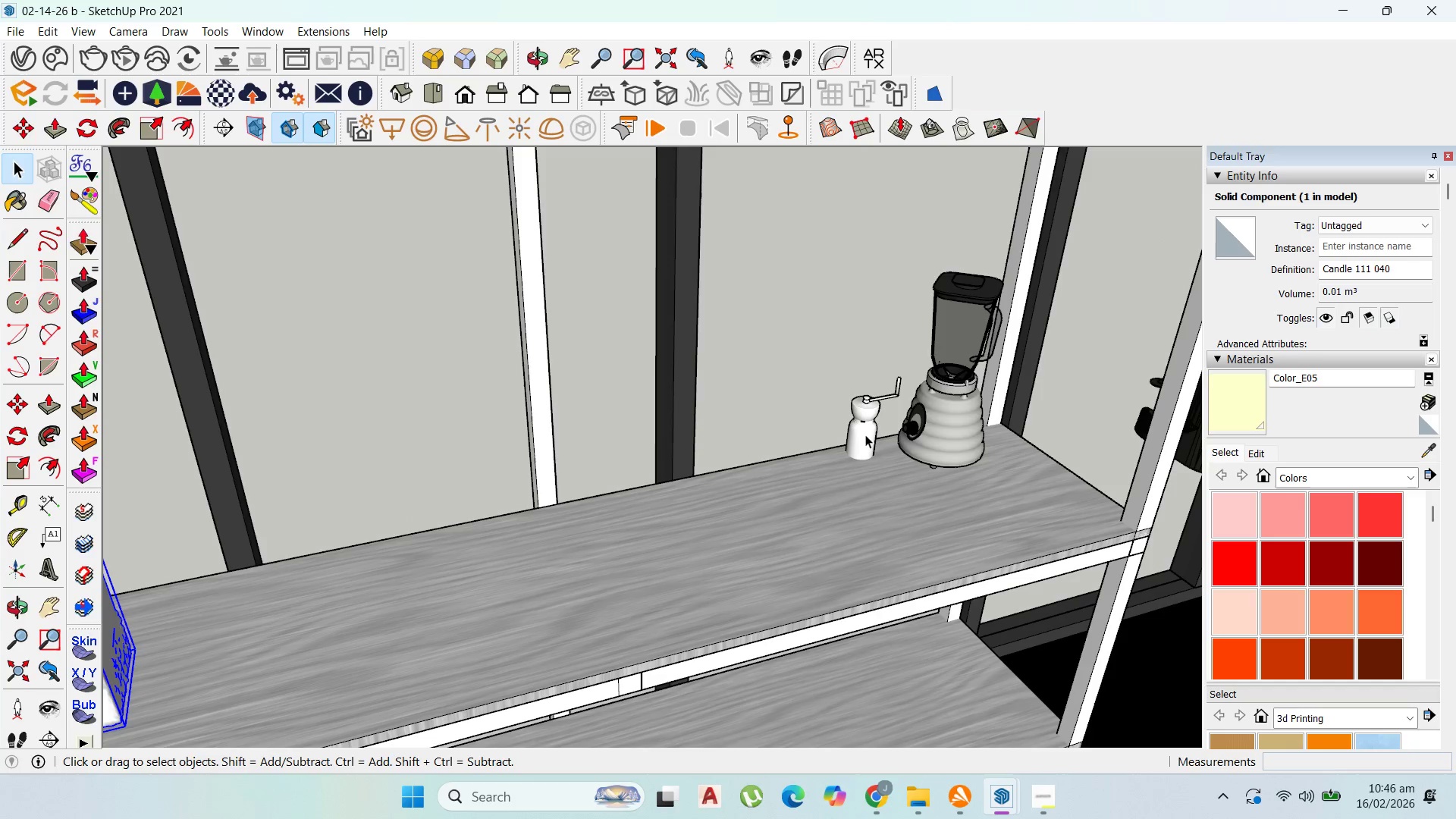 
left_click([867, 435])
 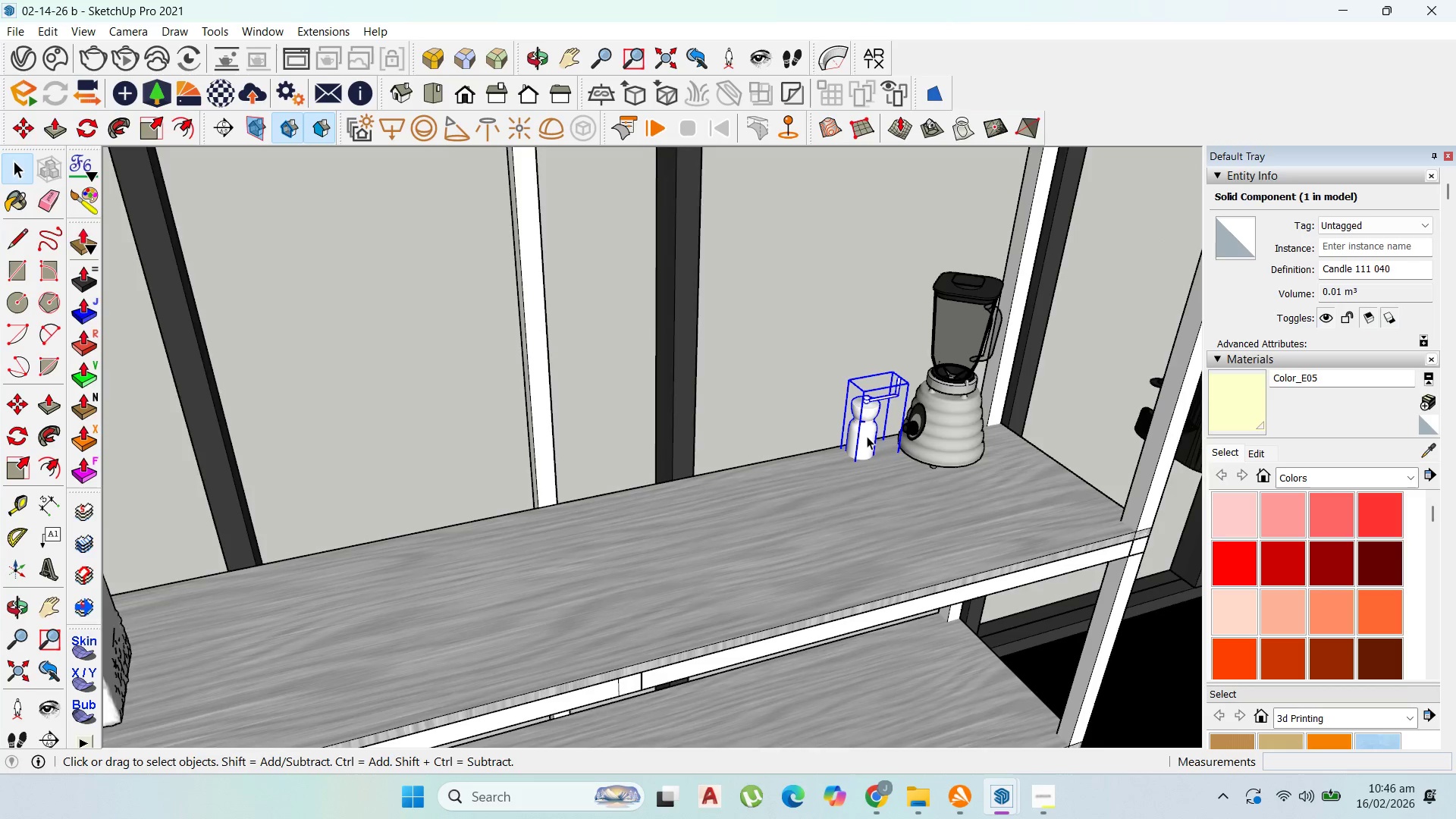 
scroll: coordinate [867, 436], scroll_direction: up, amount: 1.0
 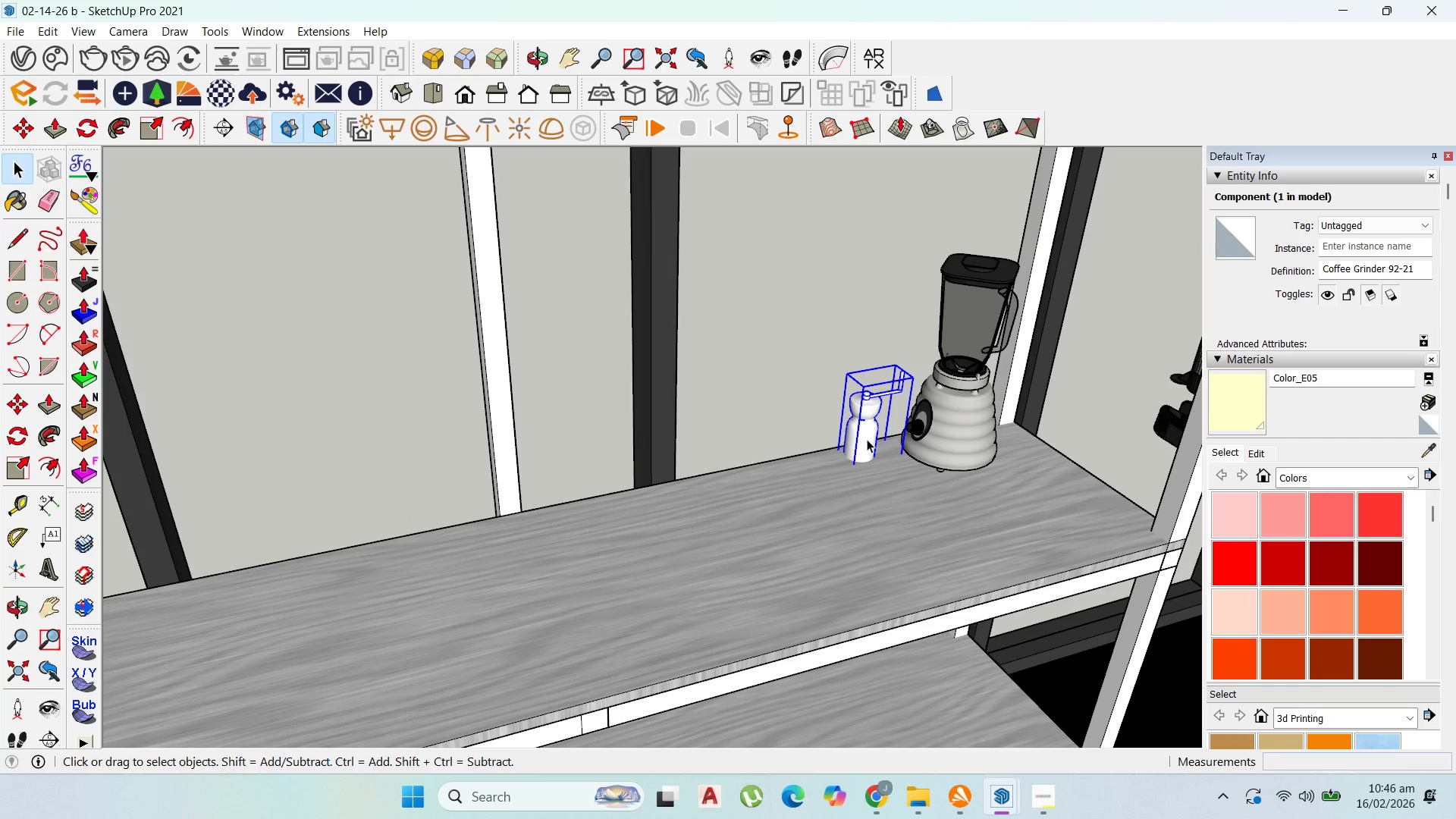 
key(M)
 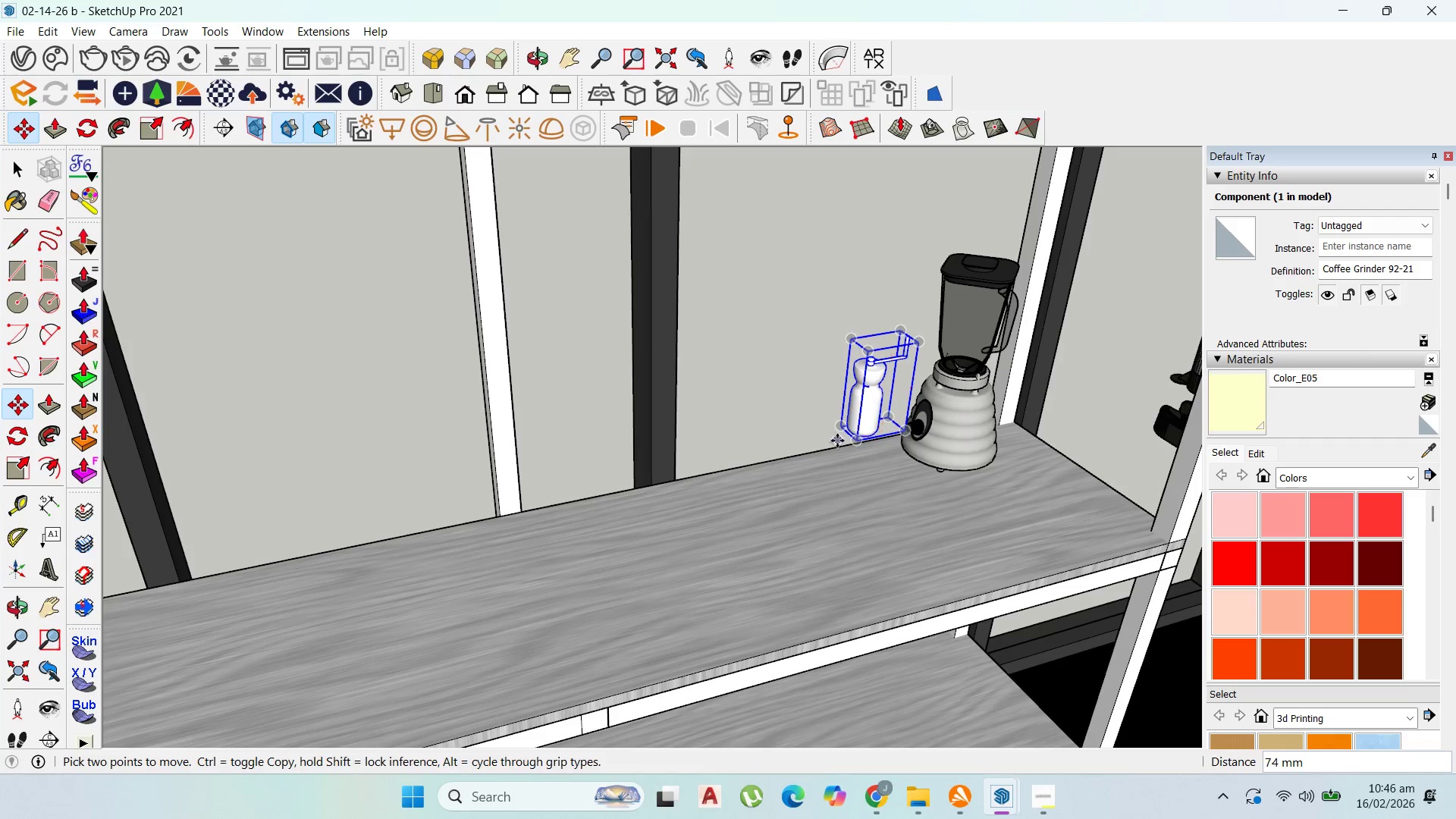 
left_click([853, 442])
 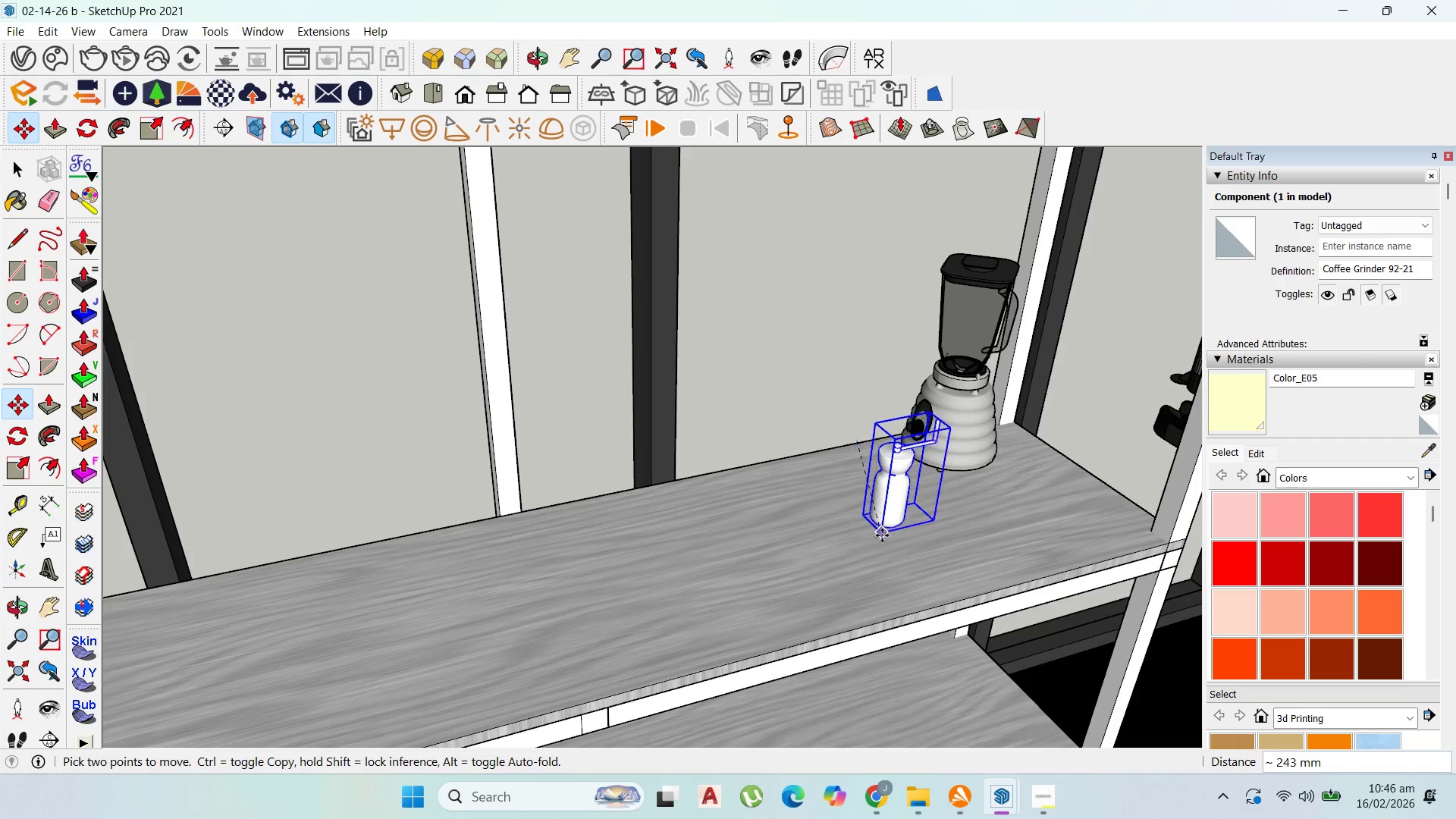 
left_click([896, 541])
 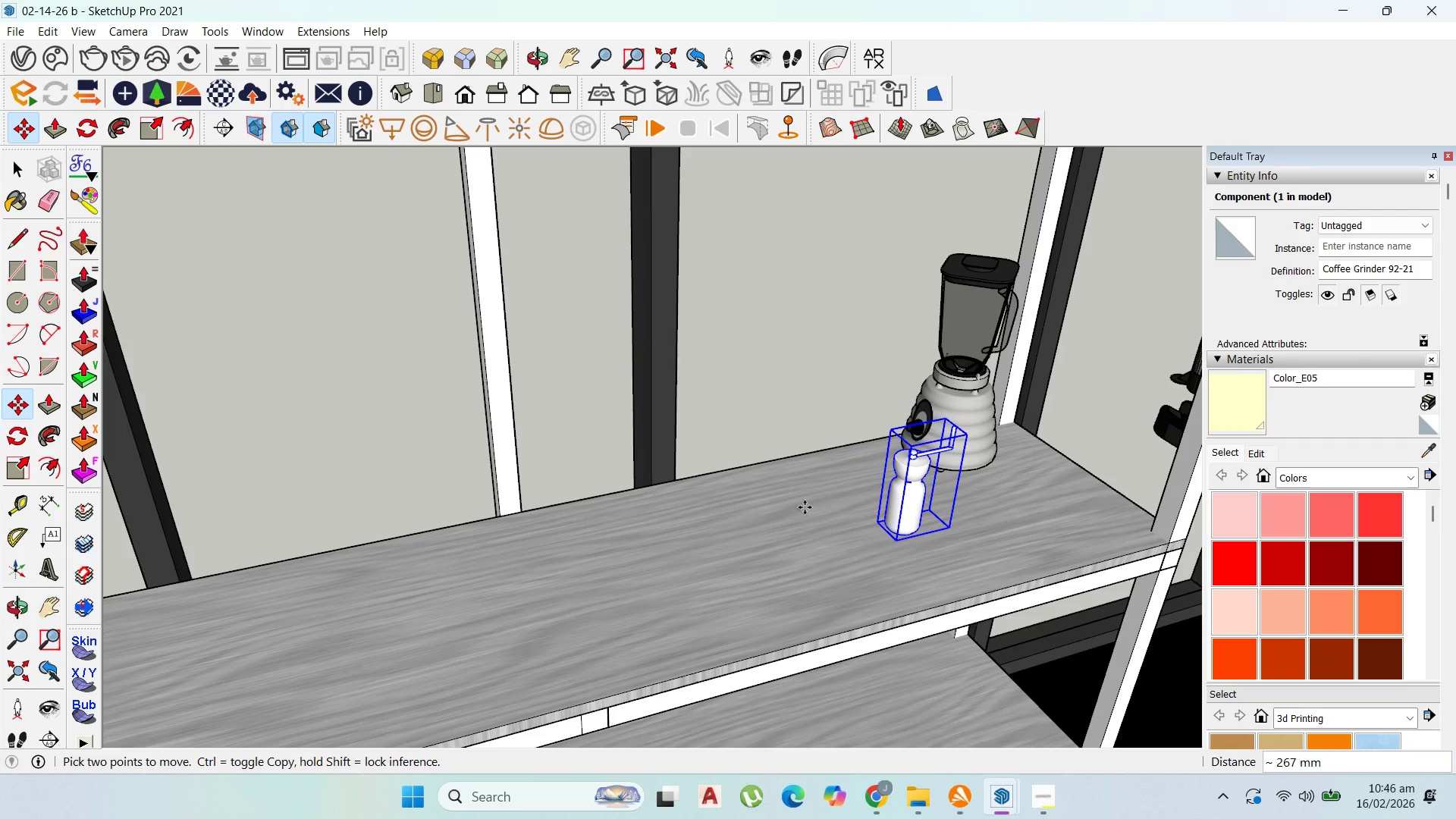 
scroll: coordinate [862, 394], scroll_direction: down, amount: 7.0
 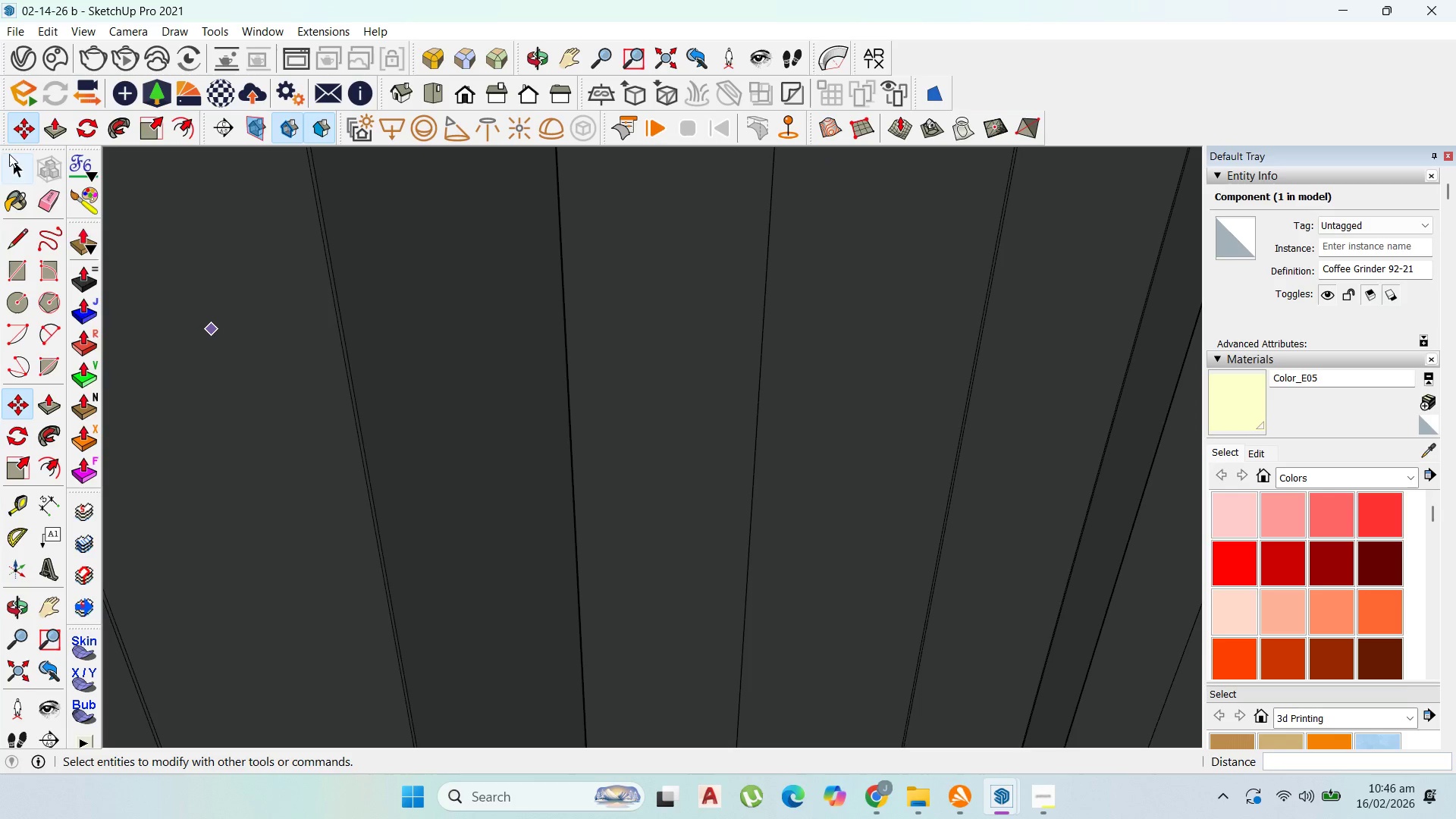 
left_click([14, 159])
 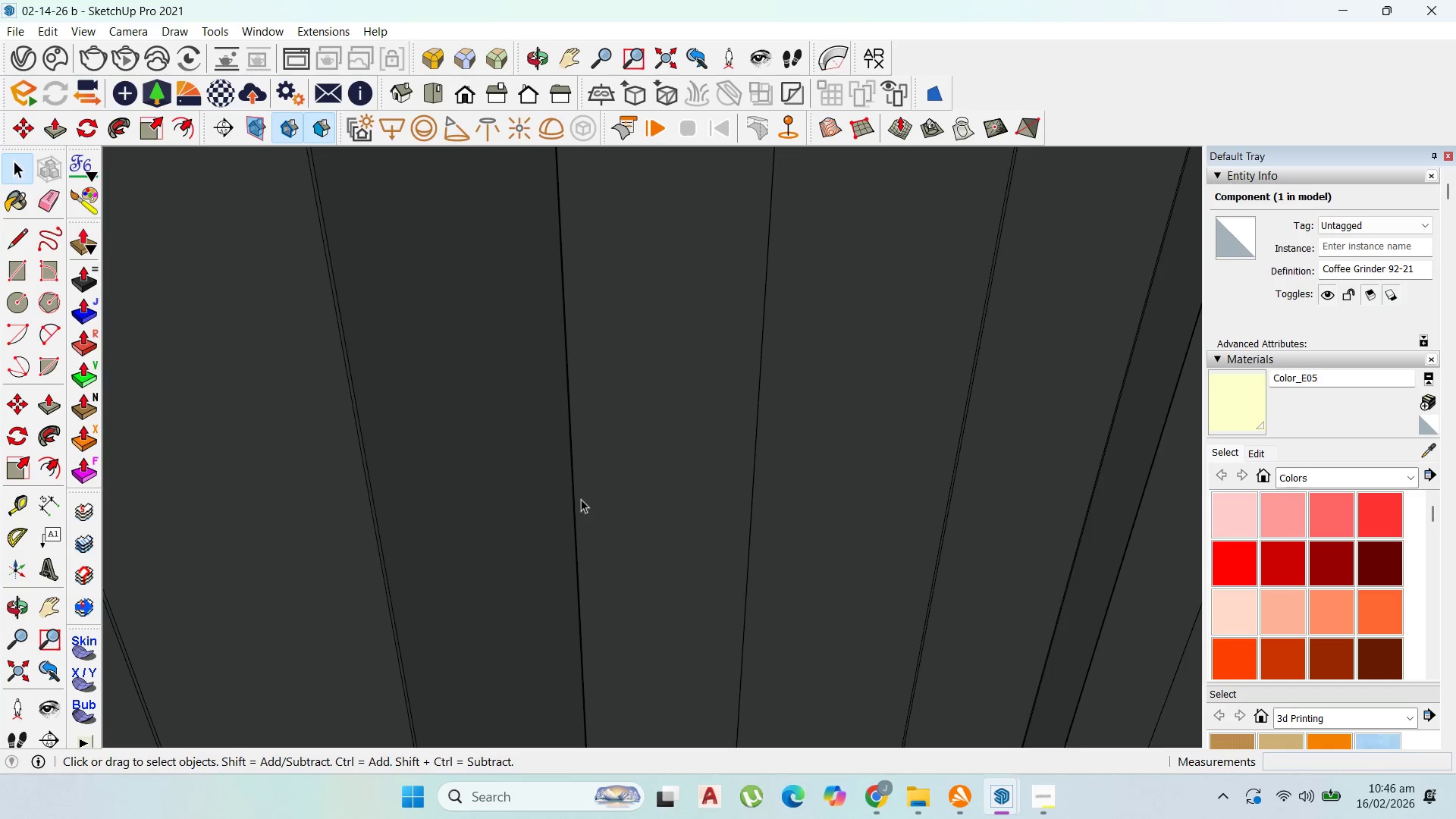 
scroll: coordinate [792, 484], scroll_direction: up, amount: 51.0
 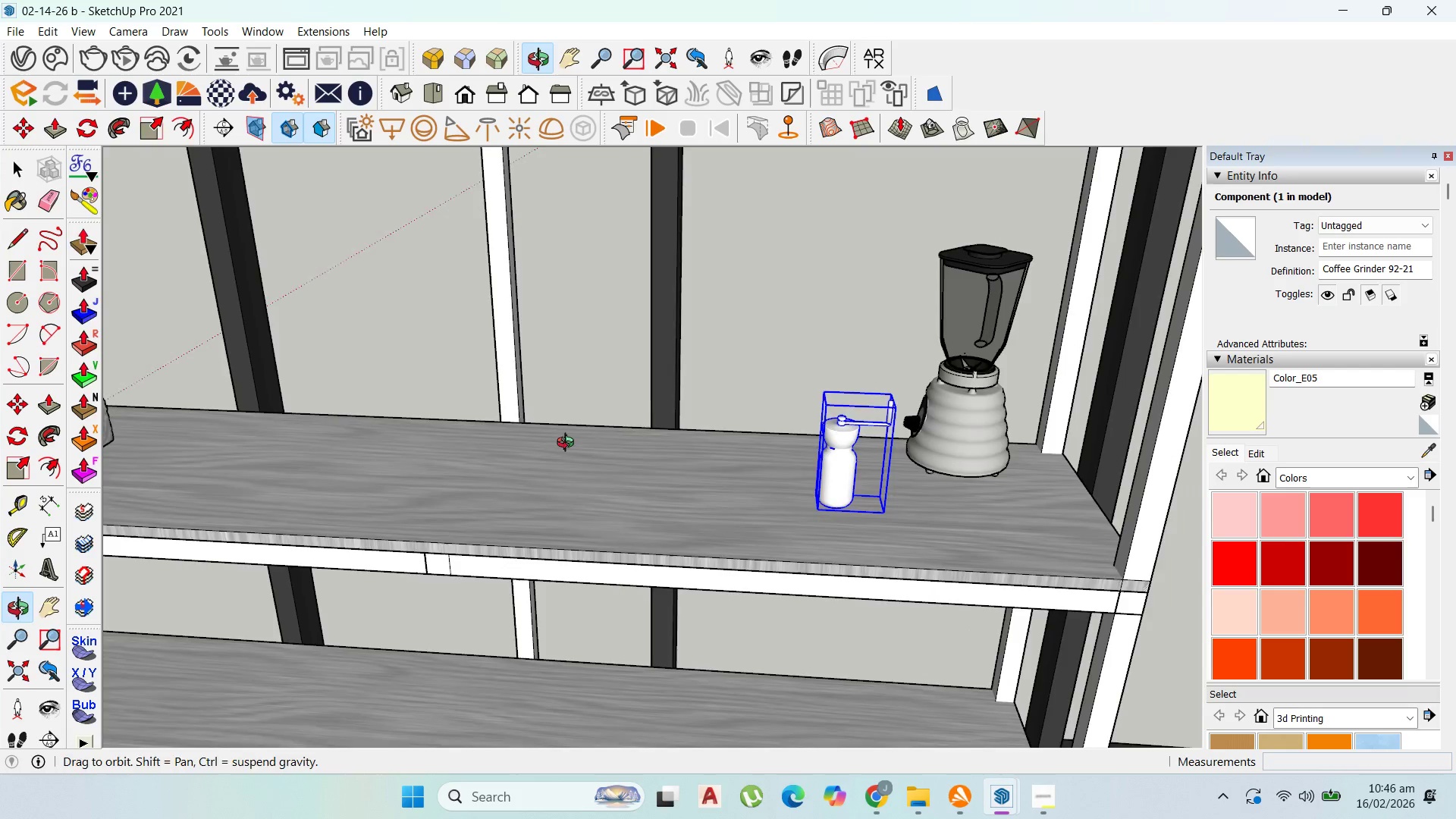 
scroll: coordinate [851, 479], scroll_direction: down, amount: 62.0
 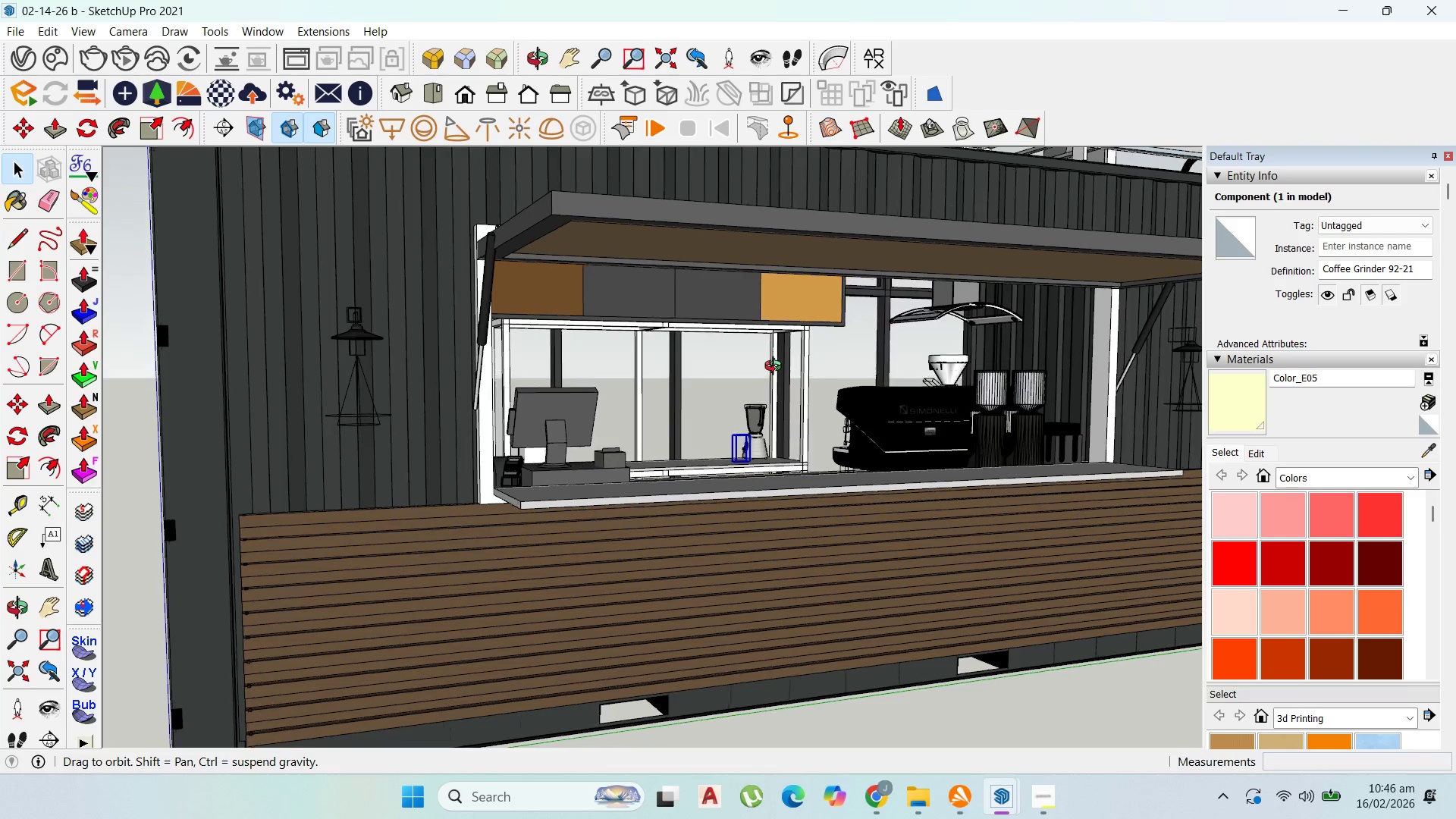 
scroll: coordinate [704, 485], scroll_direction: up, amount: 7.0
 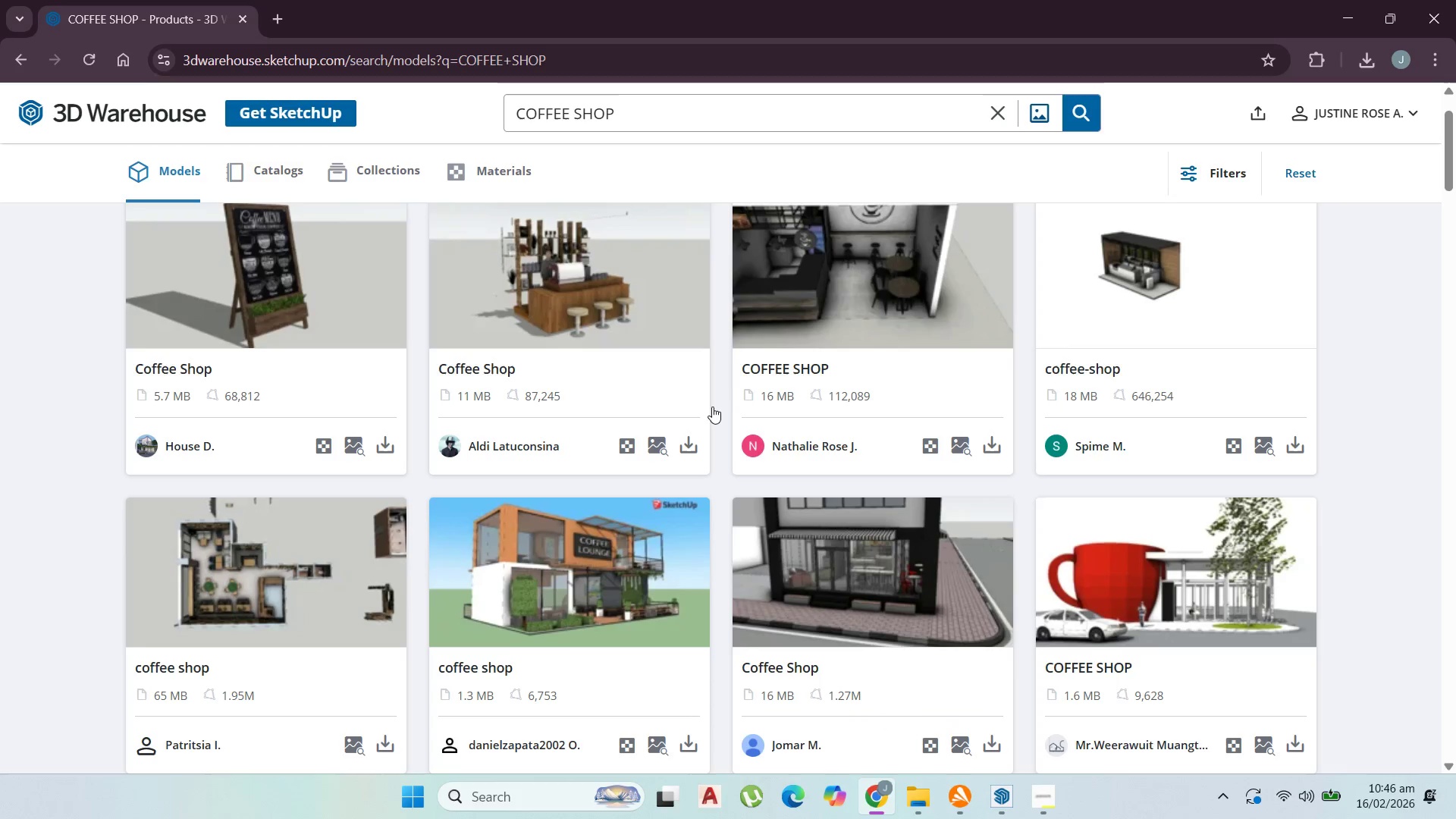 
wait(7.68)
 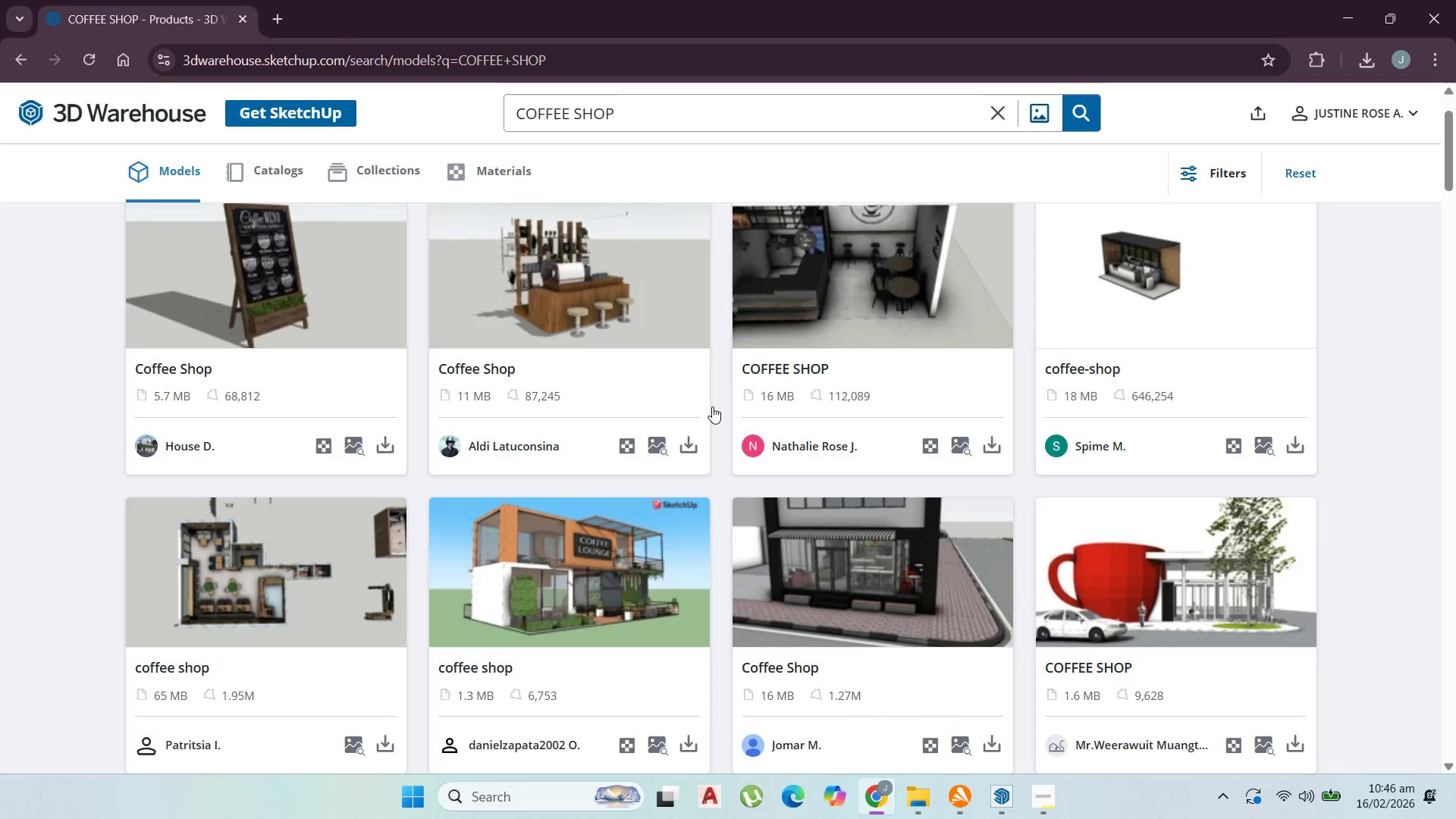 
left_click([455, 495])
 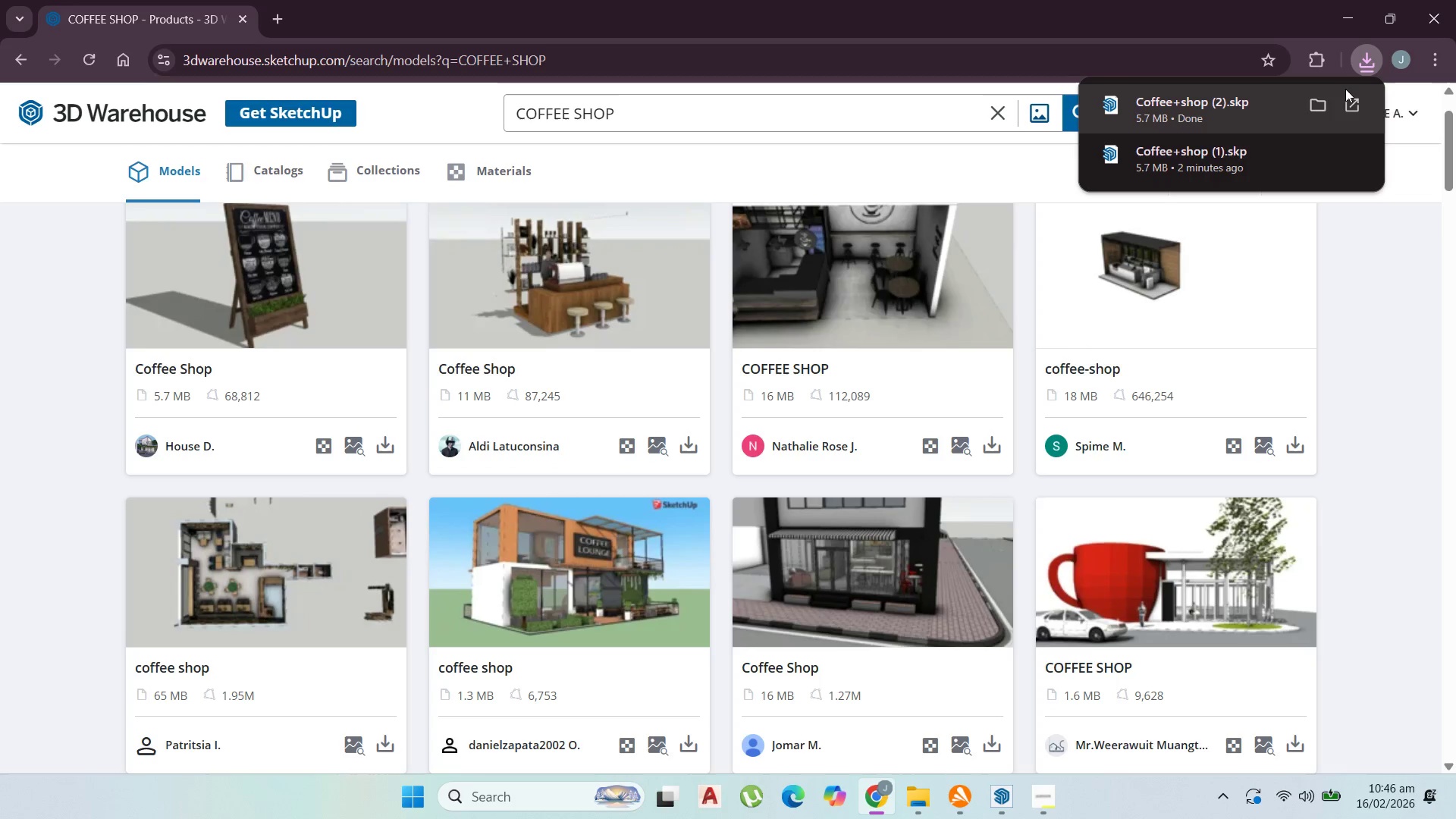 
left_click([1316, 102])
 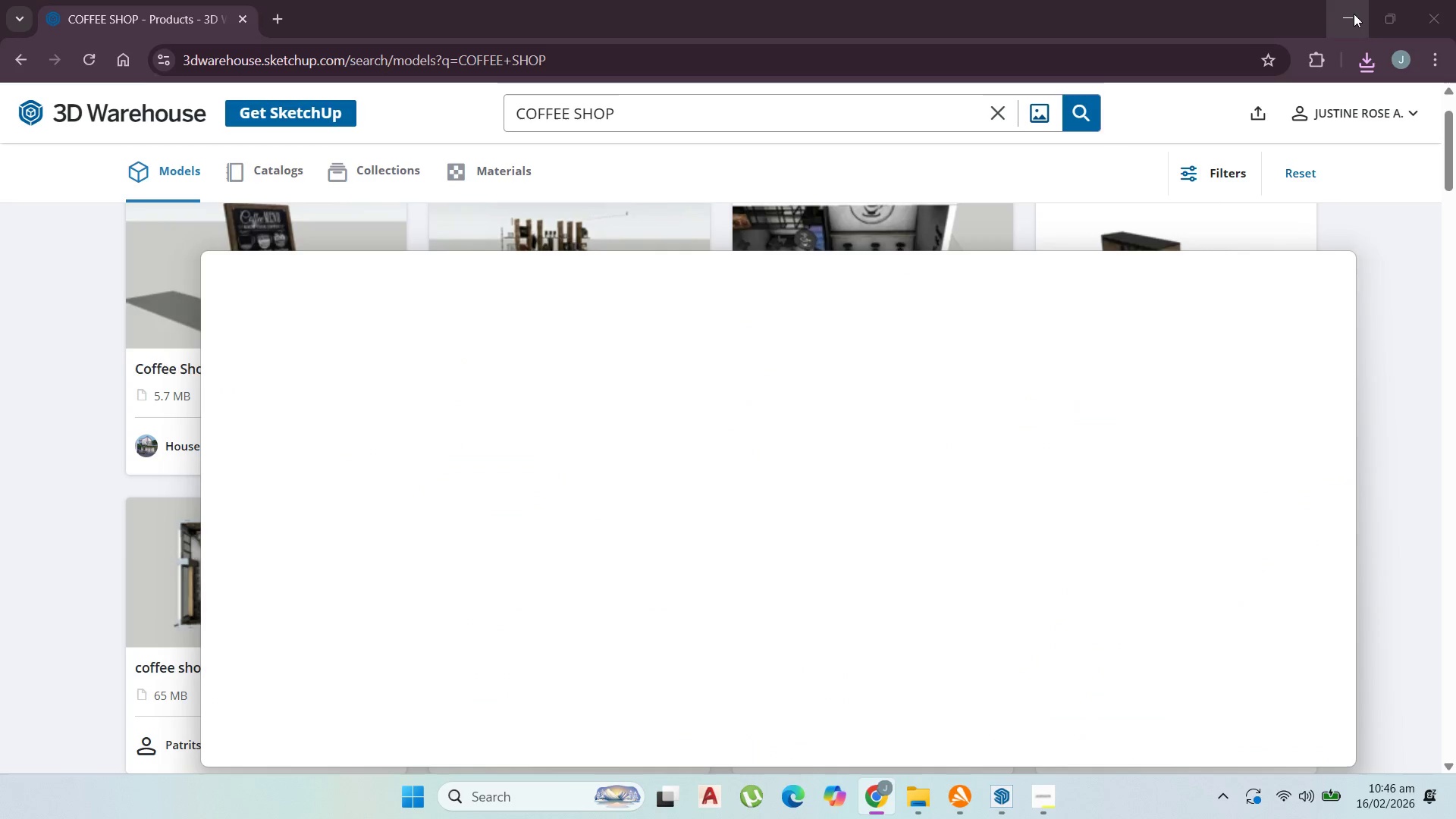 
left_click([1354, 14])
 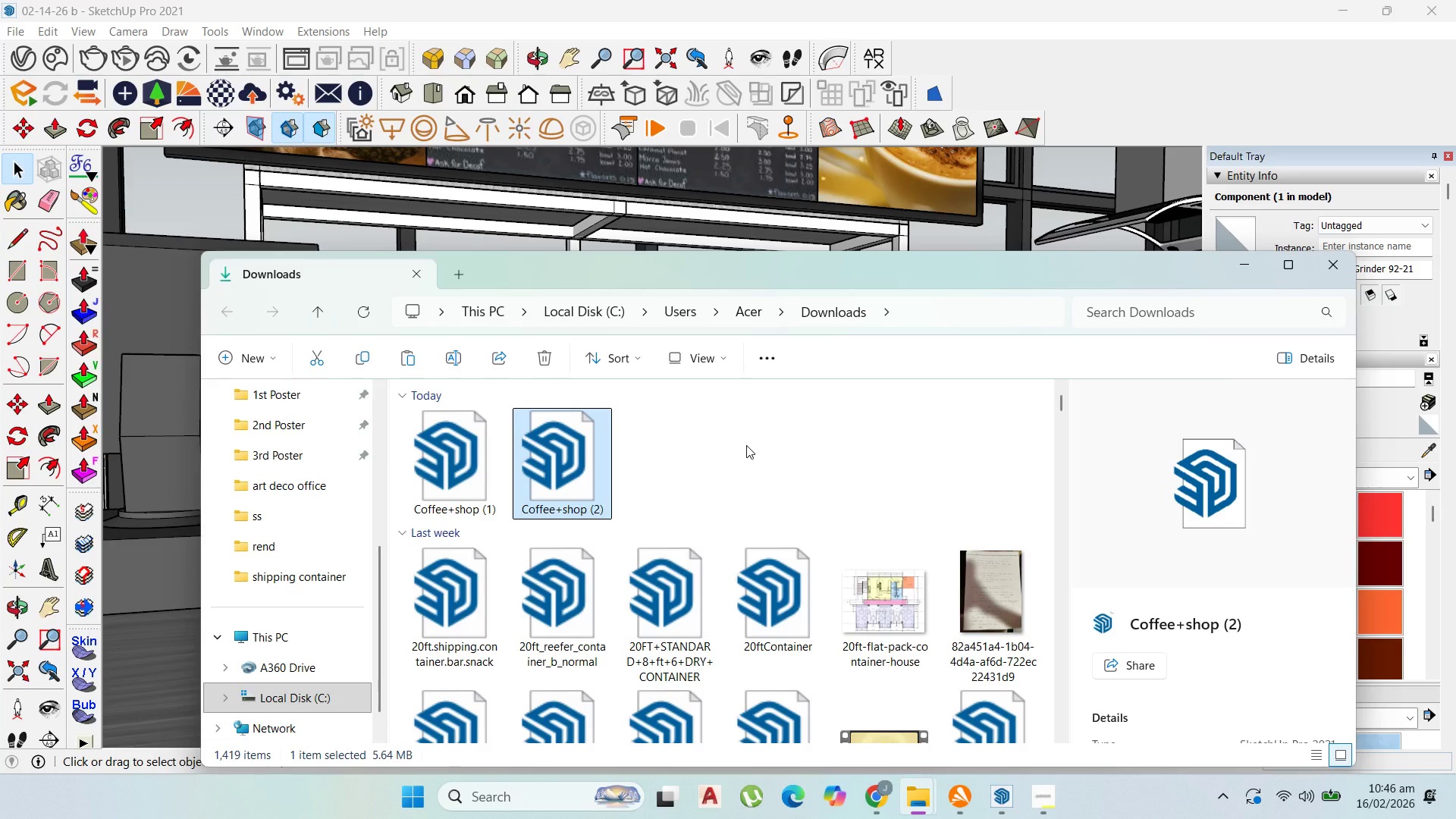 
left_click_drag(start_coordinate=[744, 282], to_coordinate=[1194, 265])
 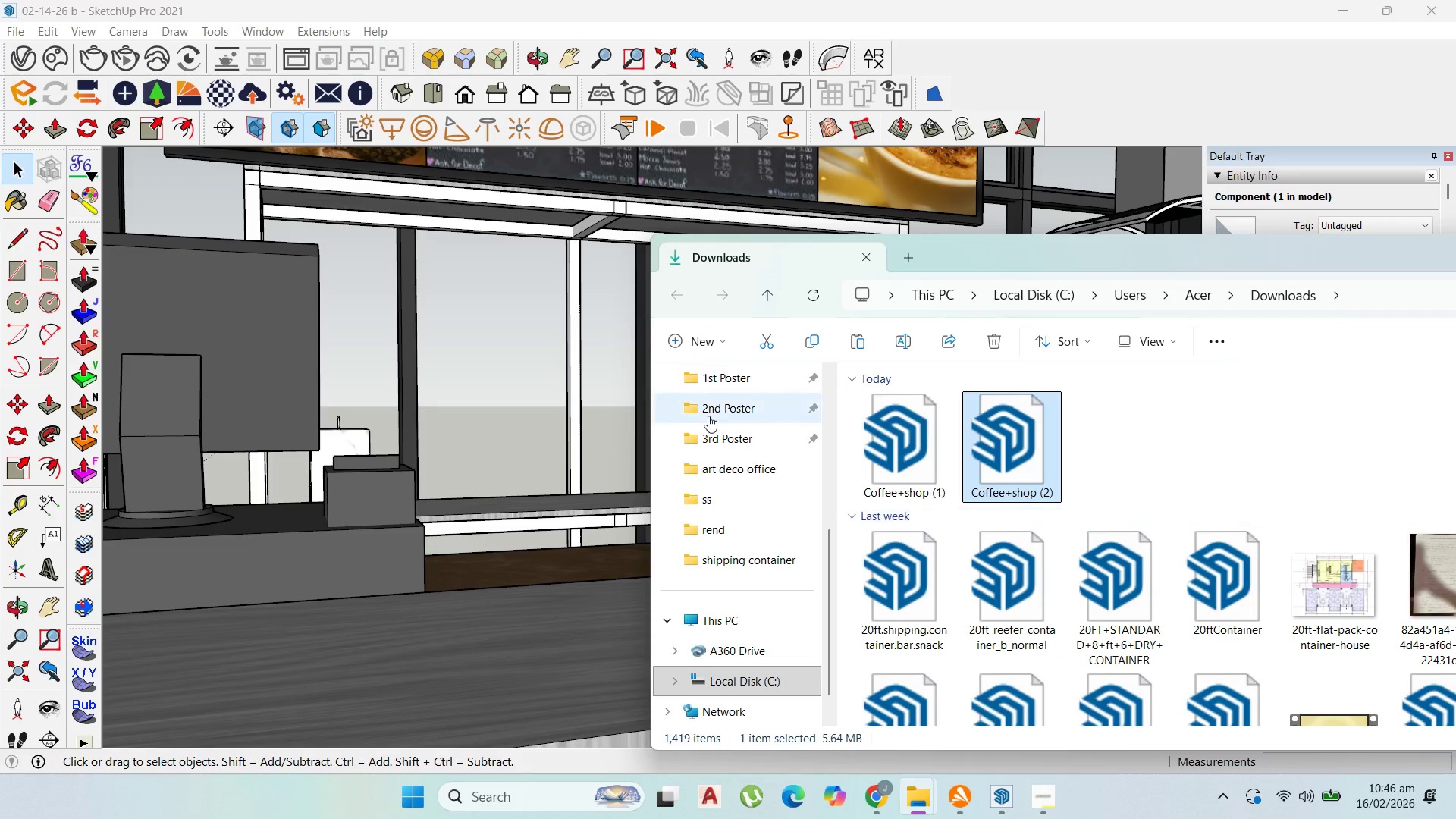 
scroll: coordinate [442, 482], scroll_direction: down, amount: 25.0
 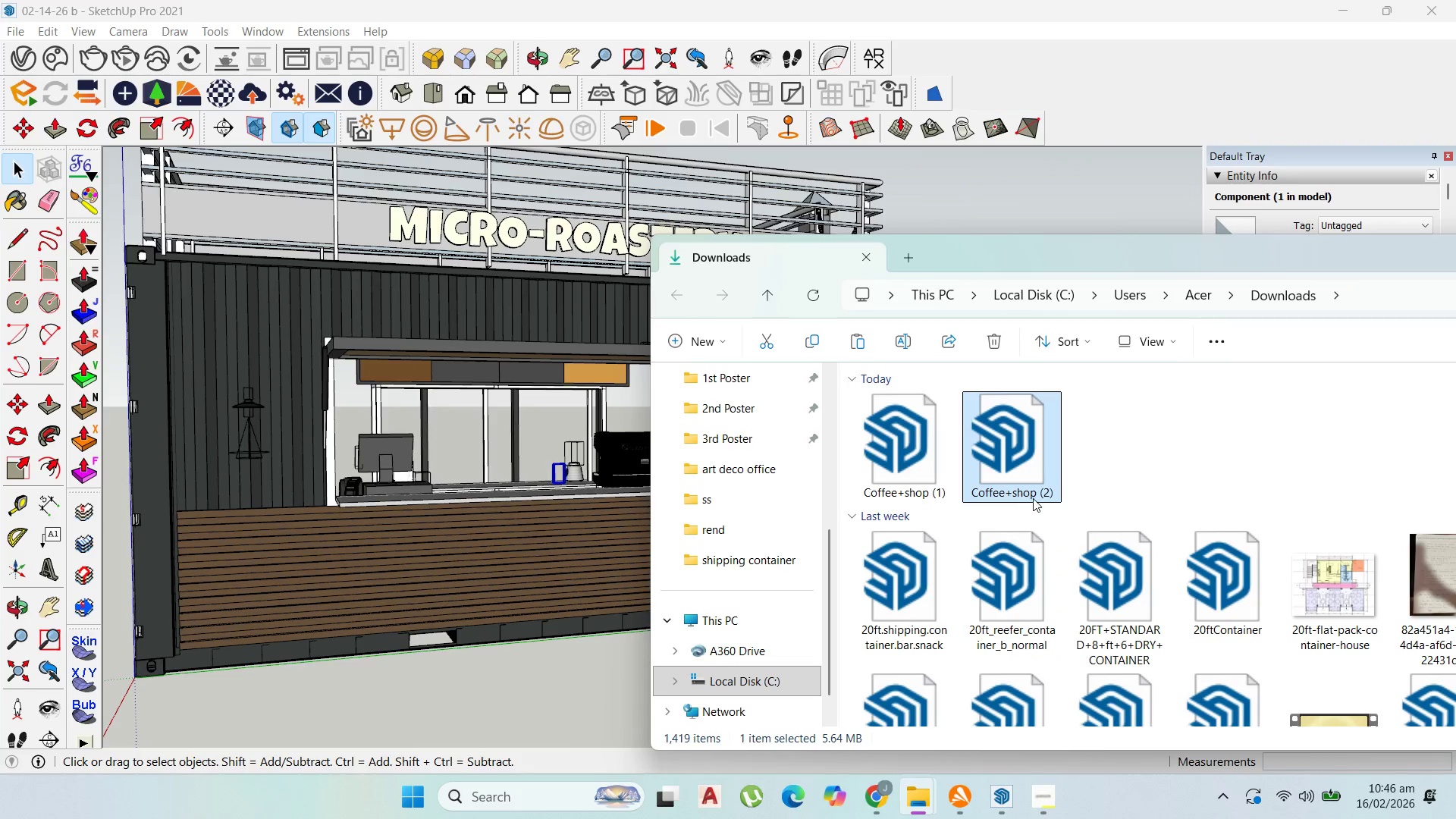 
left_click_drag(start_coordinate=[1034, 494], to_coordinate=[544, 692])
 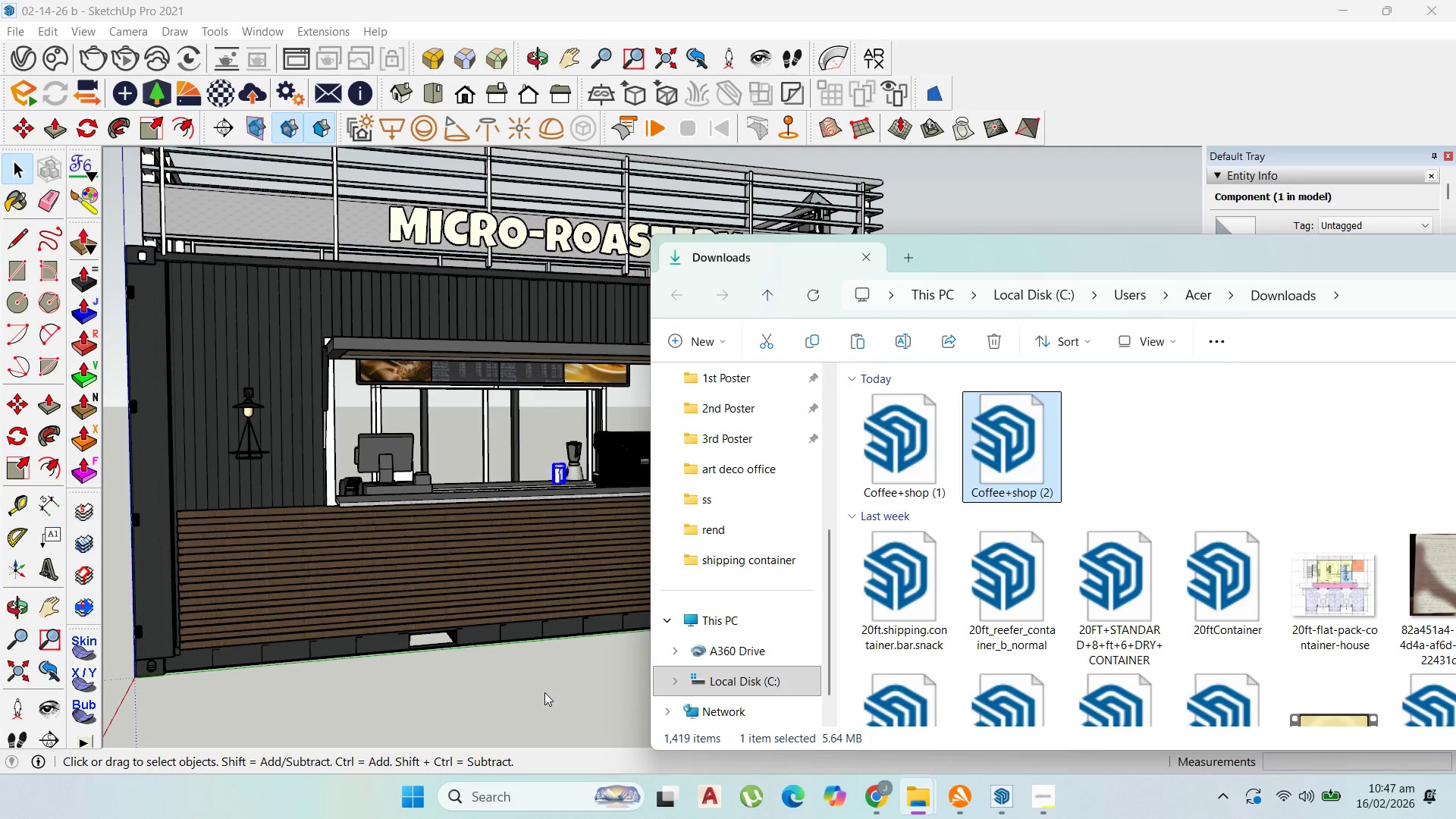 
left_click_drag(start_coordinate=[544, 692], to_coordinate=[900, 629])
 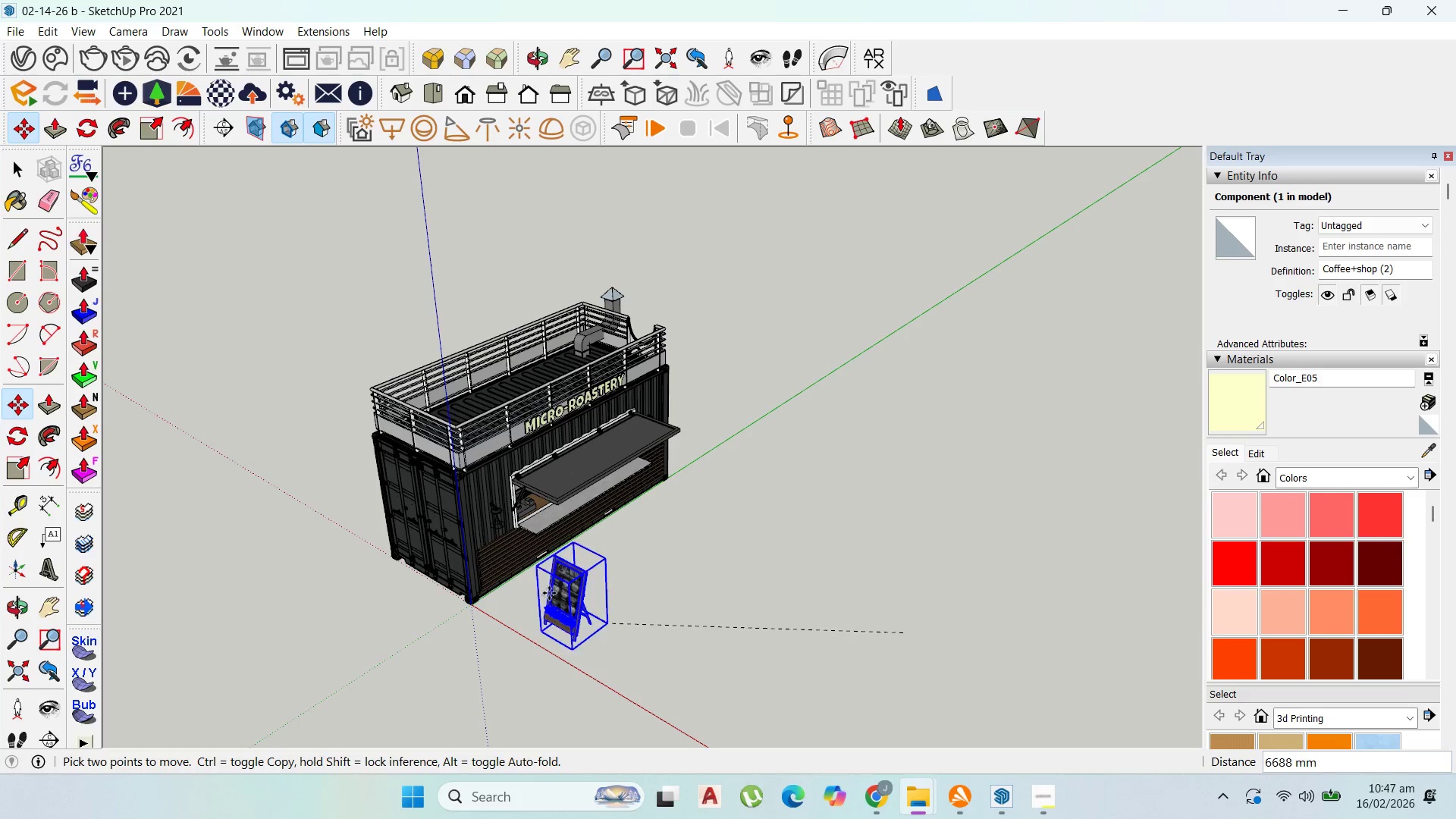 
scroll: coordinate [621, 485], scroll_direction: down, amount: 18.0
 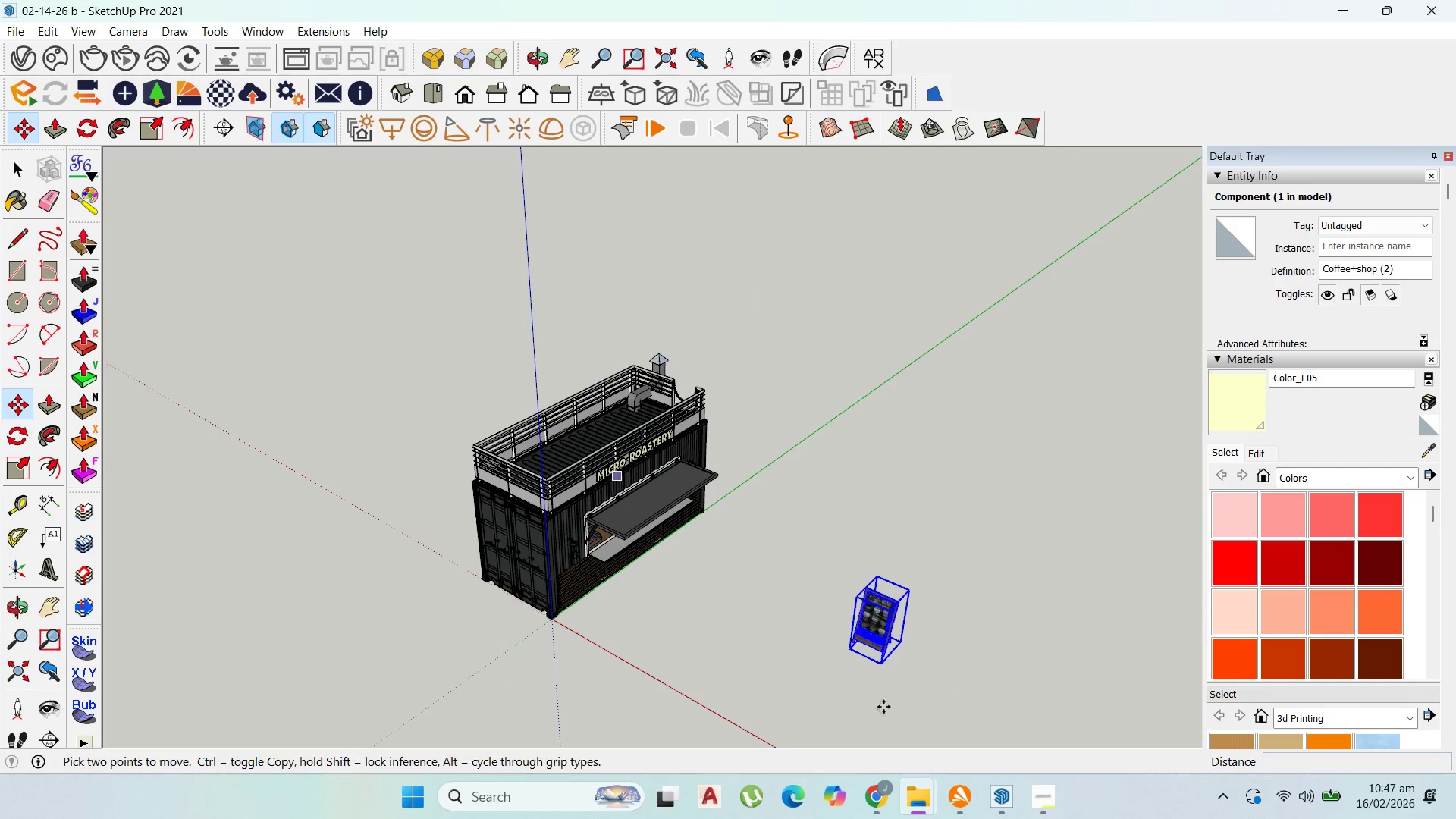 
scroll: coordinate [571, 620], scroll_direction: up, amount: 22.0
 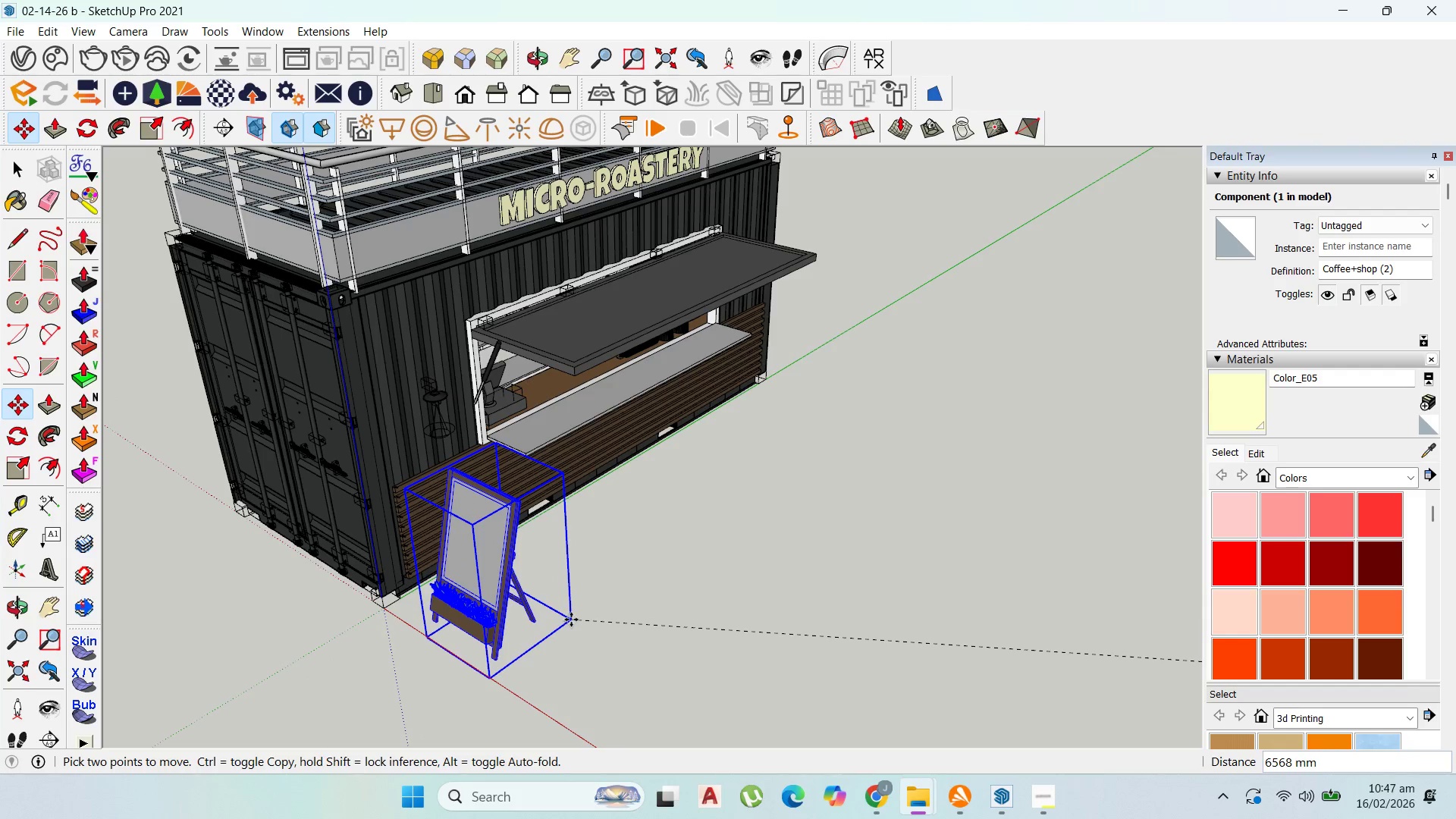 
left_click([571, 620])
 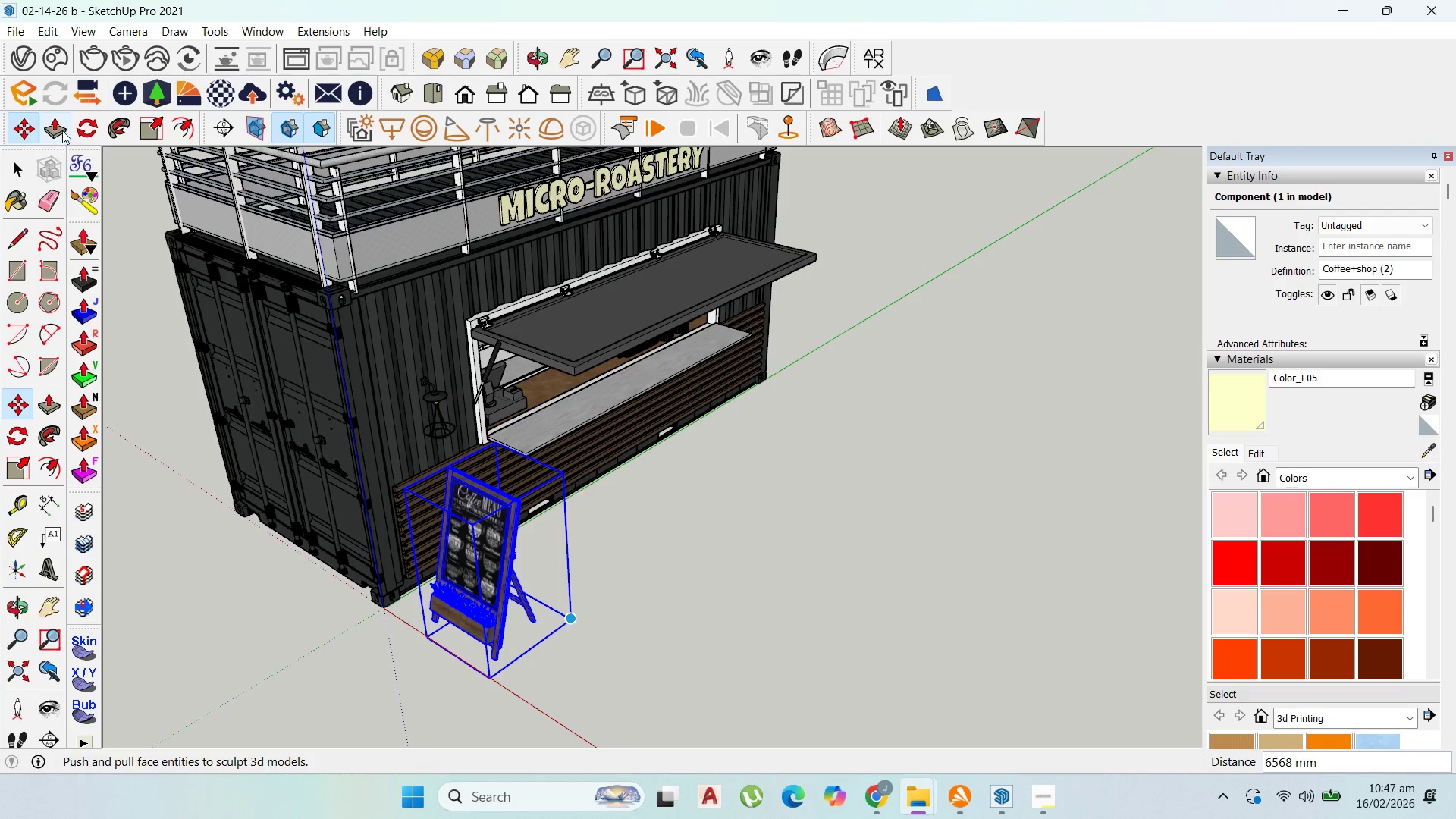 
left_click([74, 124])
 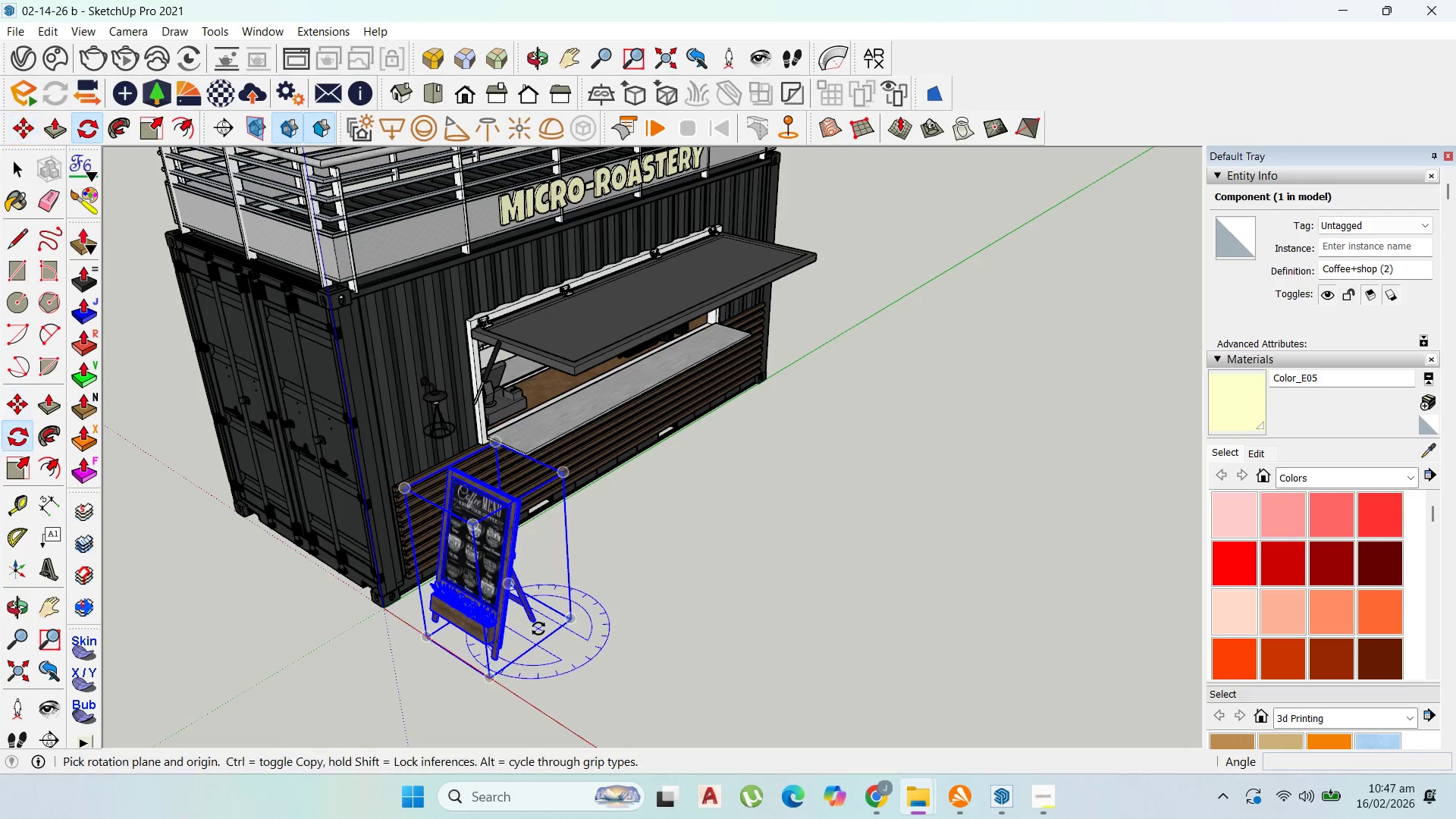 
left_click_drag(start_coordinate=[538, 629], to_coordinate=[539, 632])
 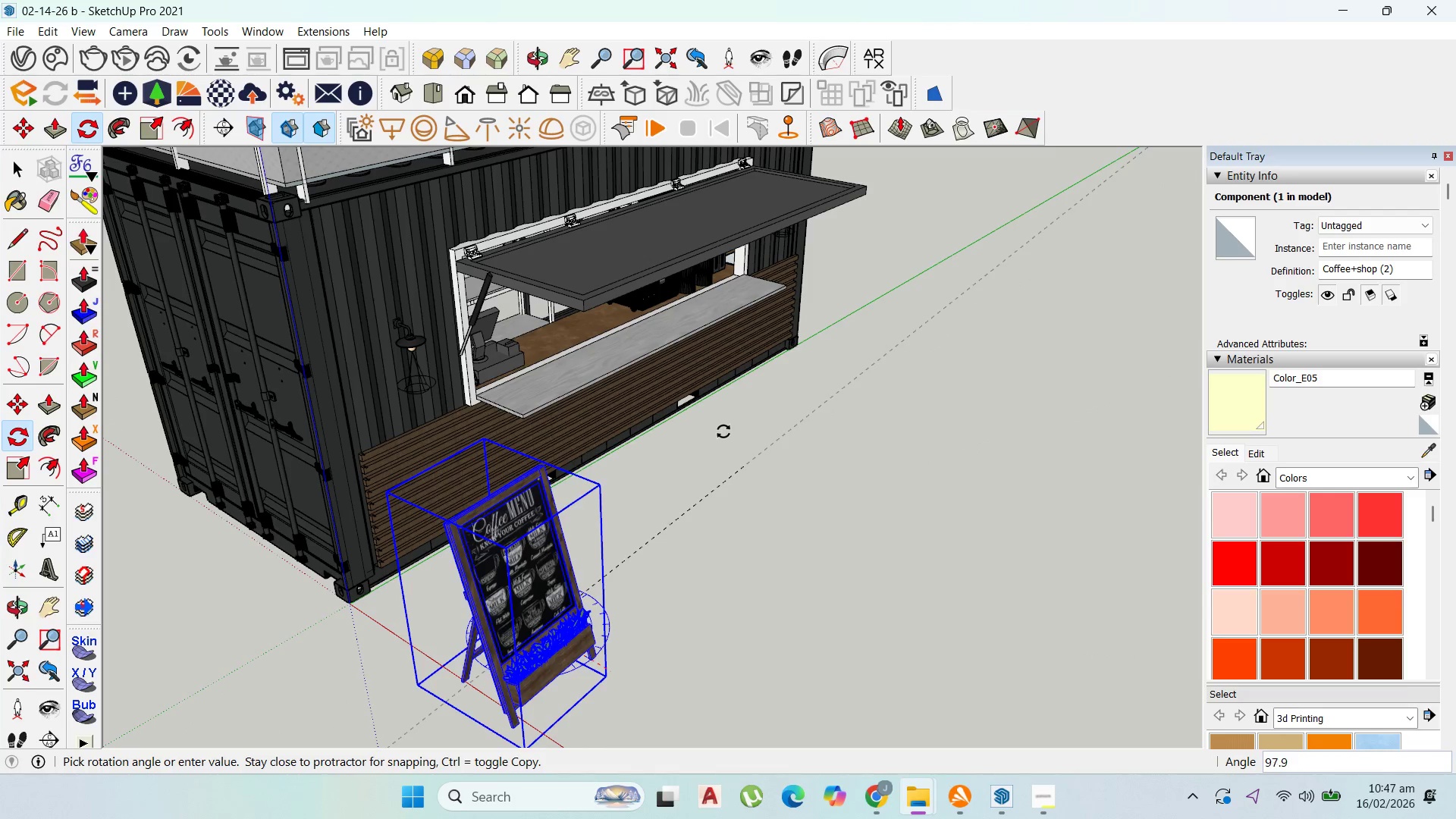 
scroll: coordinate [538, 629], scroll_direction: up, amount: 5.0
 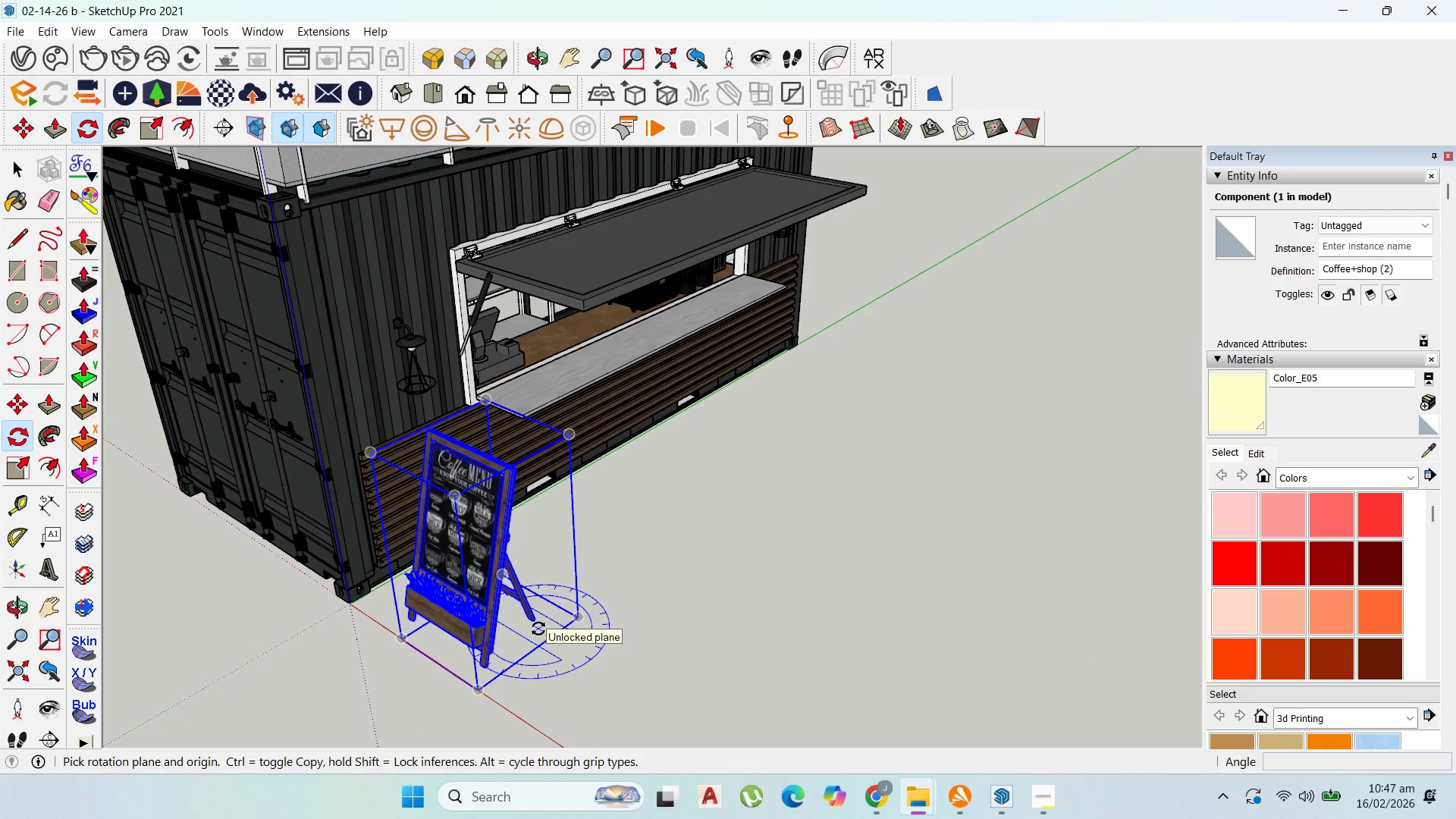 
left_click([691, 420])
 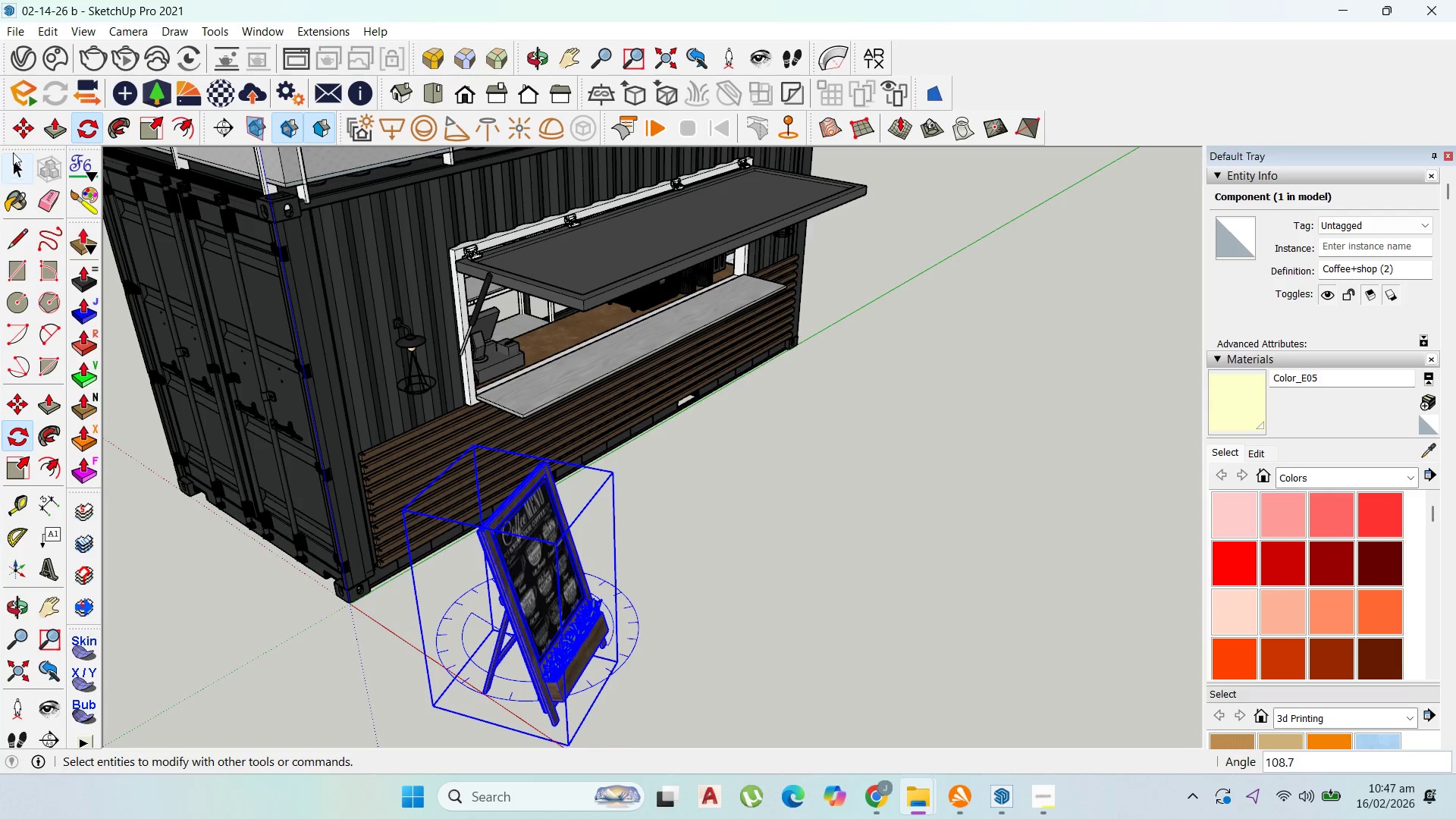 
left_click([12, 127])
 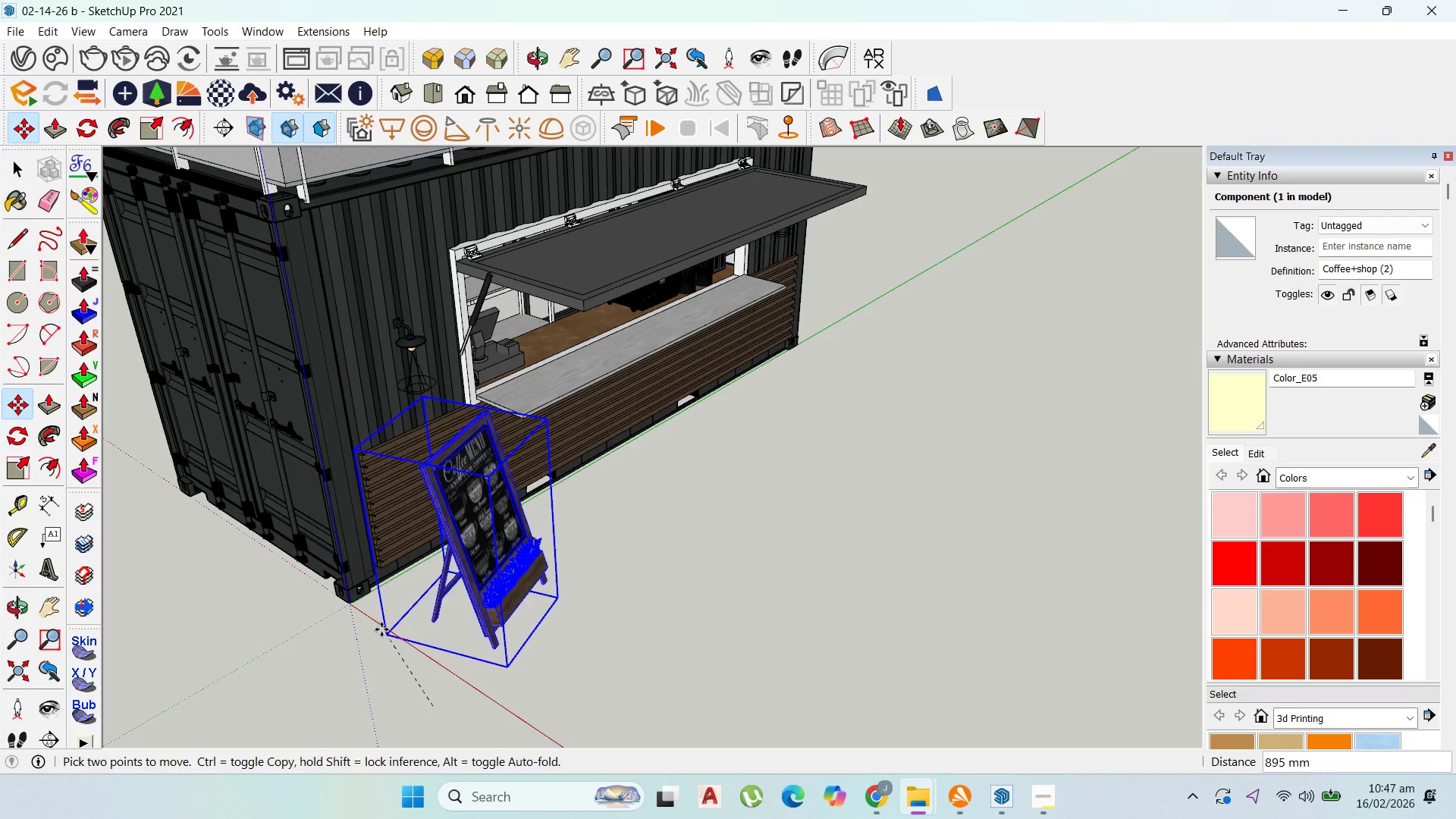 
left_click([381, 629])
 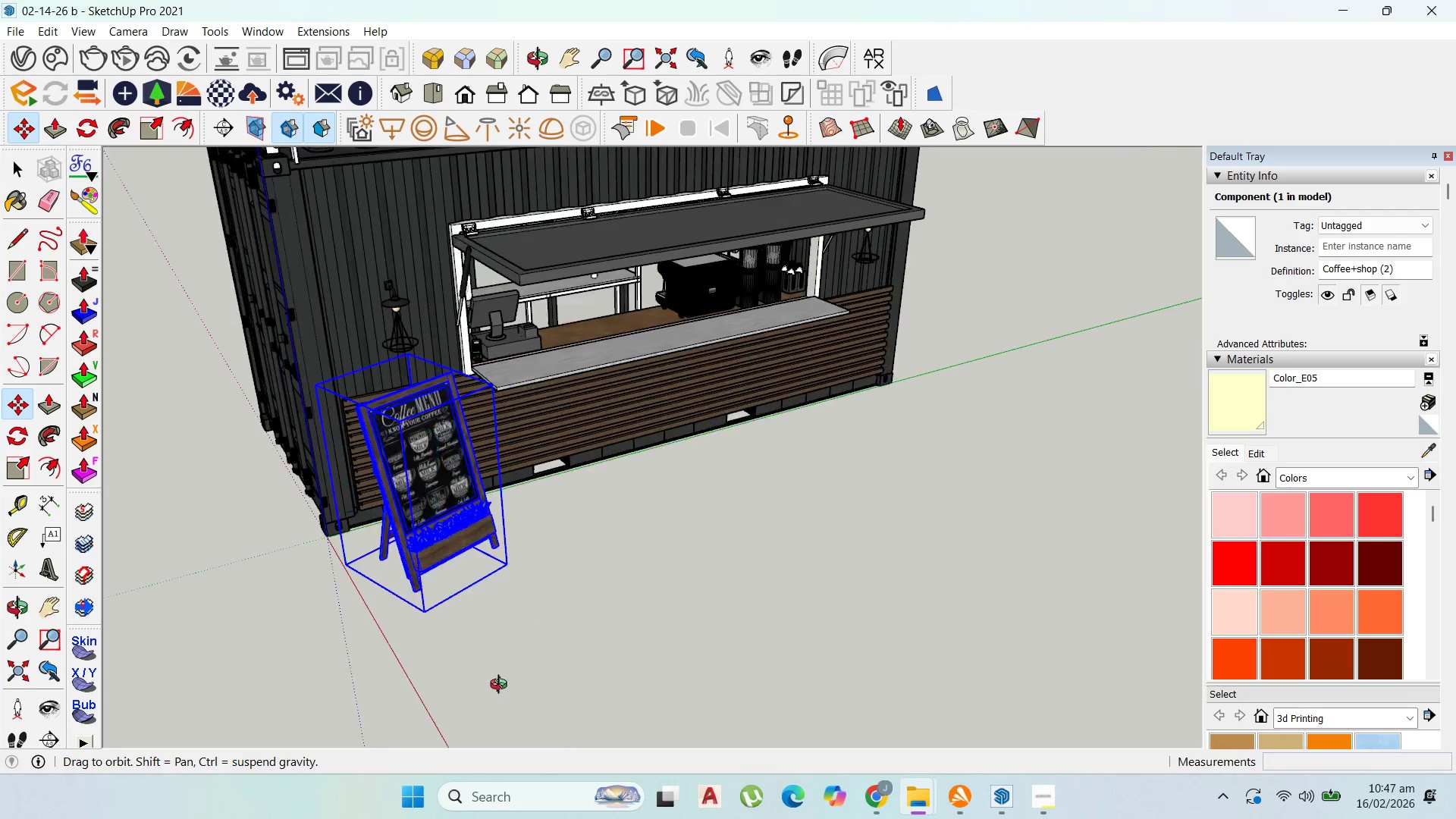 
scroll: coordinate [596, 663], scroll_direction: down, amount: 15.0
 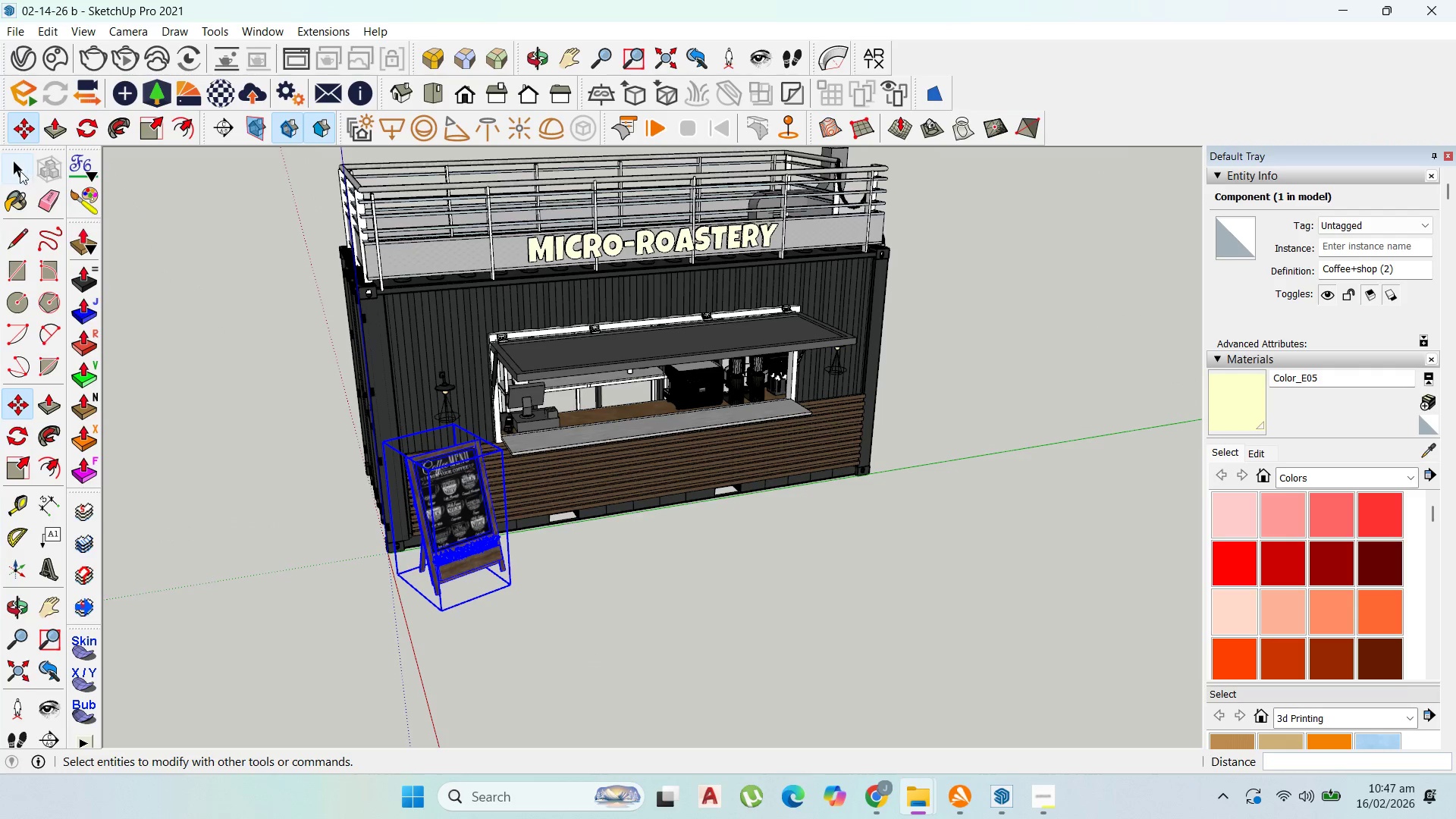 
scroll: coordinate [691, 389], scroll_direction: up, amount: 11.0
 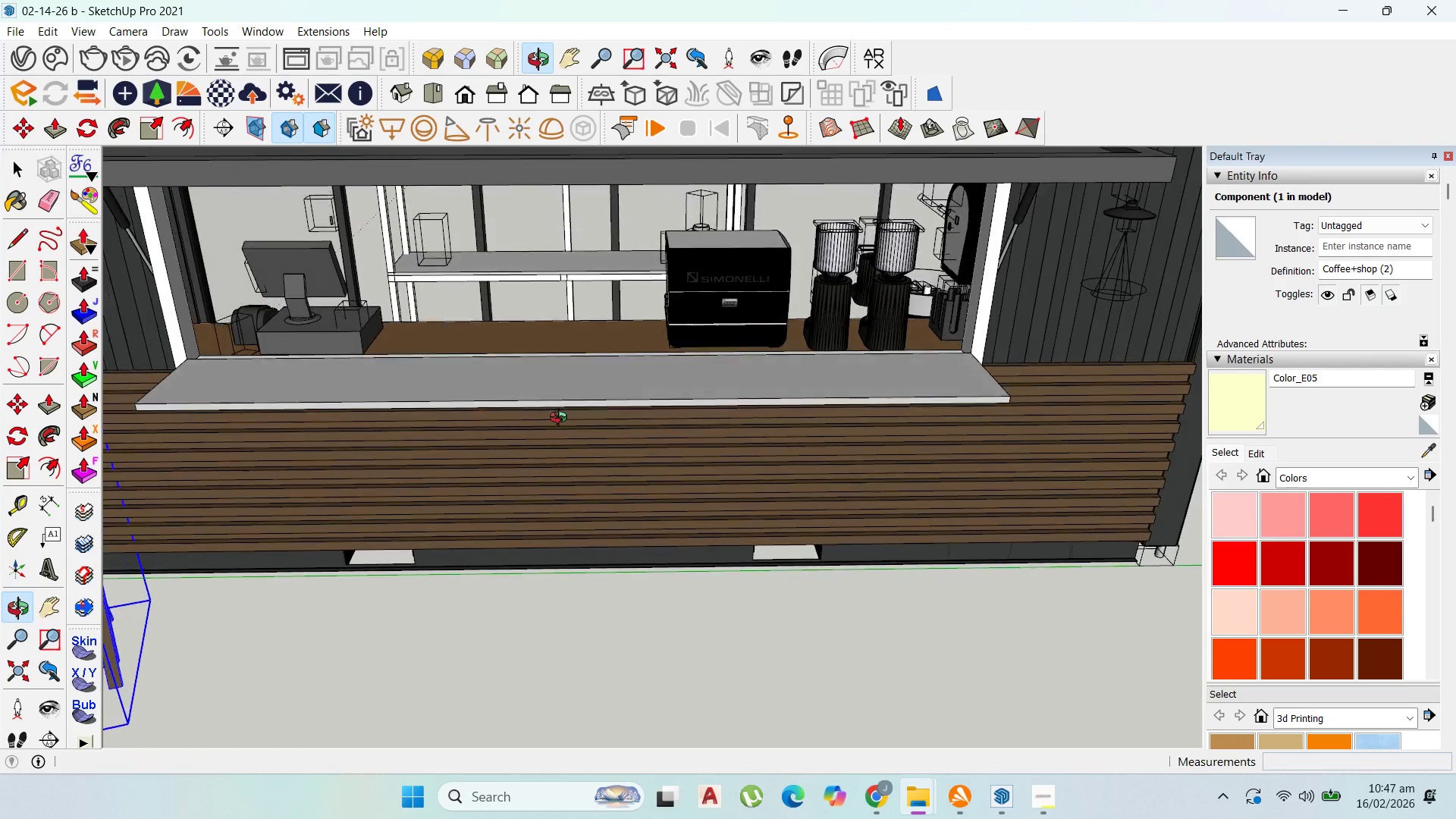 
scroll: coordinate [643, 475], scroll_direction: down, amount: 4.0
 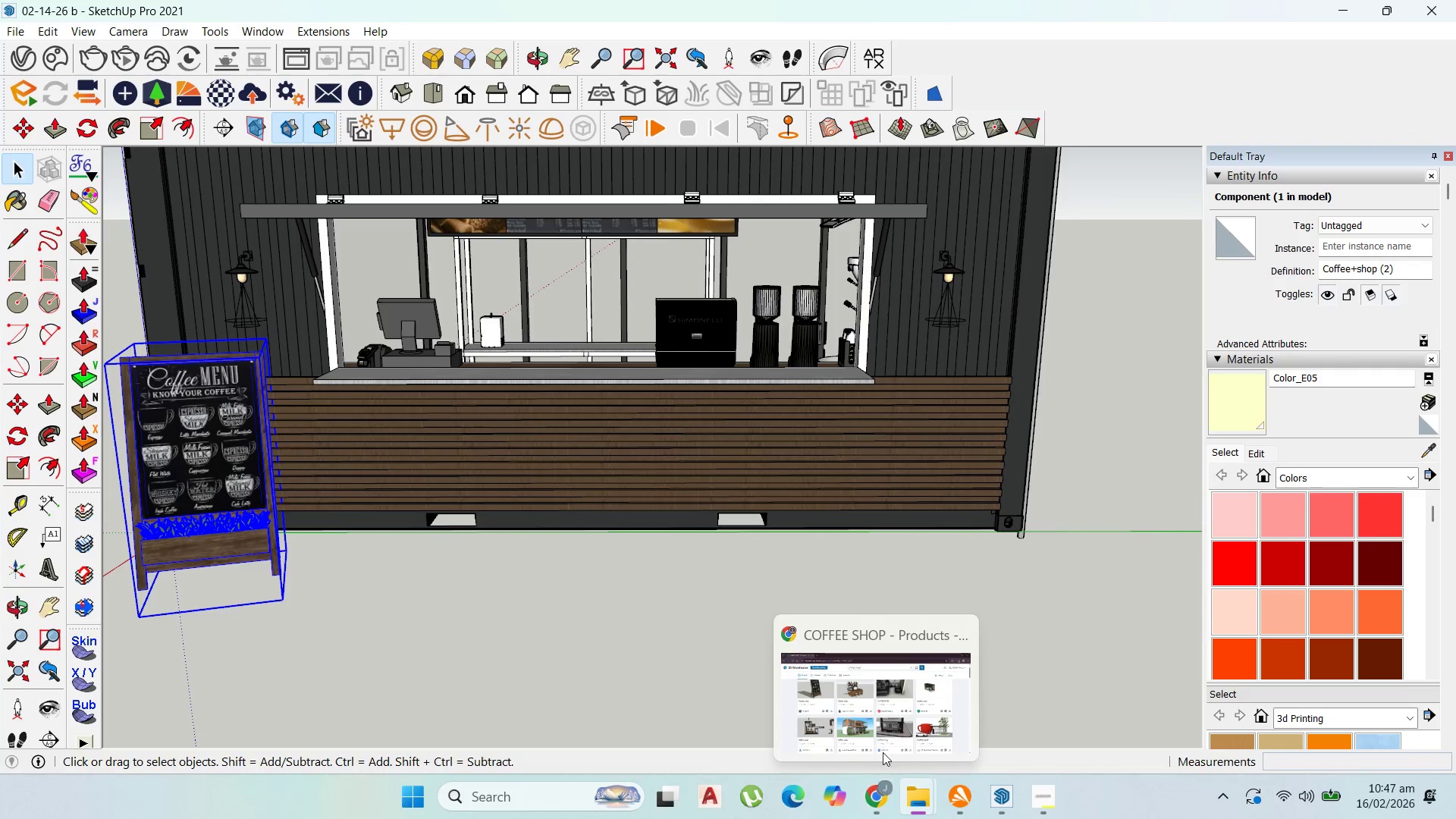 
left_click([884, 733])
 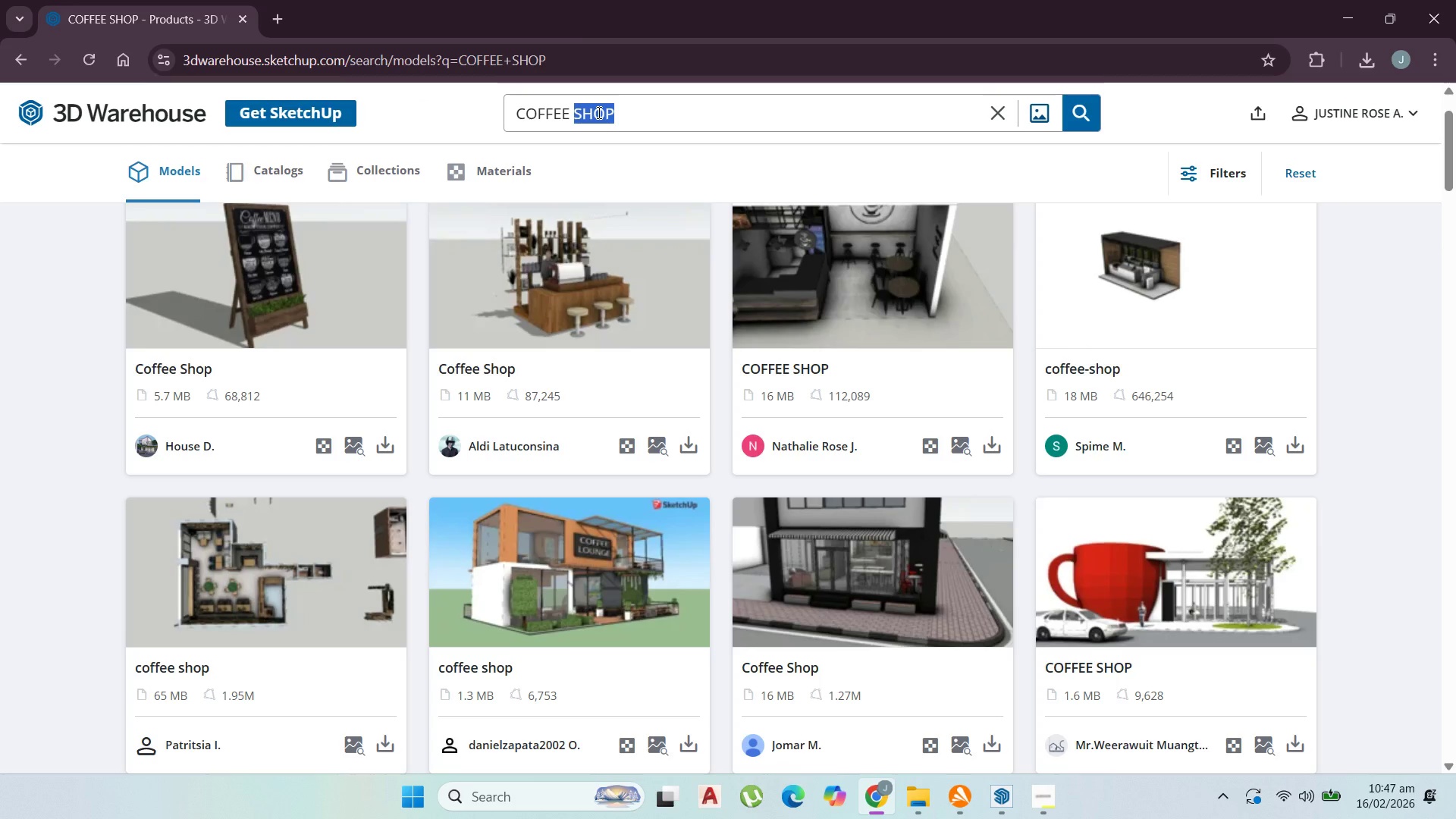 
type(beans)
 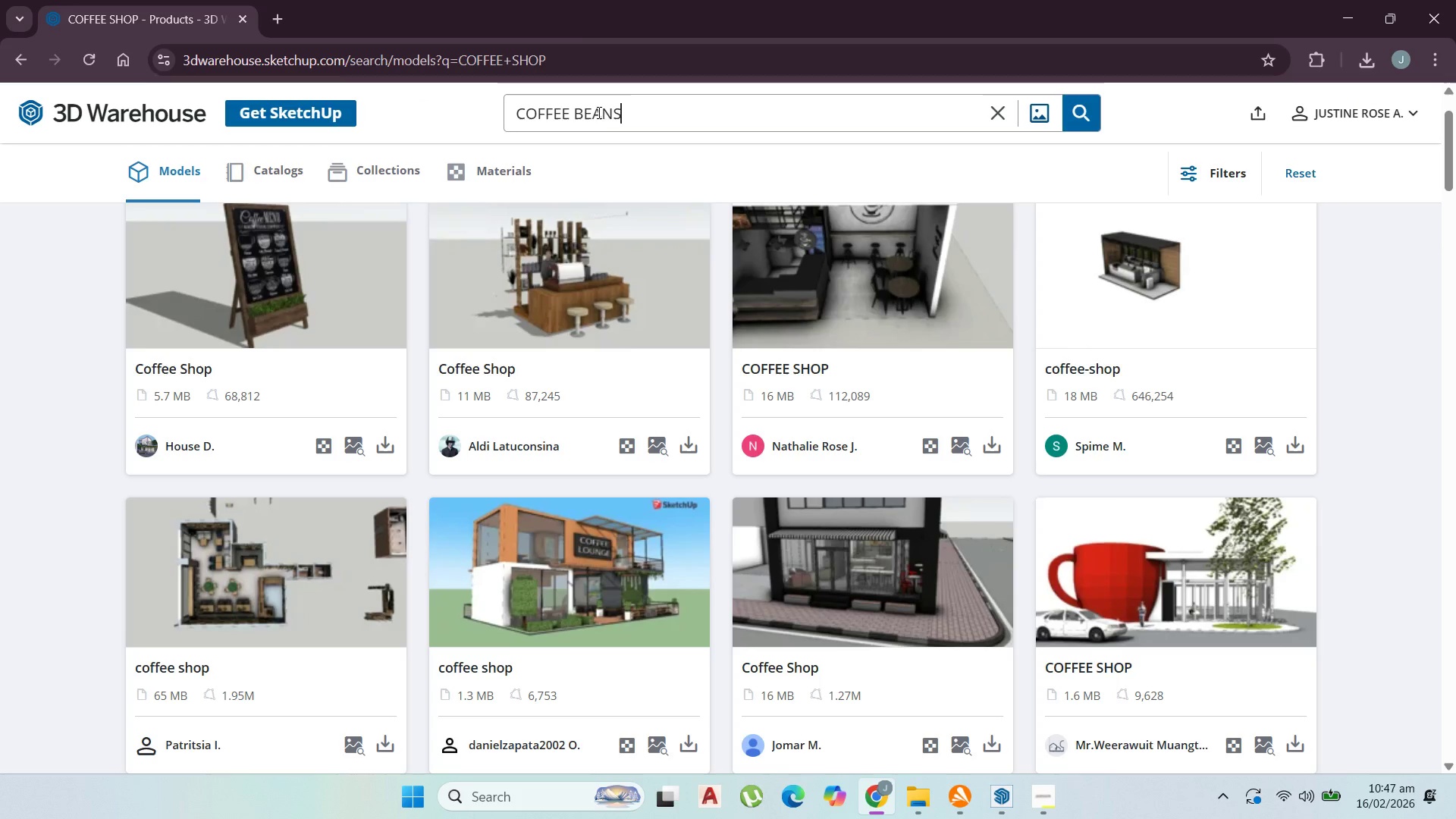 
key(Enter)
 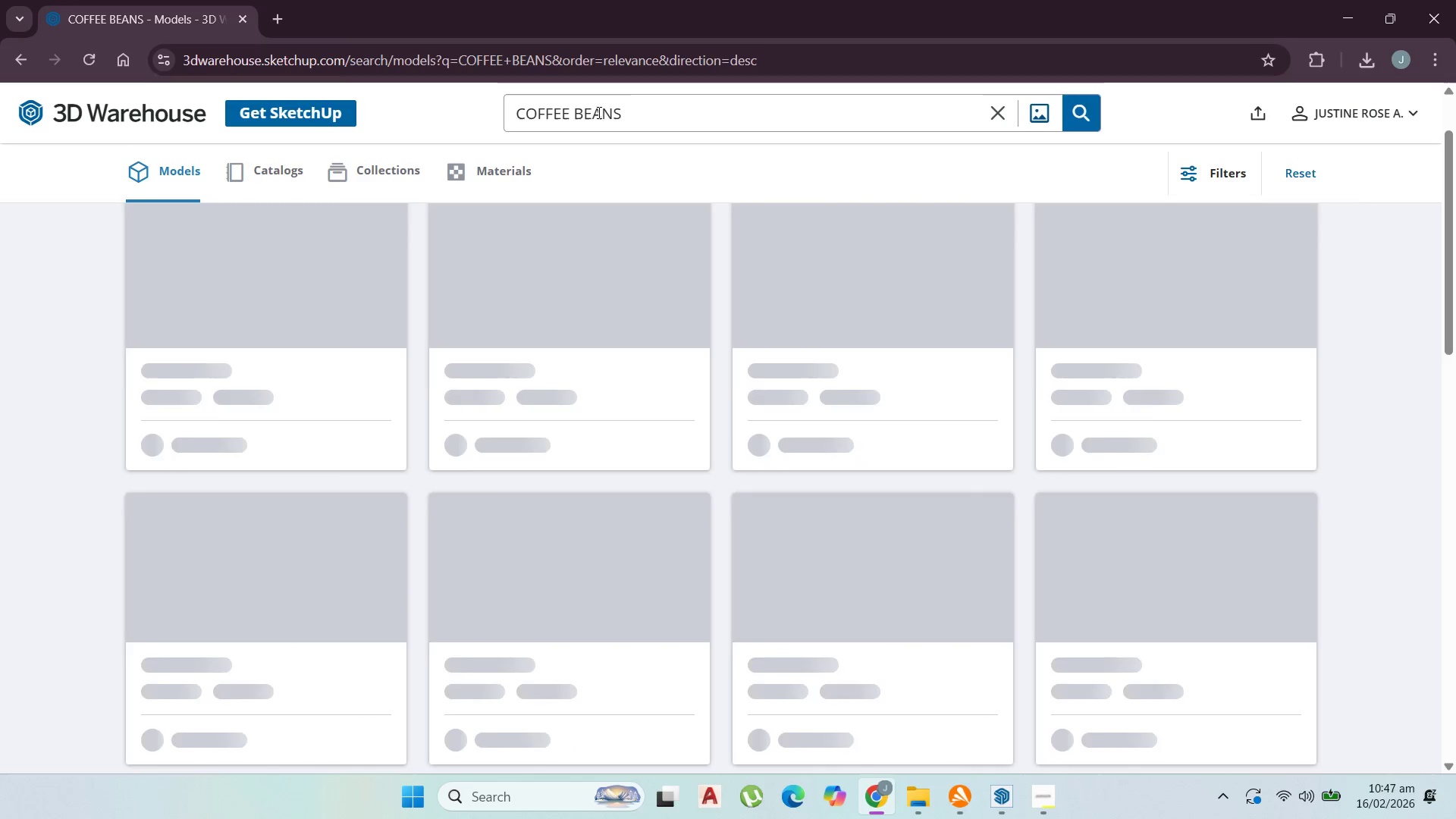 
scroll: coordinate [627, 418], scroll_direction: up, amount: 1.0
 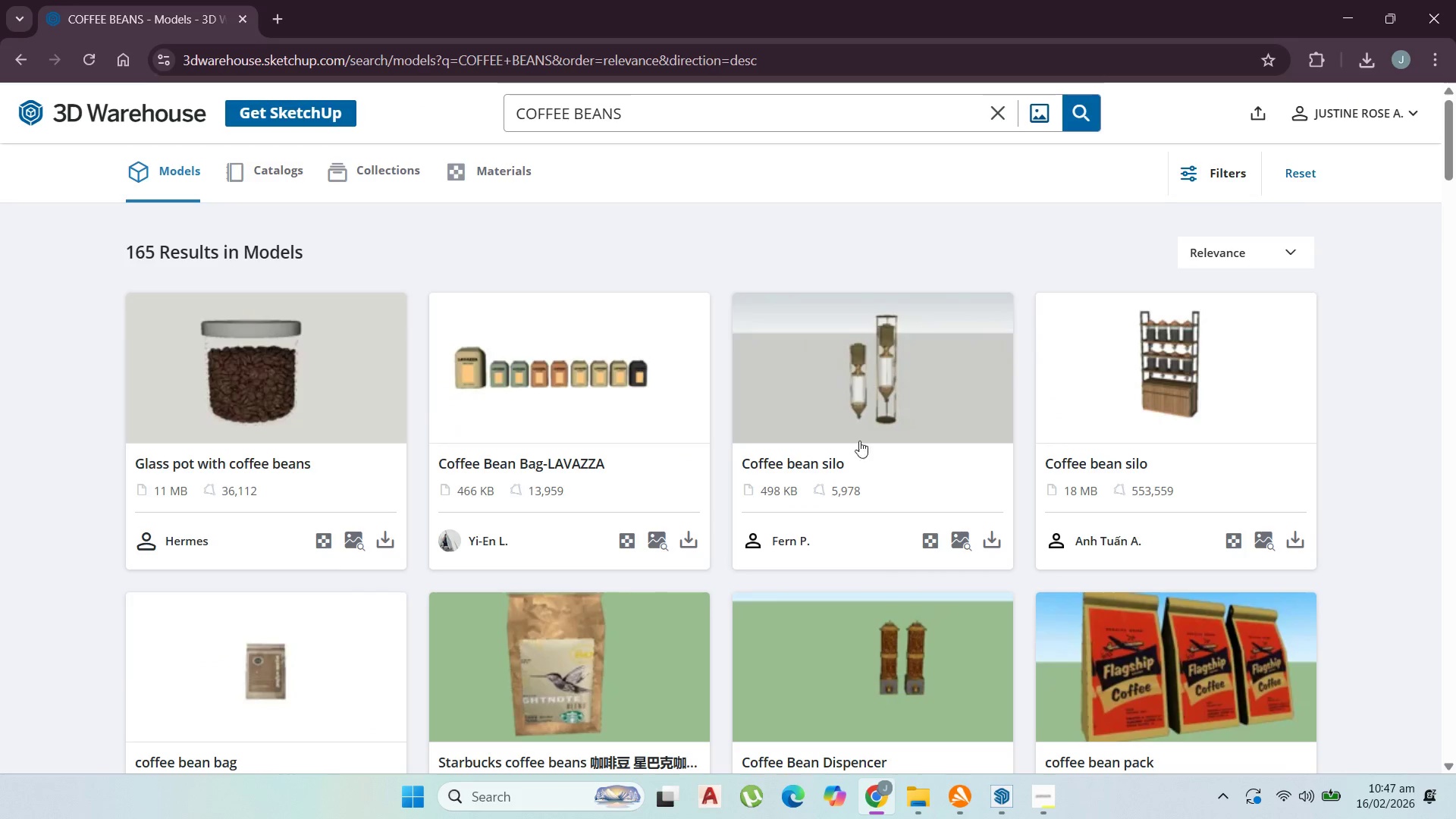 
scroll: coordinate [906, 494], scroll_direction: down, amount: 2.0
 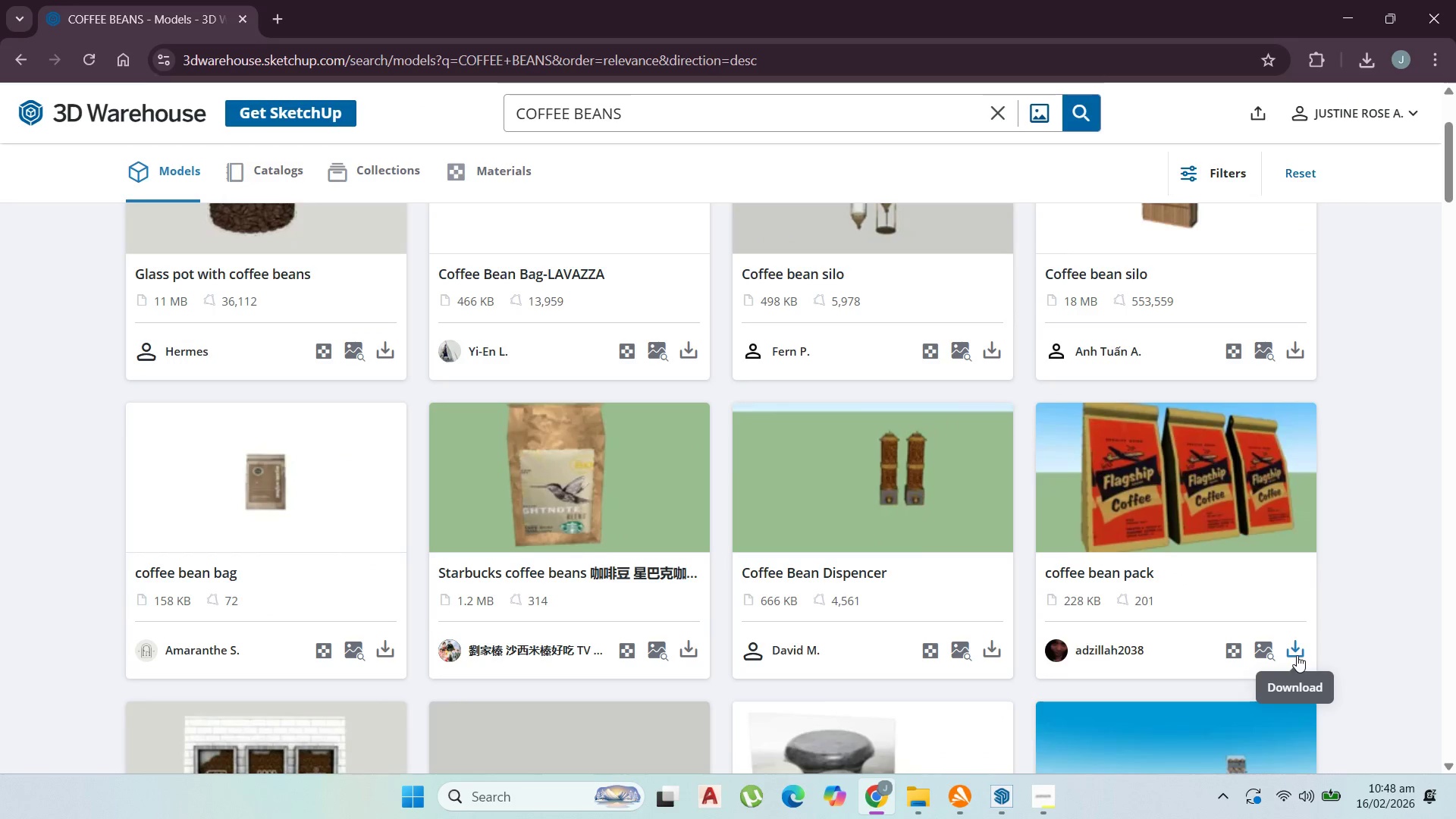 
left_click([1296, 651])
 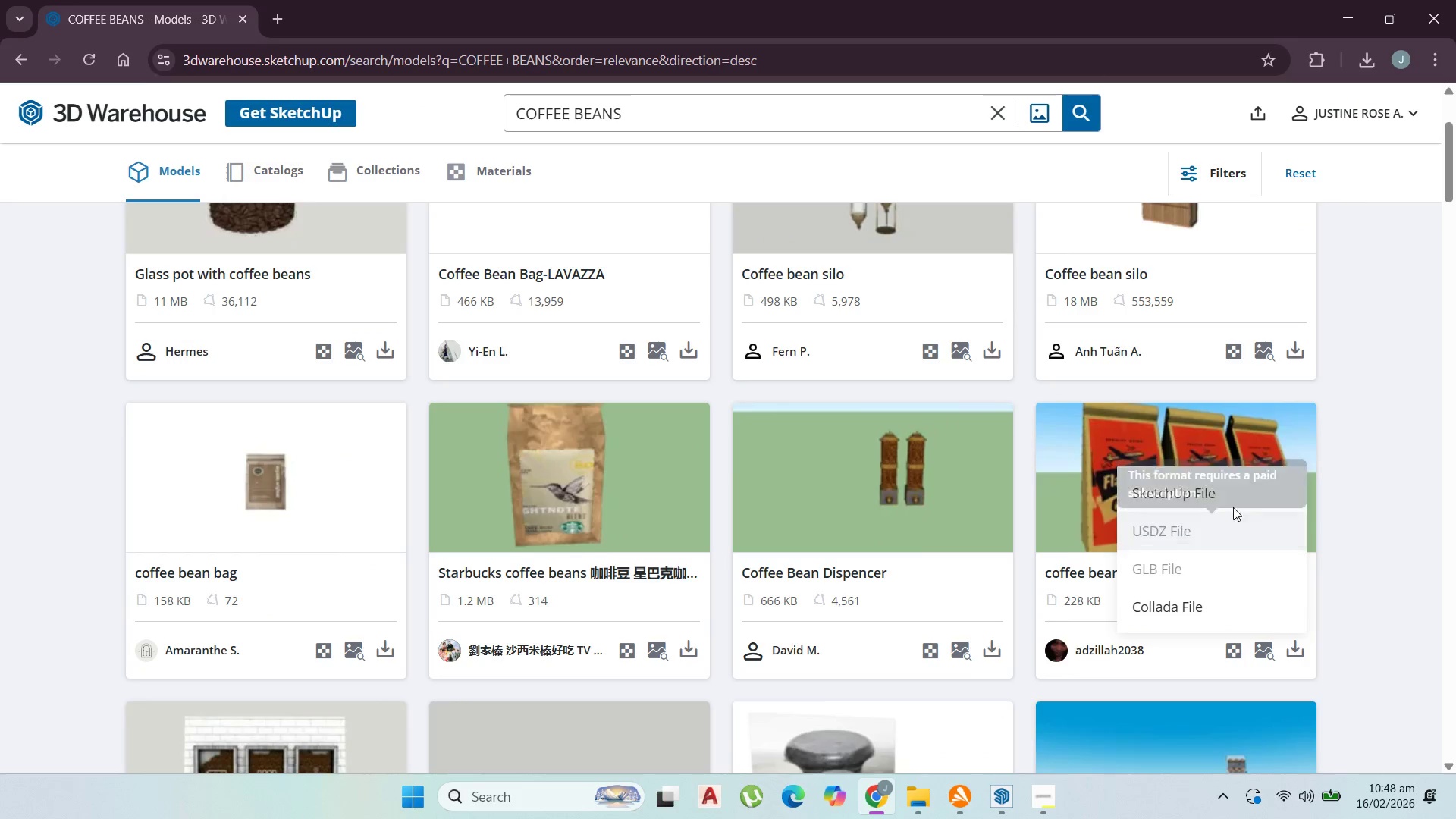 
left_click([1222, 488])
 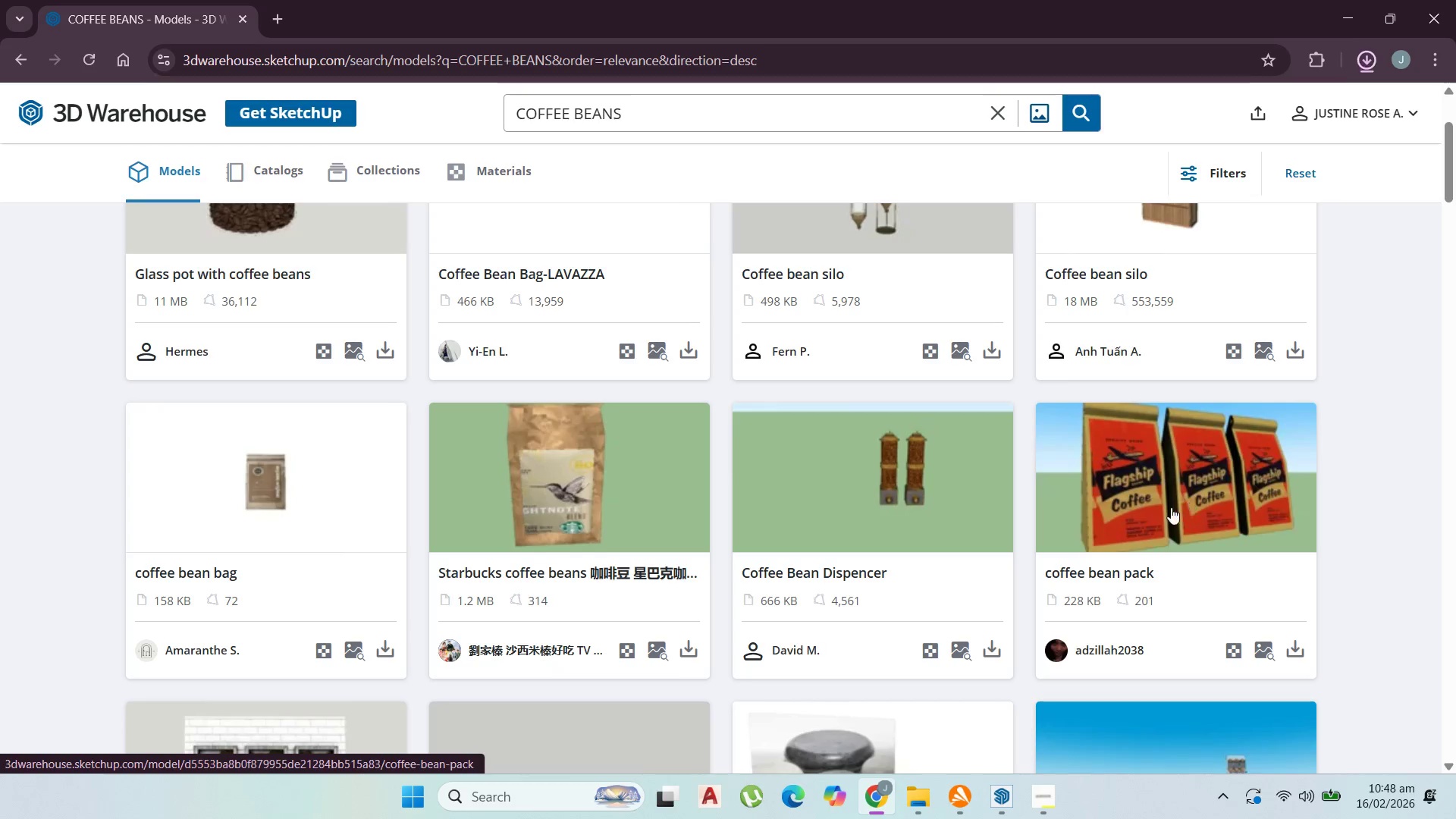 
scroll: coordinate [1168, 509], scroll_direction: down, amount: 6.0
 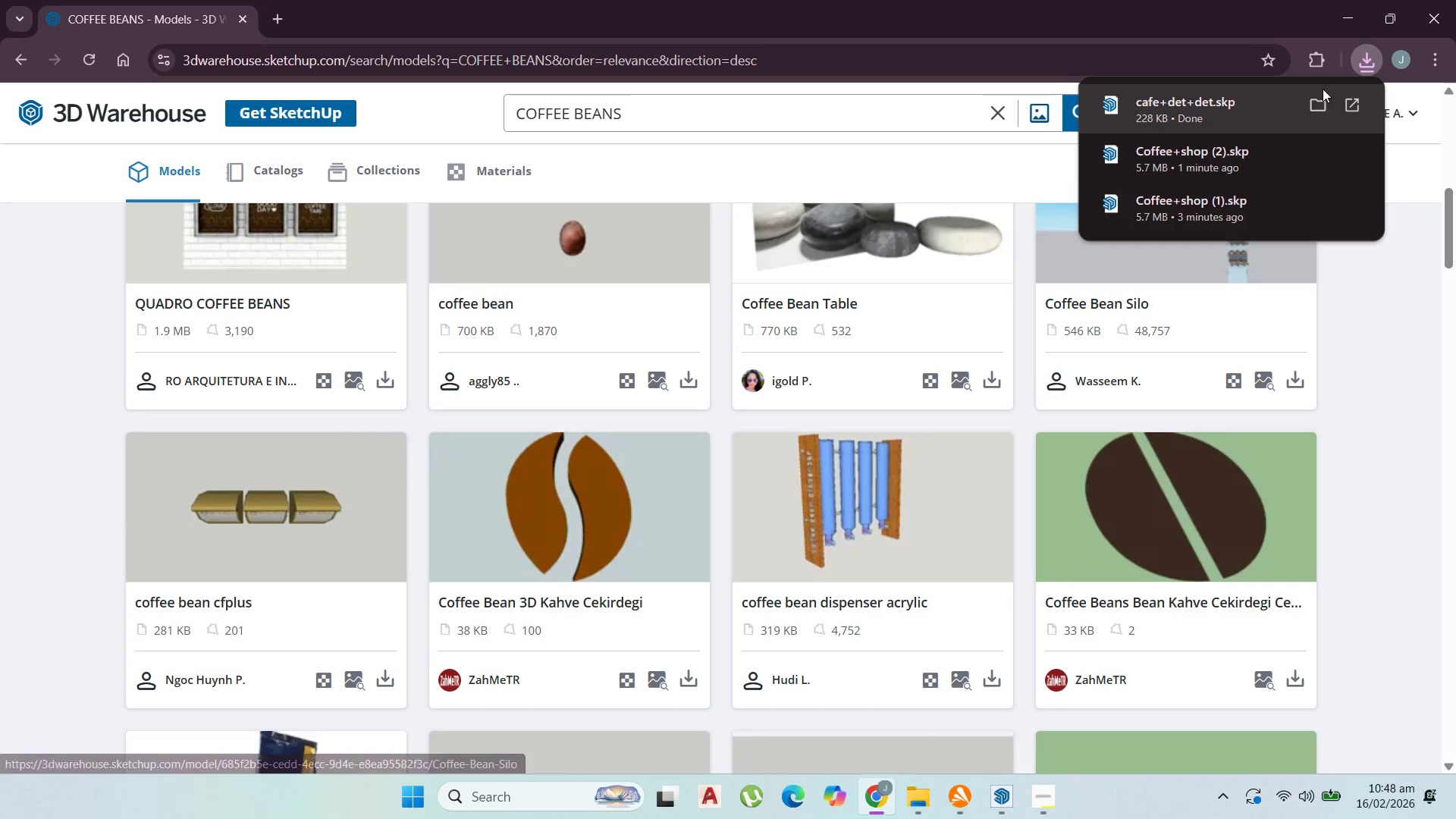 
left_click([1316, 102])
 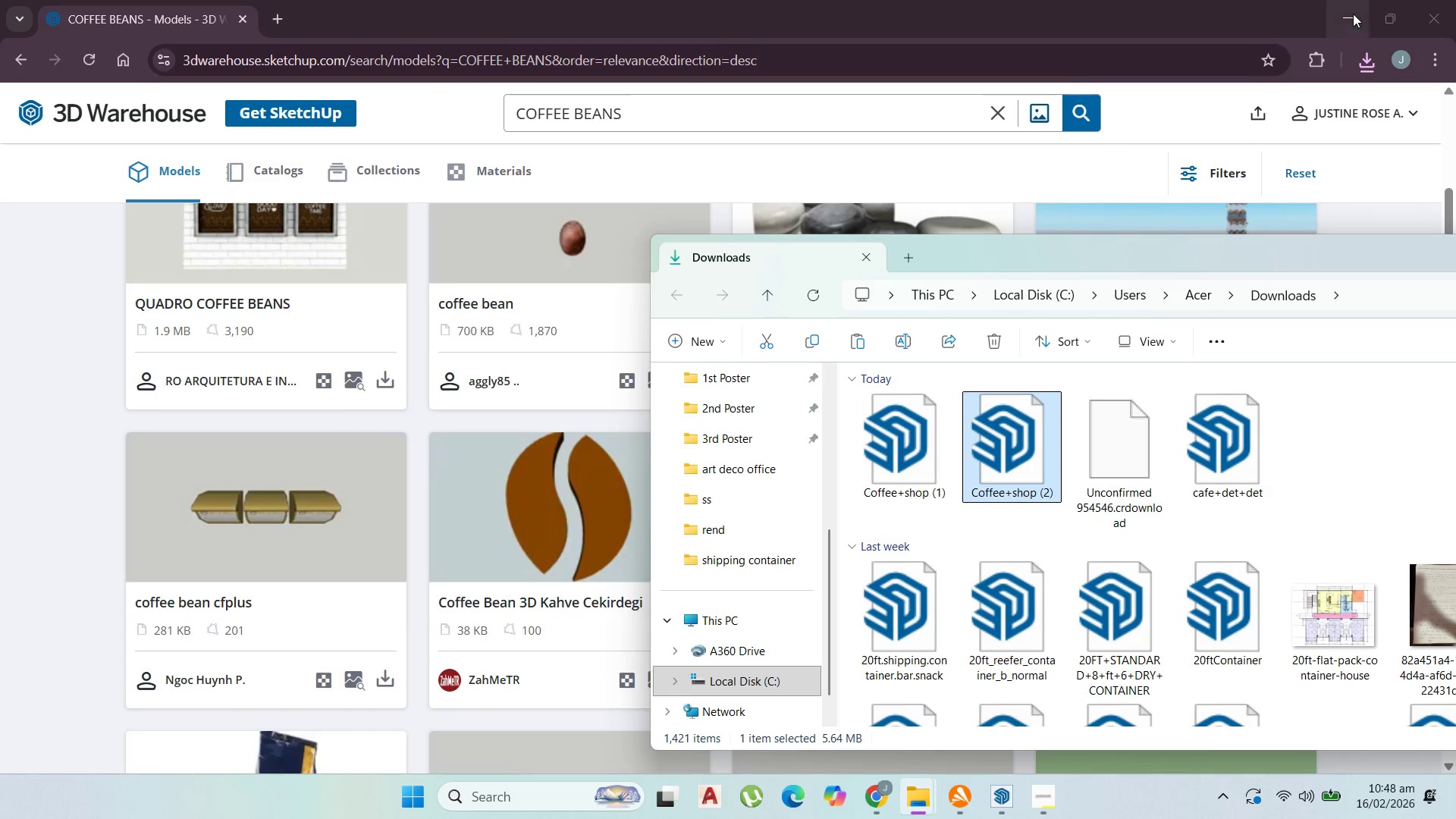 
left_click([1350, 13])
 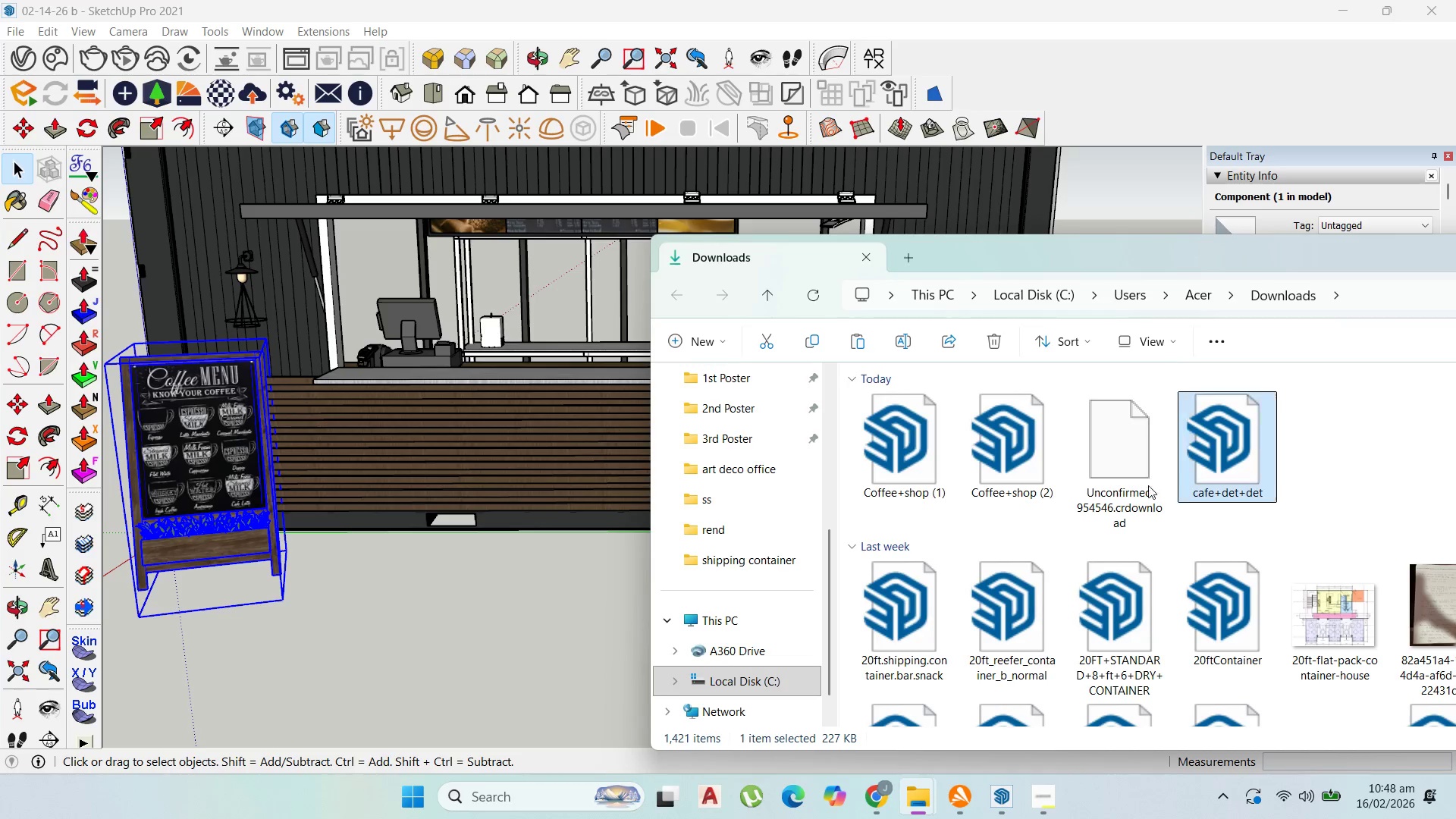 
left_click_drag(start_coordinate=[1198, 475], to_coordinate=[501, 378])
 